 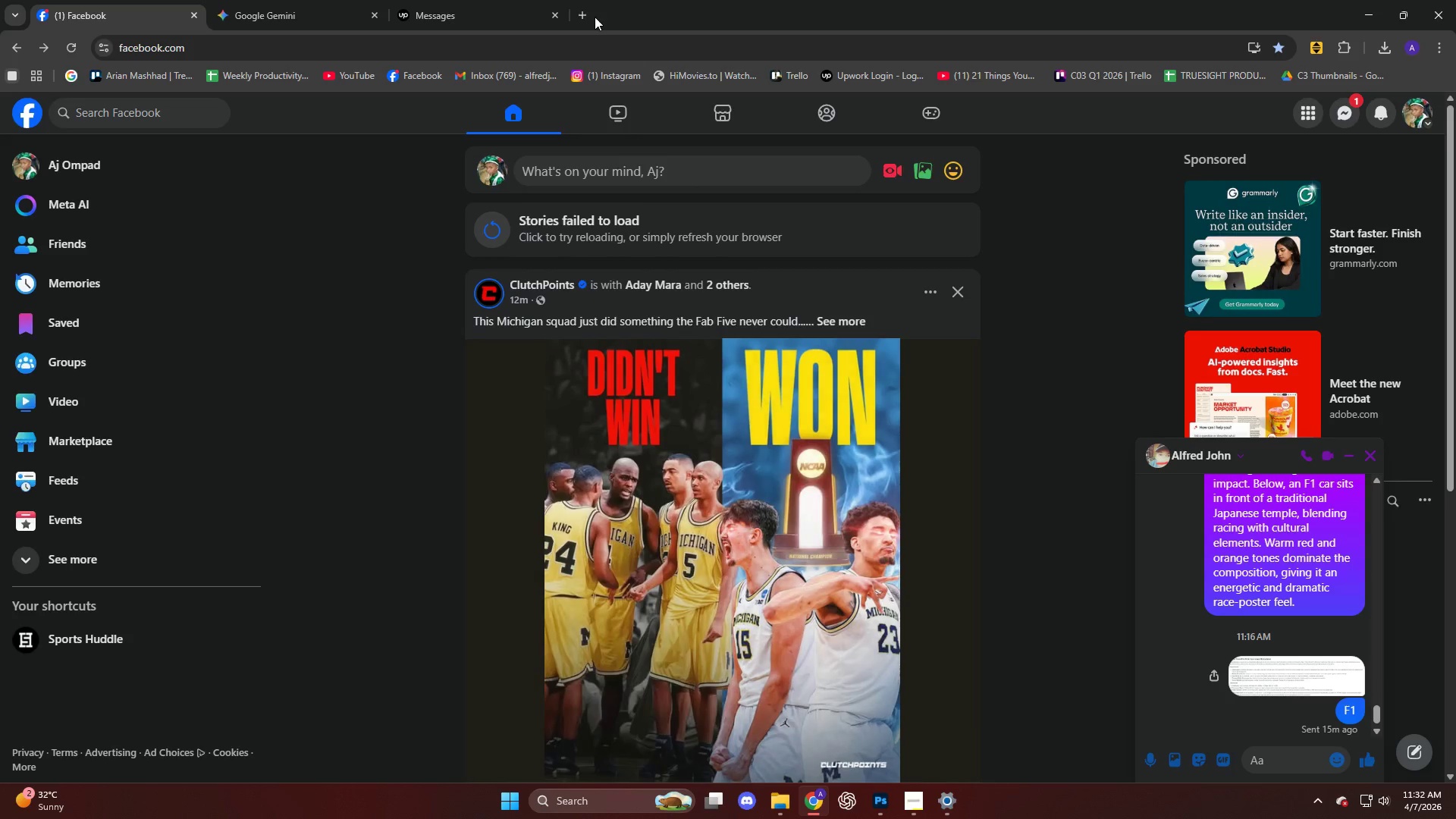 
type(ge)
 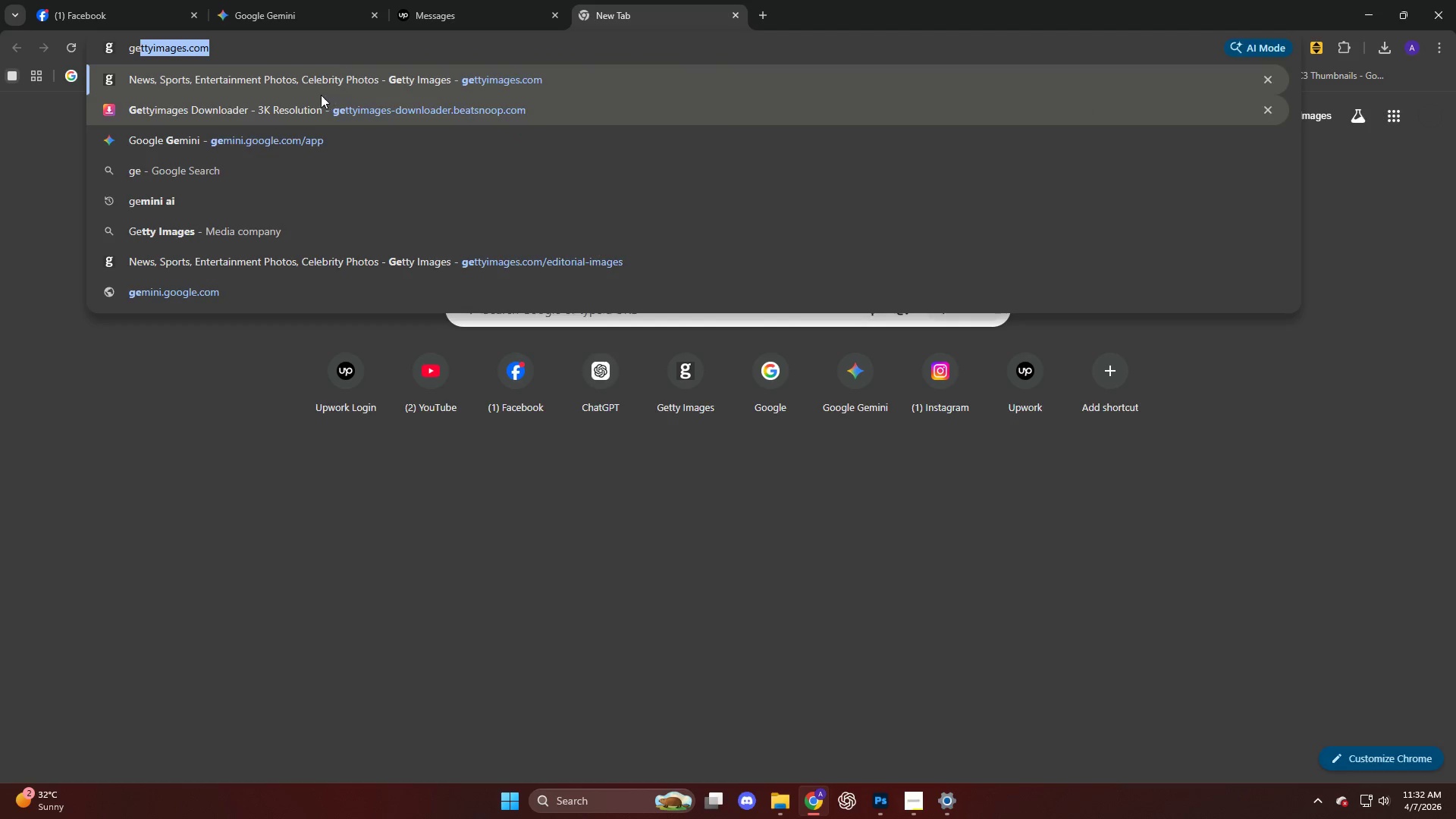 
mouse_move([317, 88])
 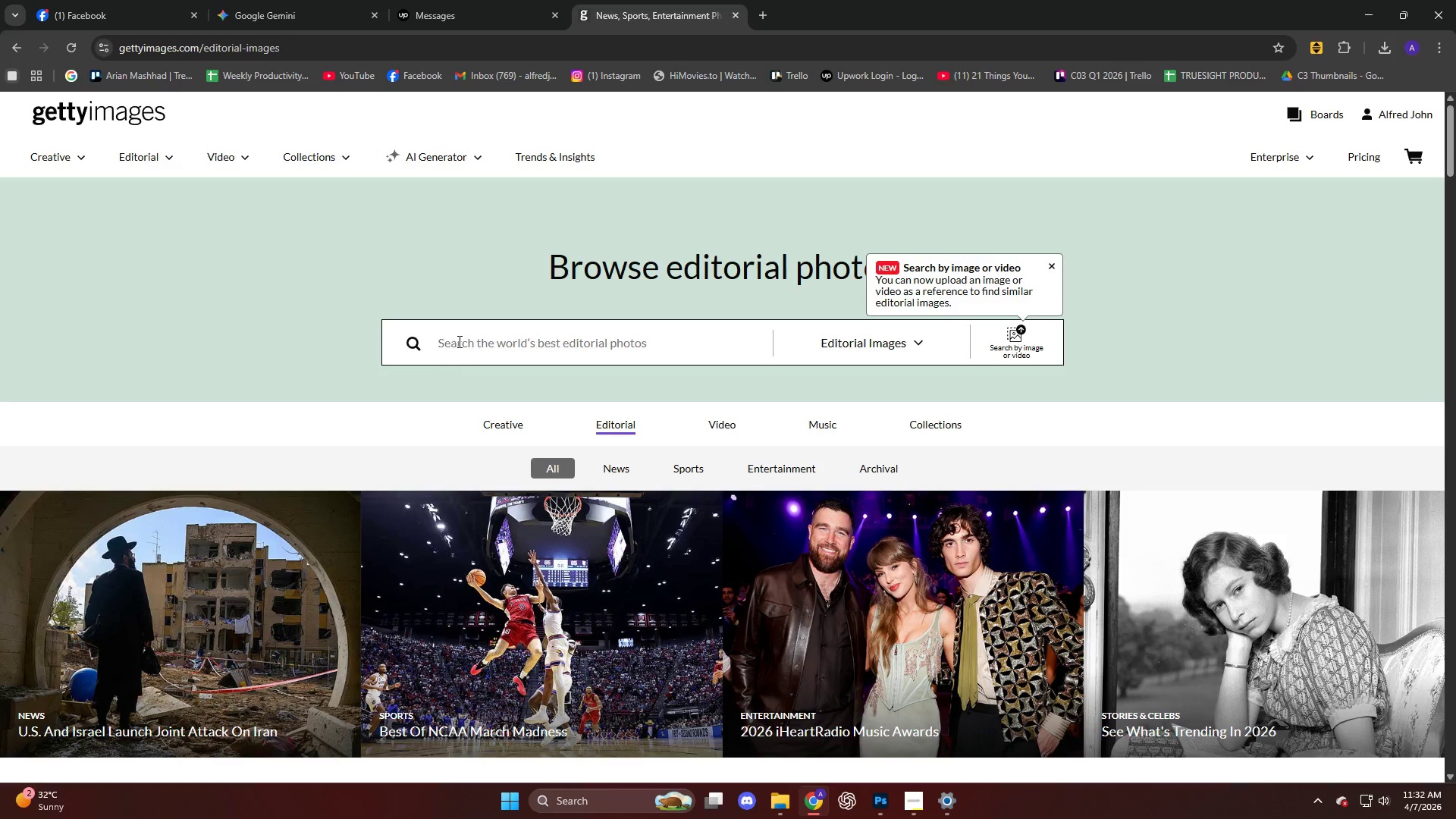 
left_click([458, 340])
 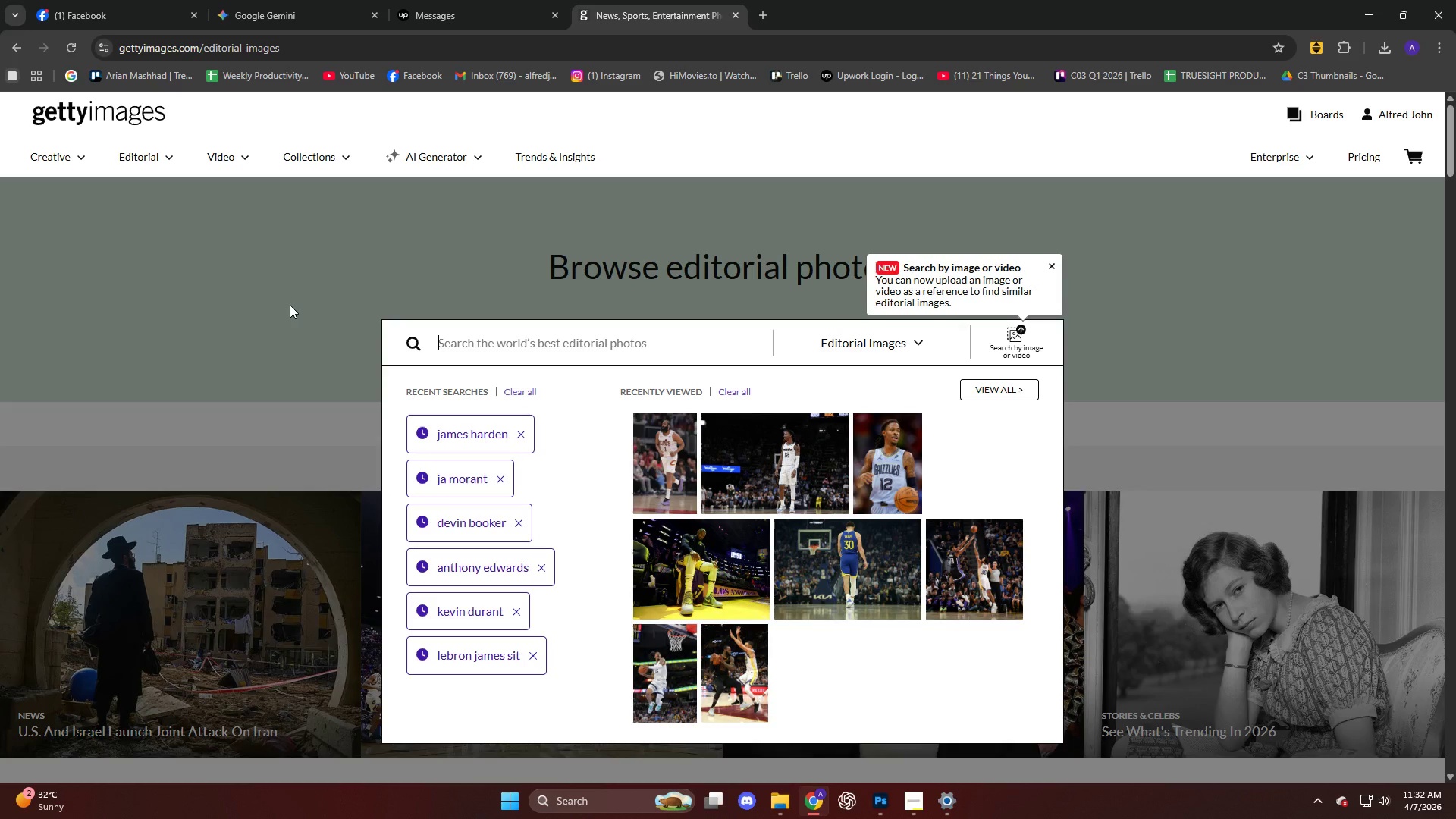 
wait(9.59)
 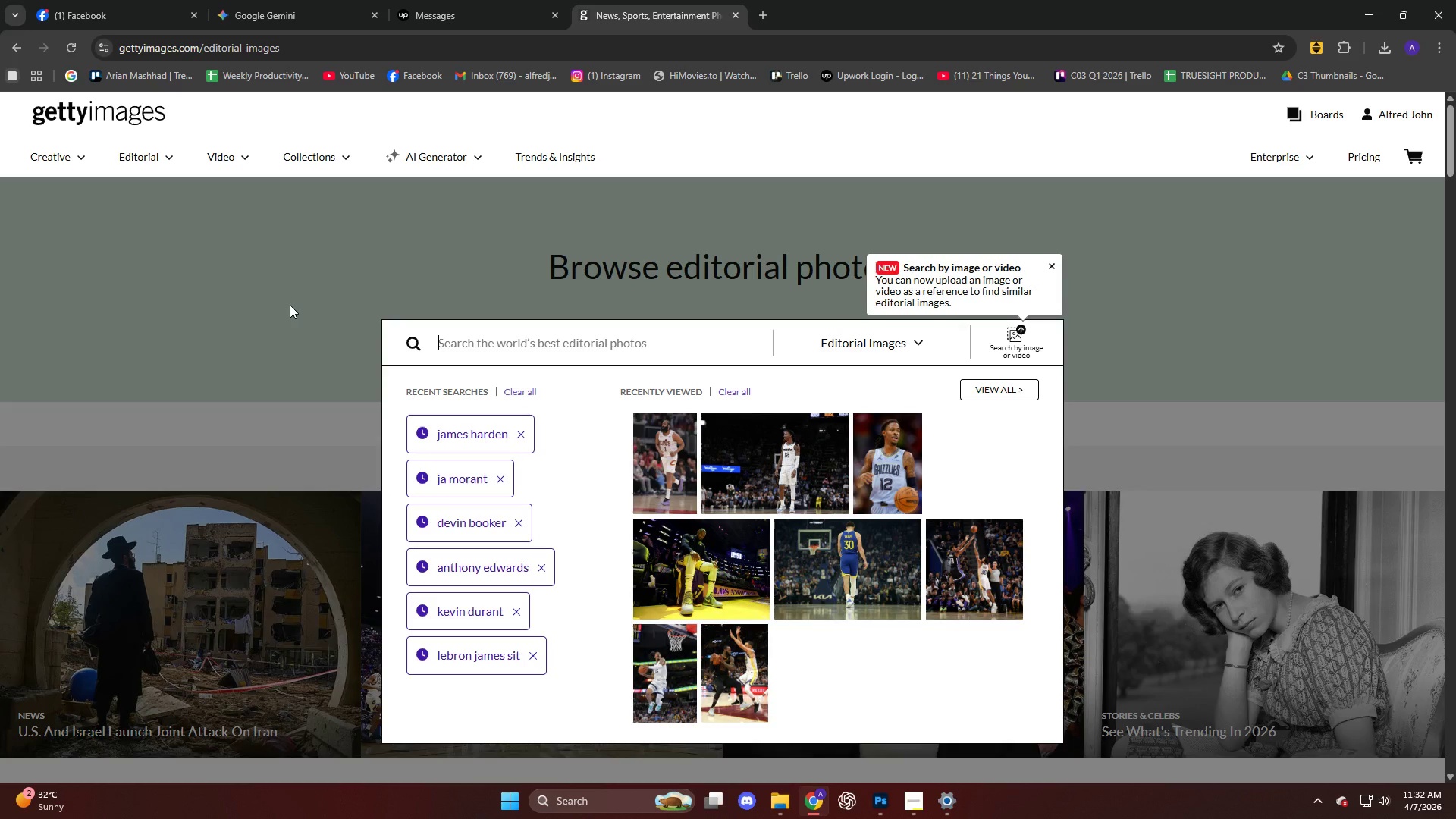 
type(lew)
 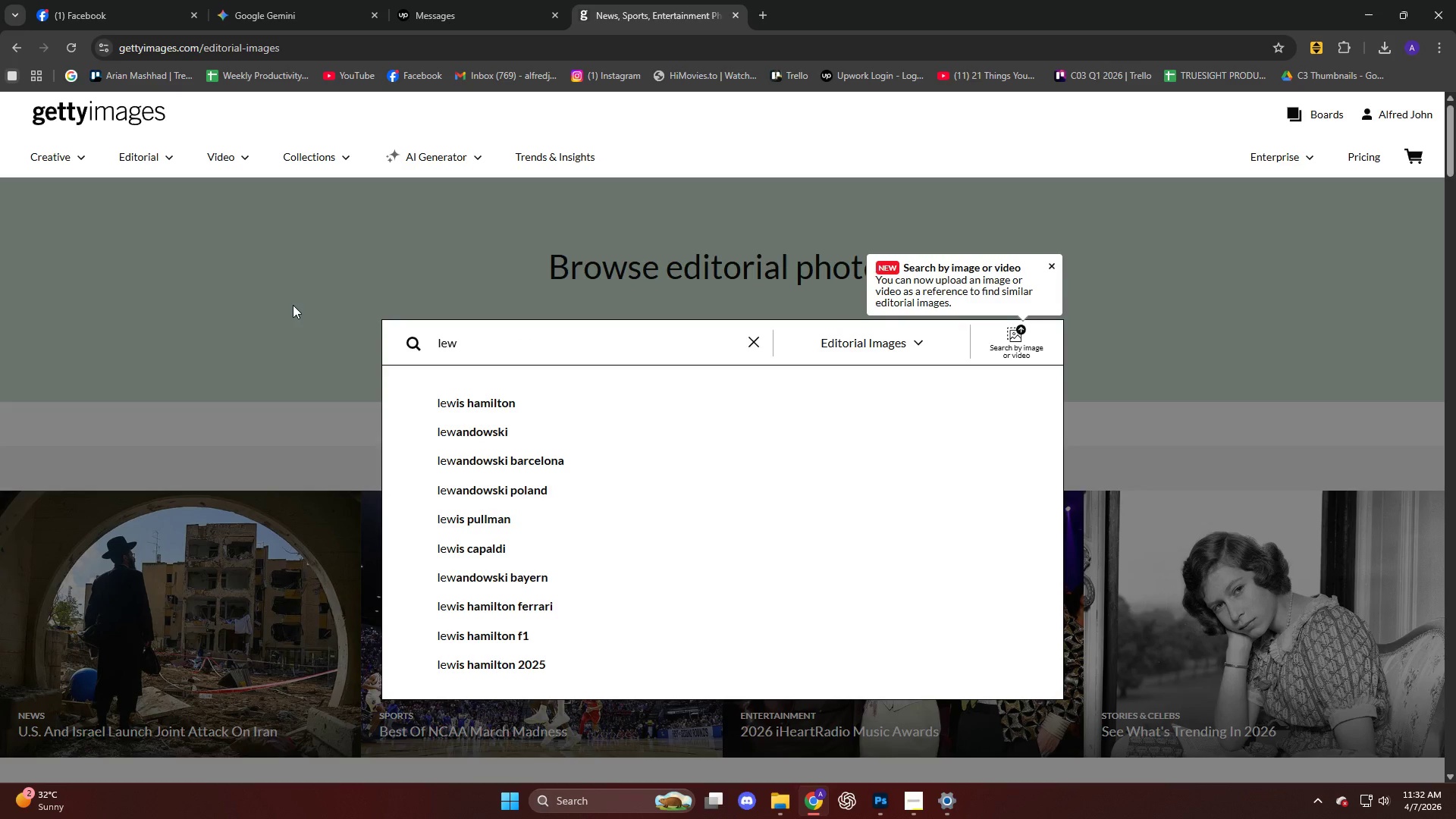 
key(ArrowDown)
 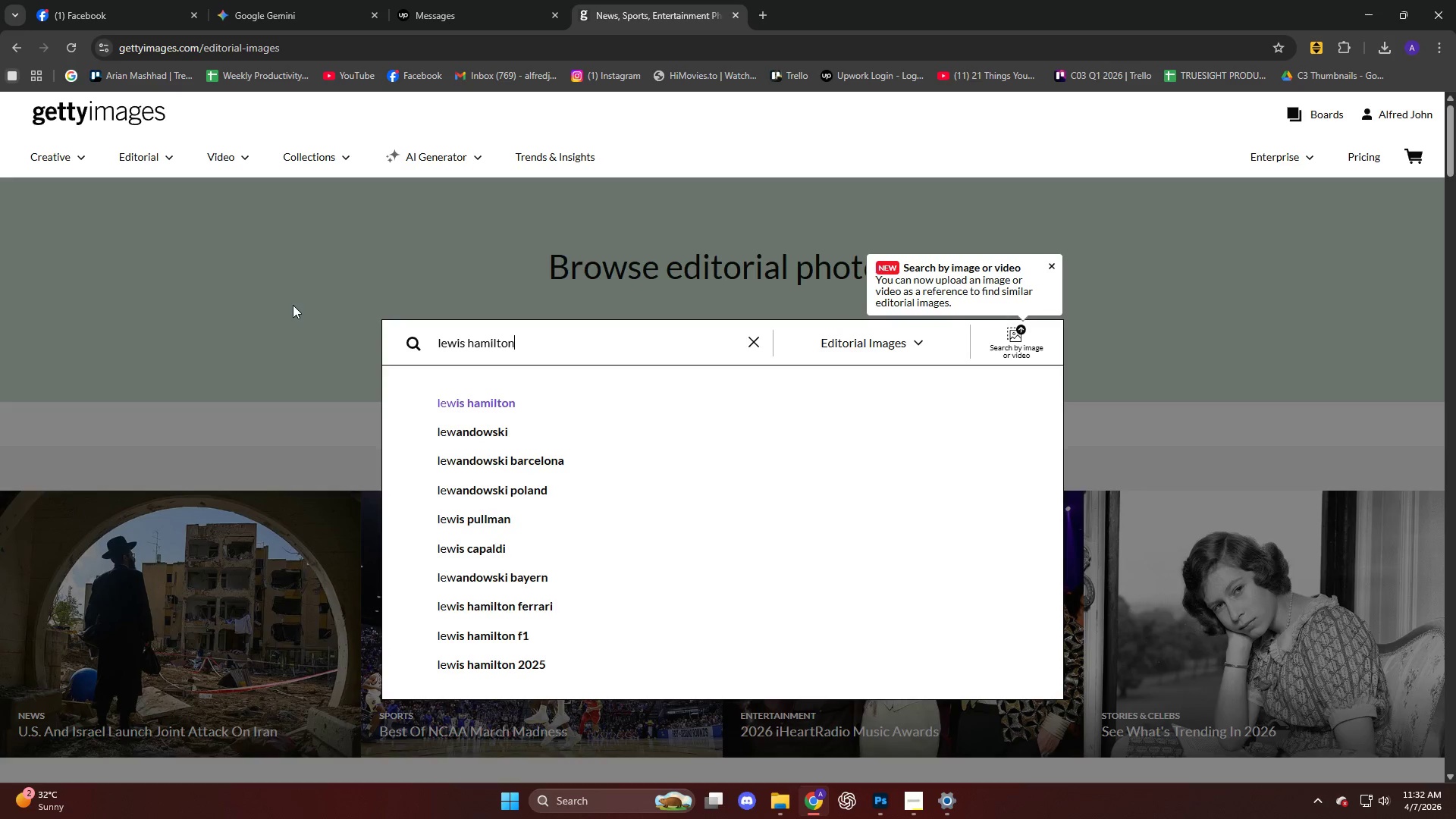 
key(Enter)
 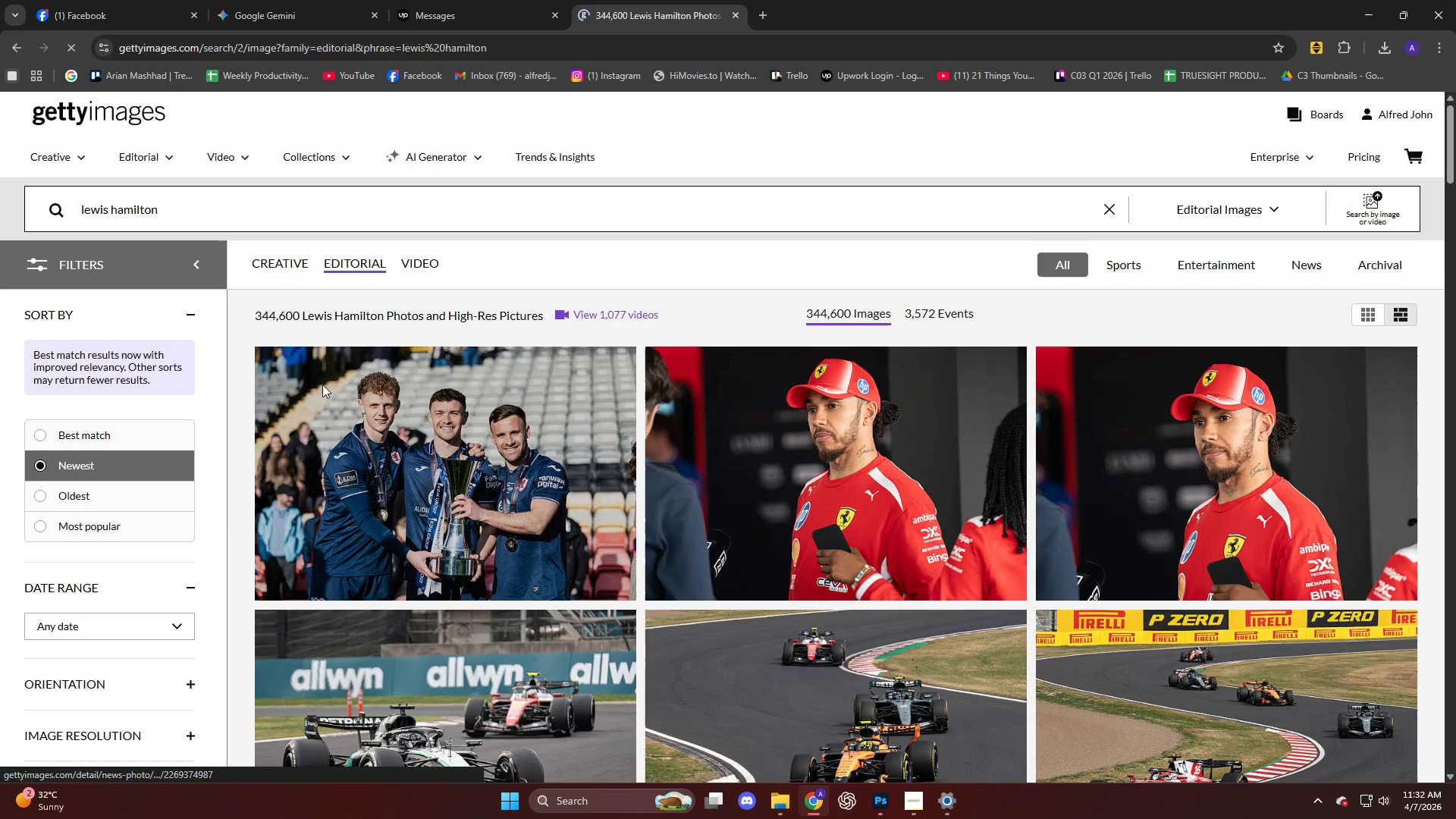 
scroll: coordinate [464, 259], scroll_direction: down, amount: 20.0
 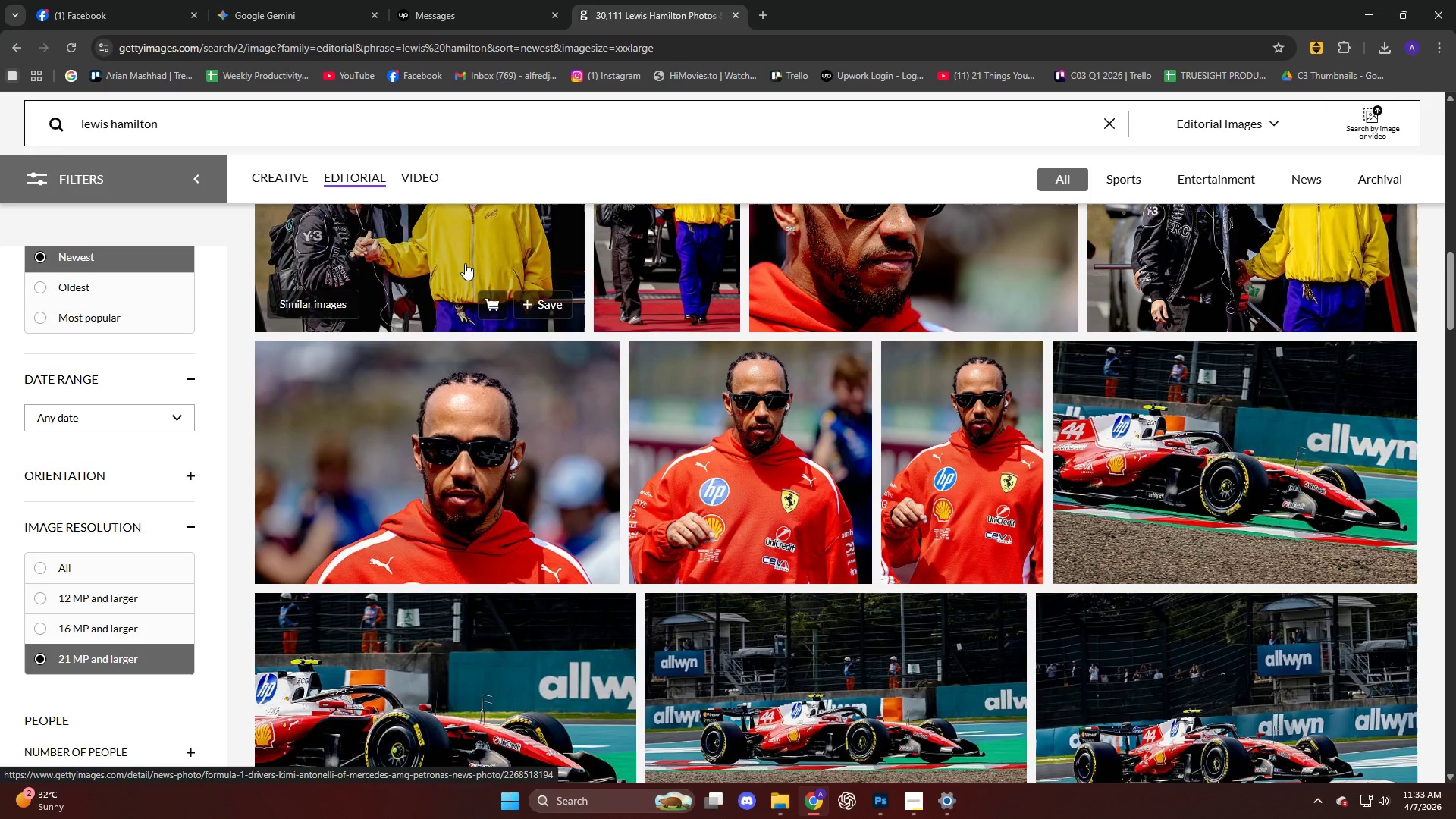 
wait(23.18)
 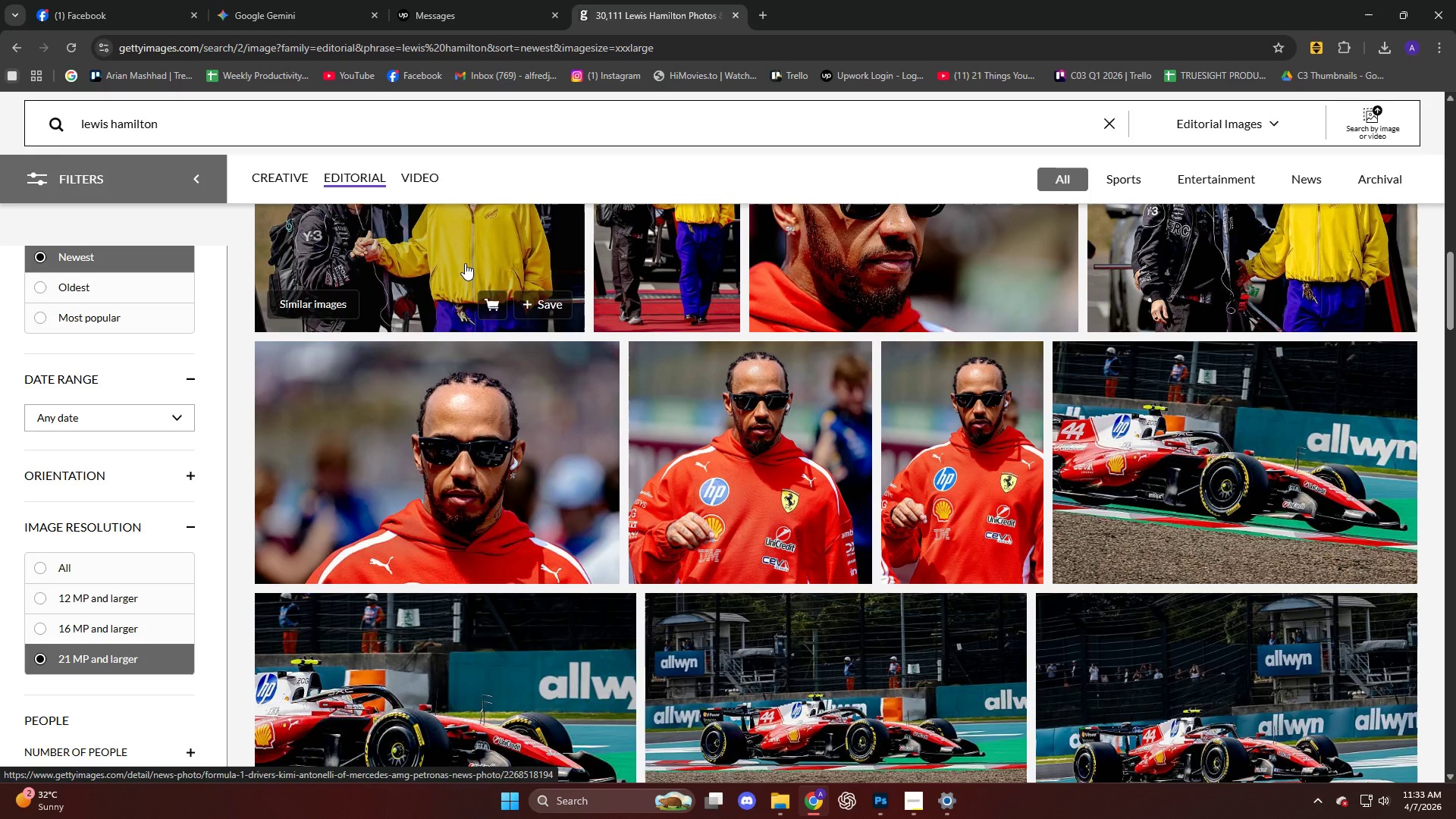 
scroll: coordinate [541, 557], scroll_direction: down, amount: 39.0
 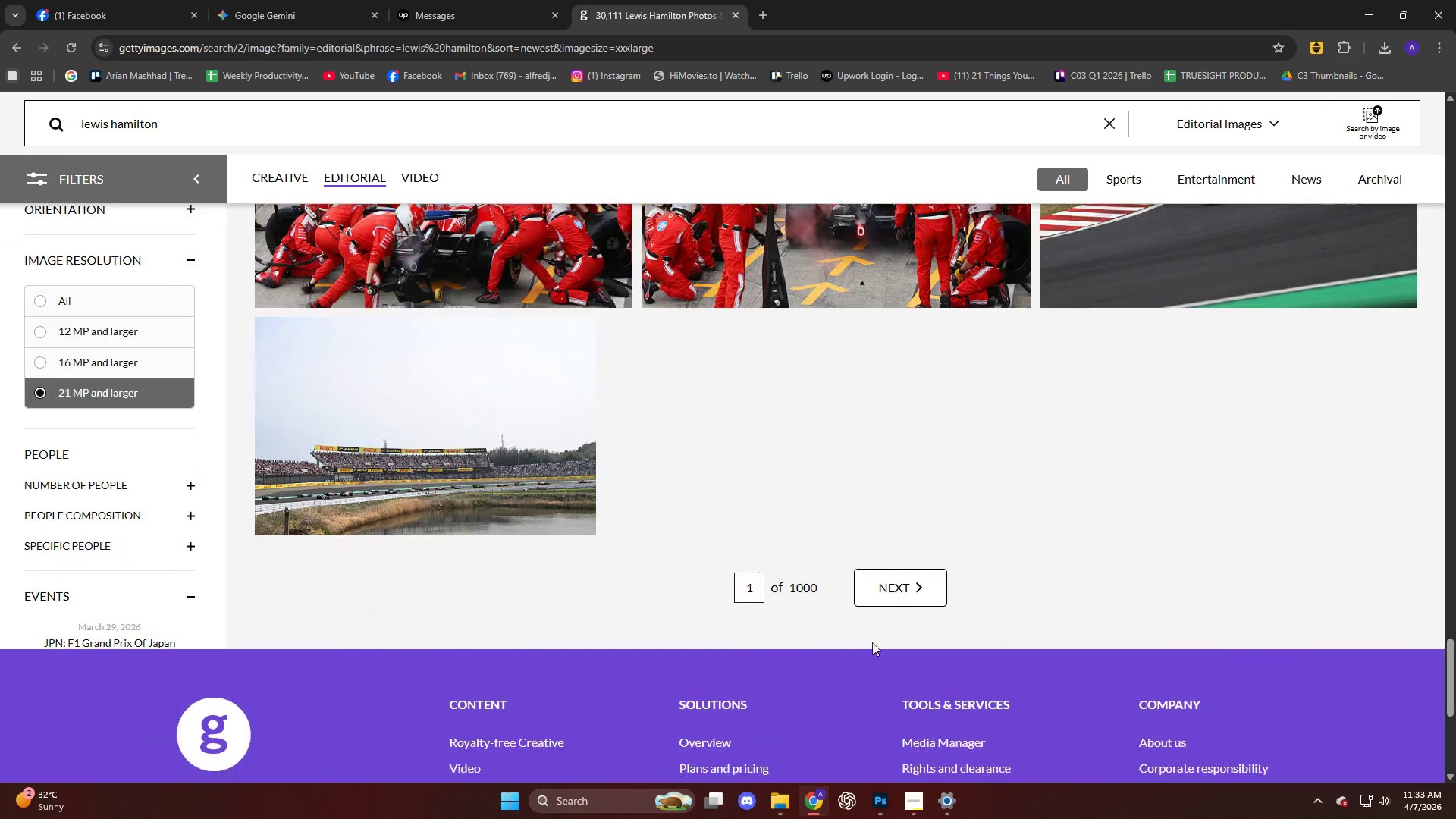 
left_click([877, 584])
 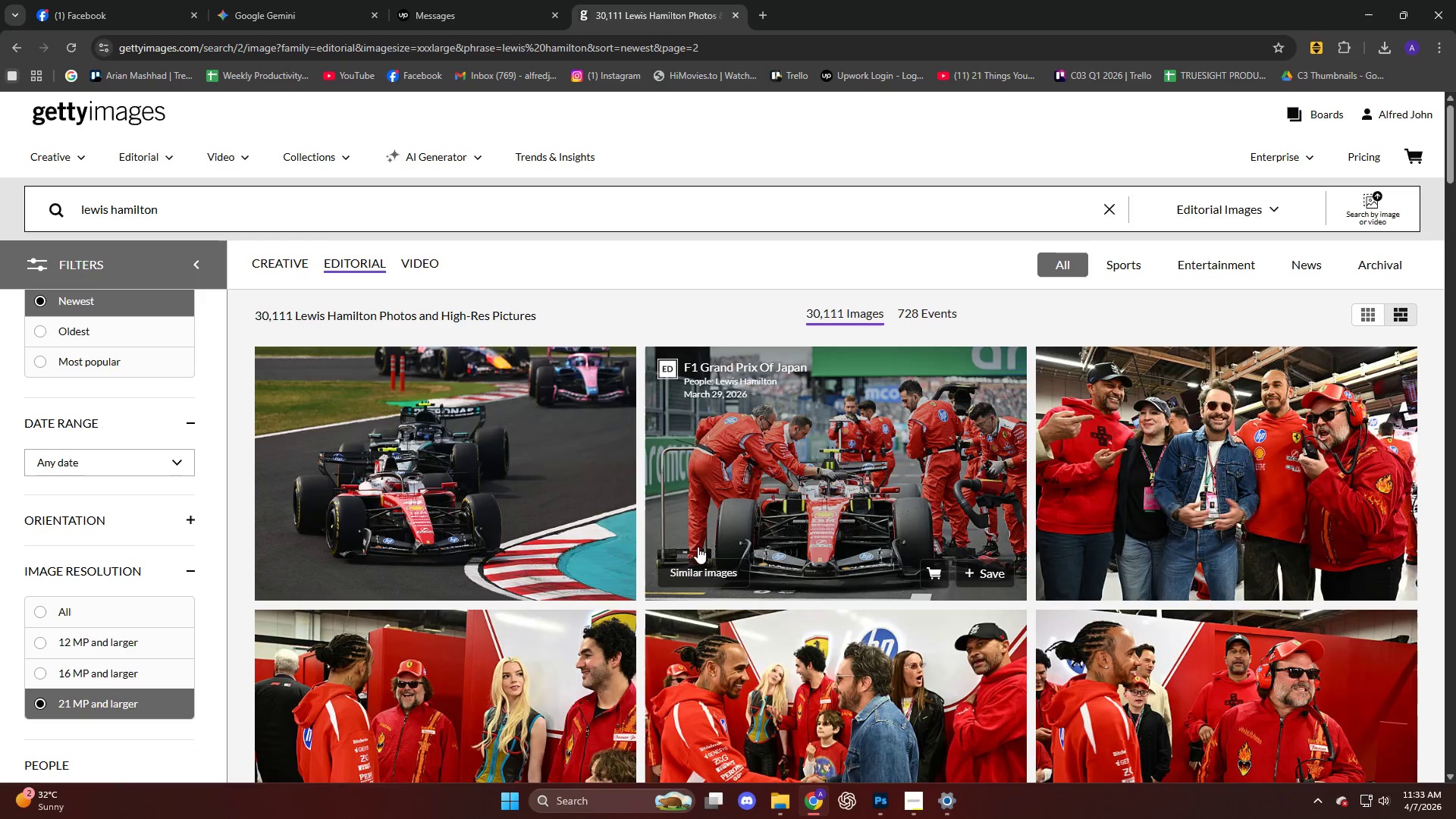 
scroll: coordinate [632, 441], scroll_direction: down, amount: 46.0
 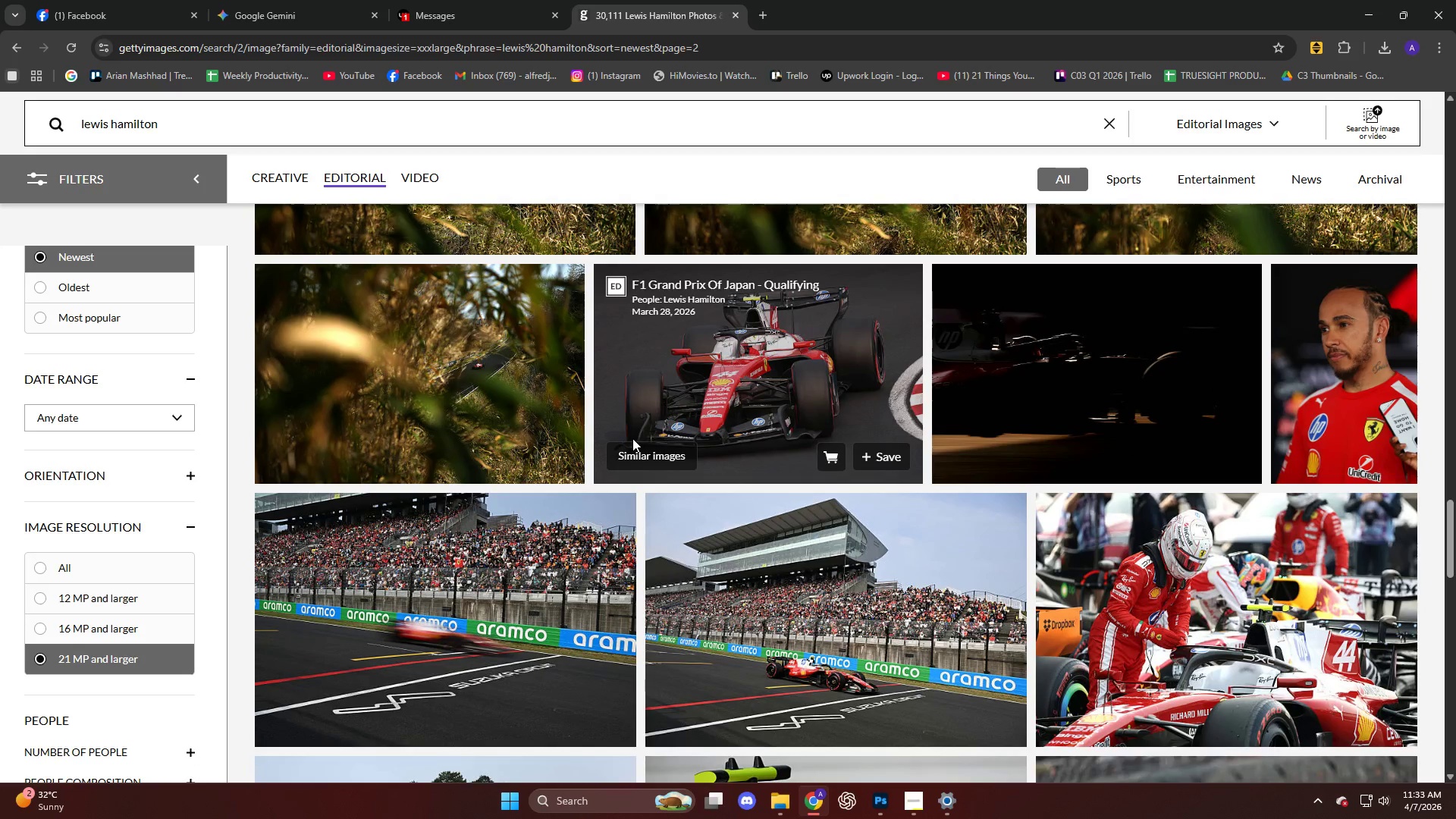 
wait(10.36)
 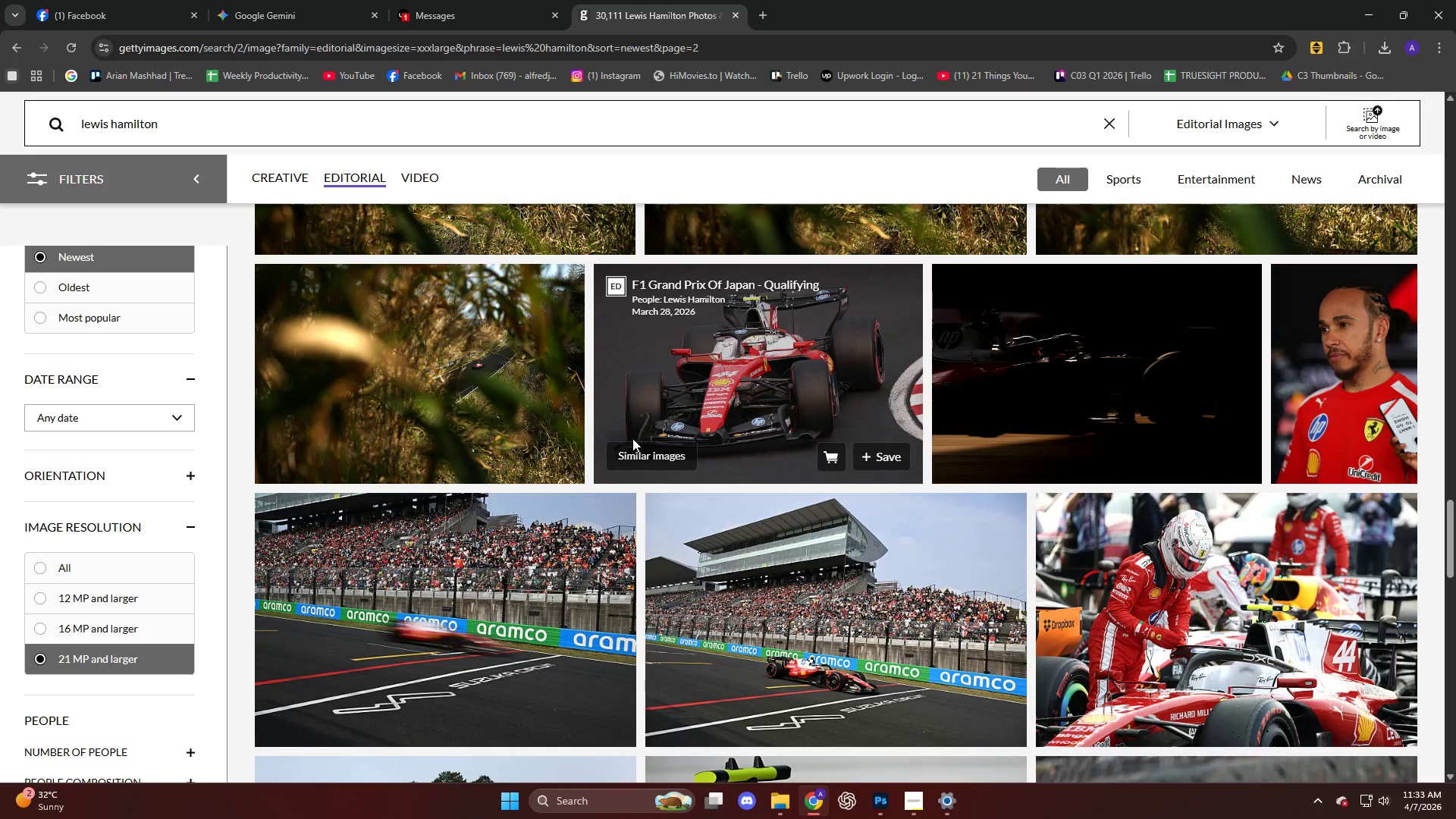 
scroll: coordinate [679, 489], scroll_direction: down, amount: 18.0
 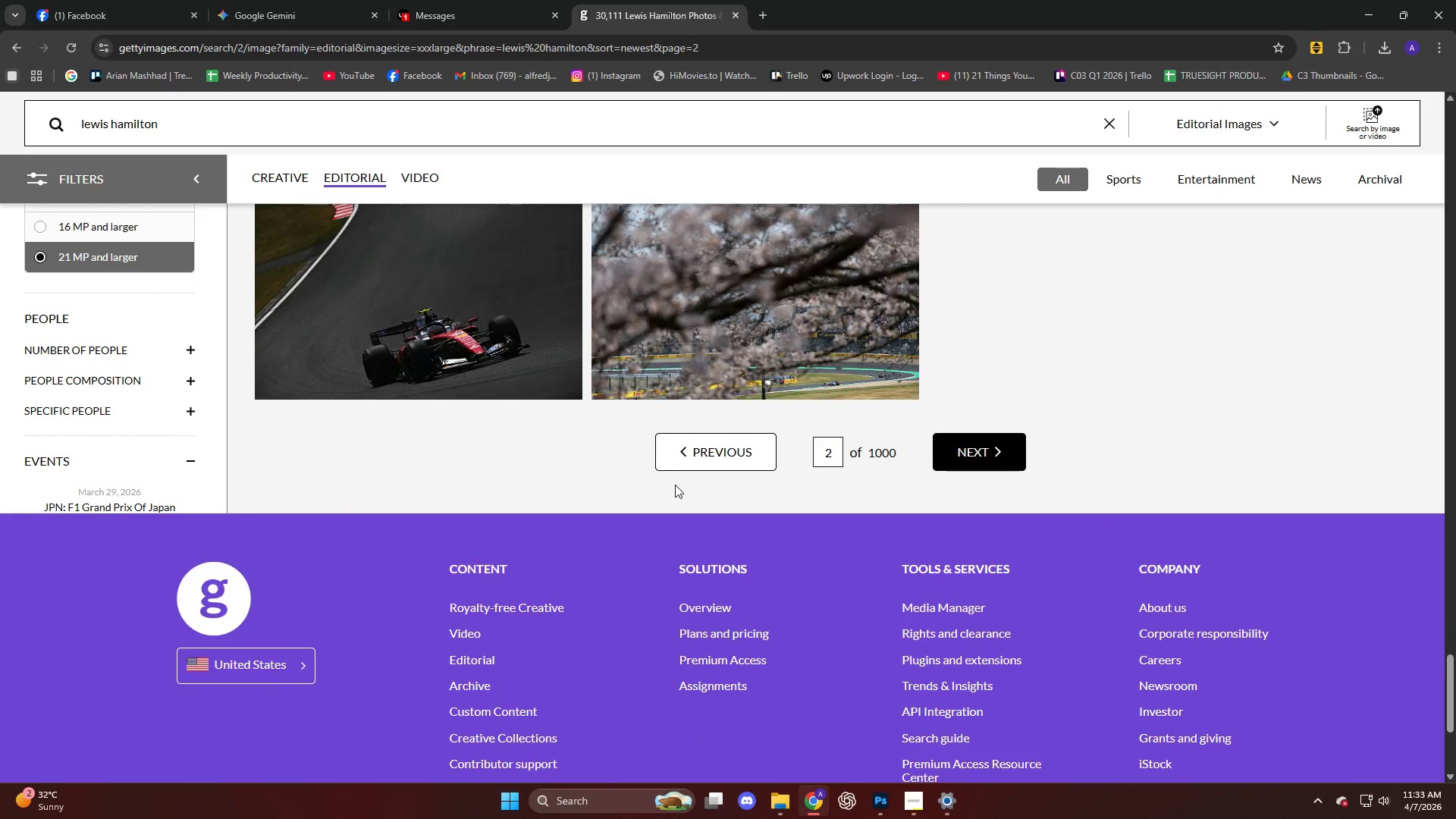 
wait(7.82)
 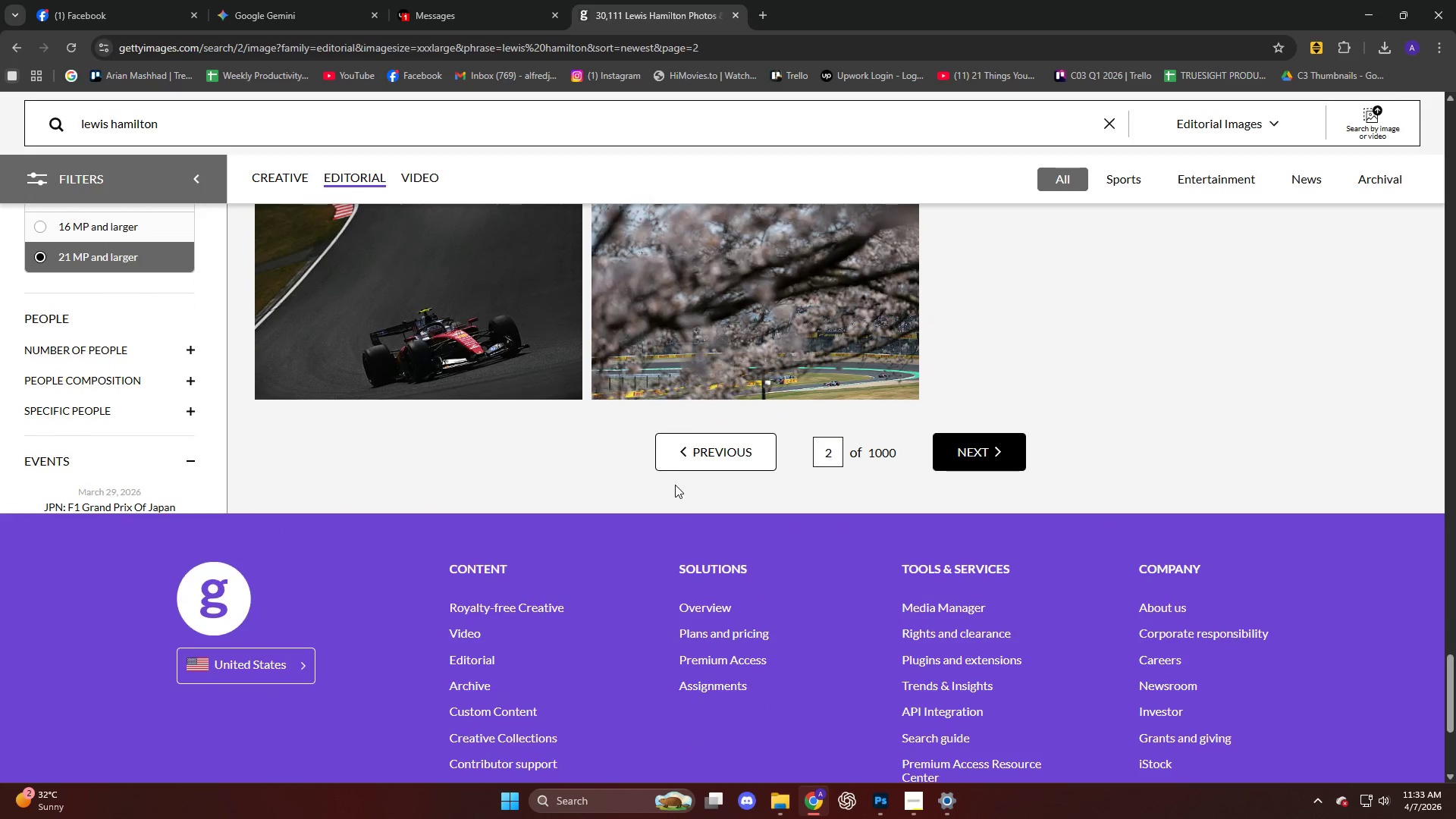 
double_click([982, 456])
 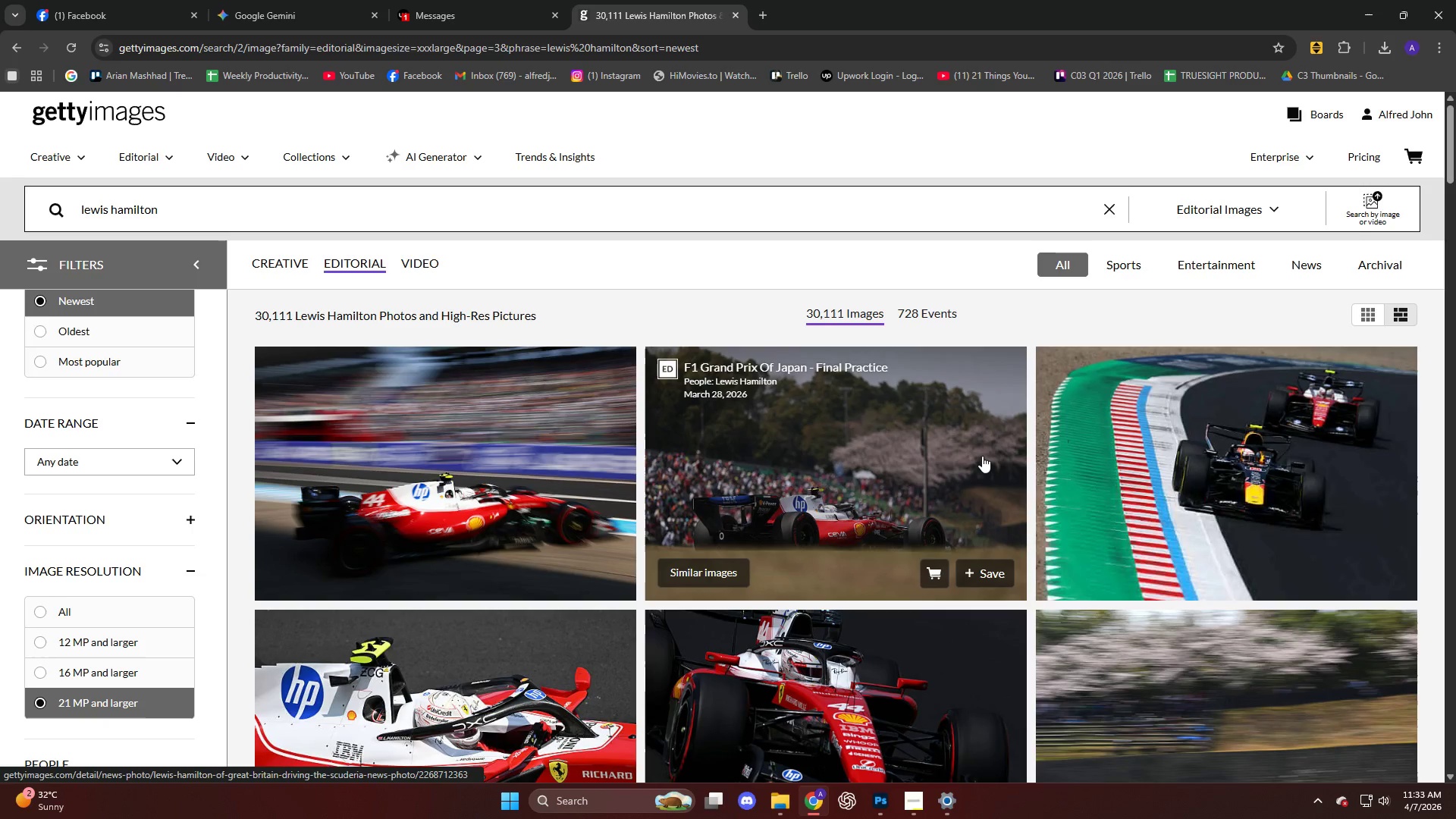 
scroll: coordinate [984, 456], scroll_direction: down, amount: 14.0
 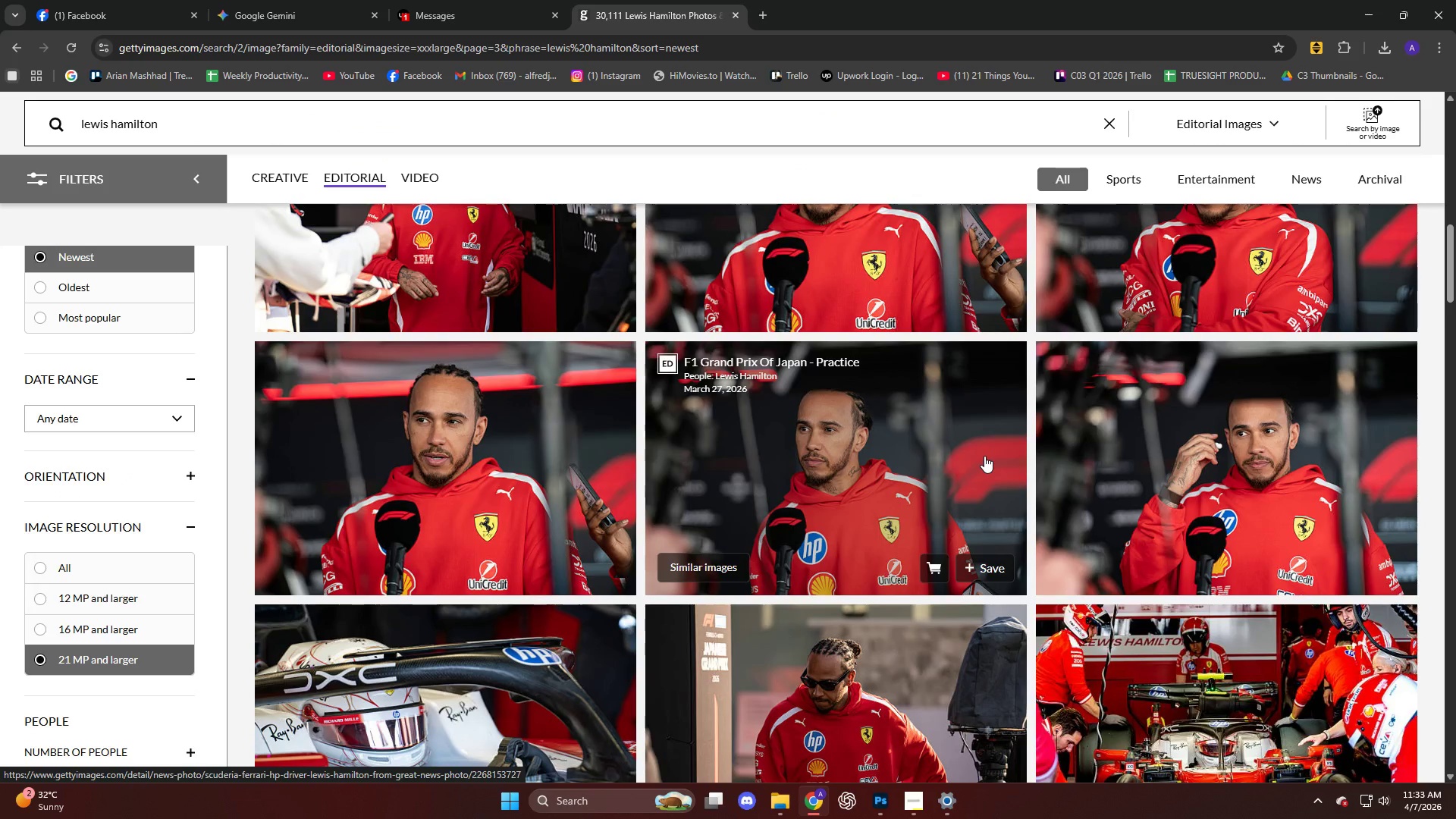 
wait(5.57)
 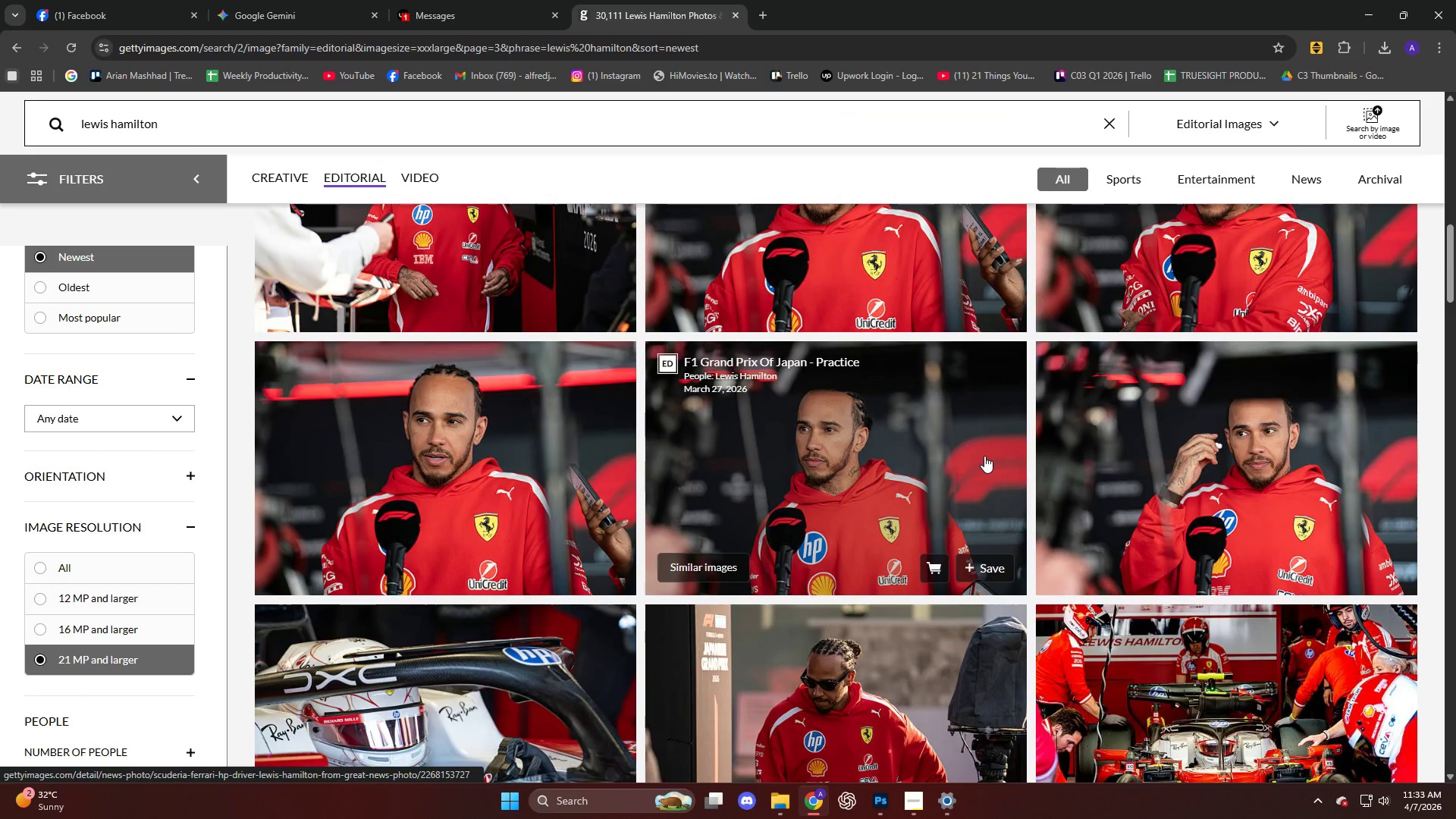 
scroll: coordinate [937, 547], scroll_direction: down, amount: 50.0
 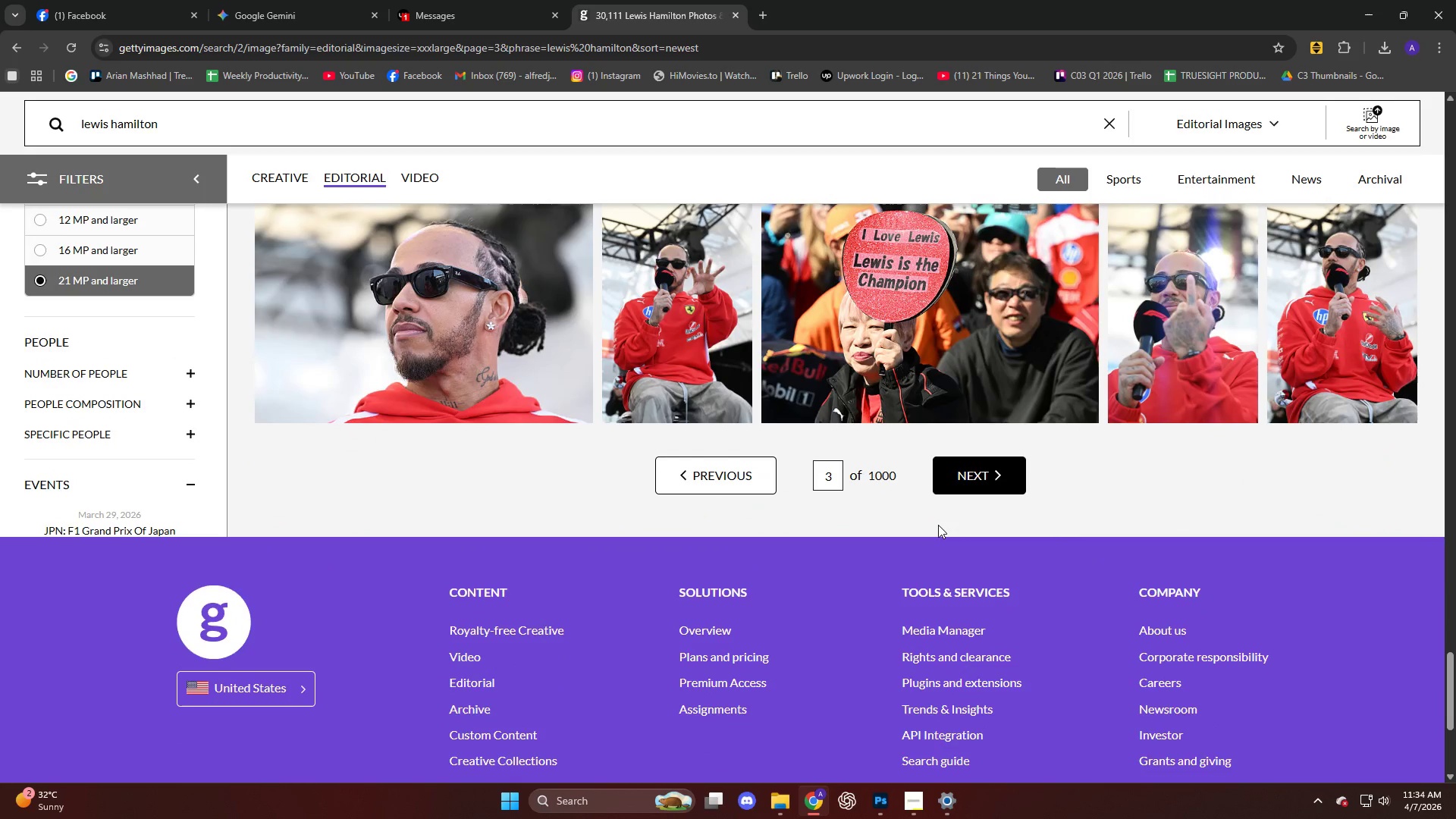 
wait(5.71)
 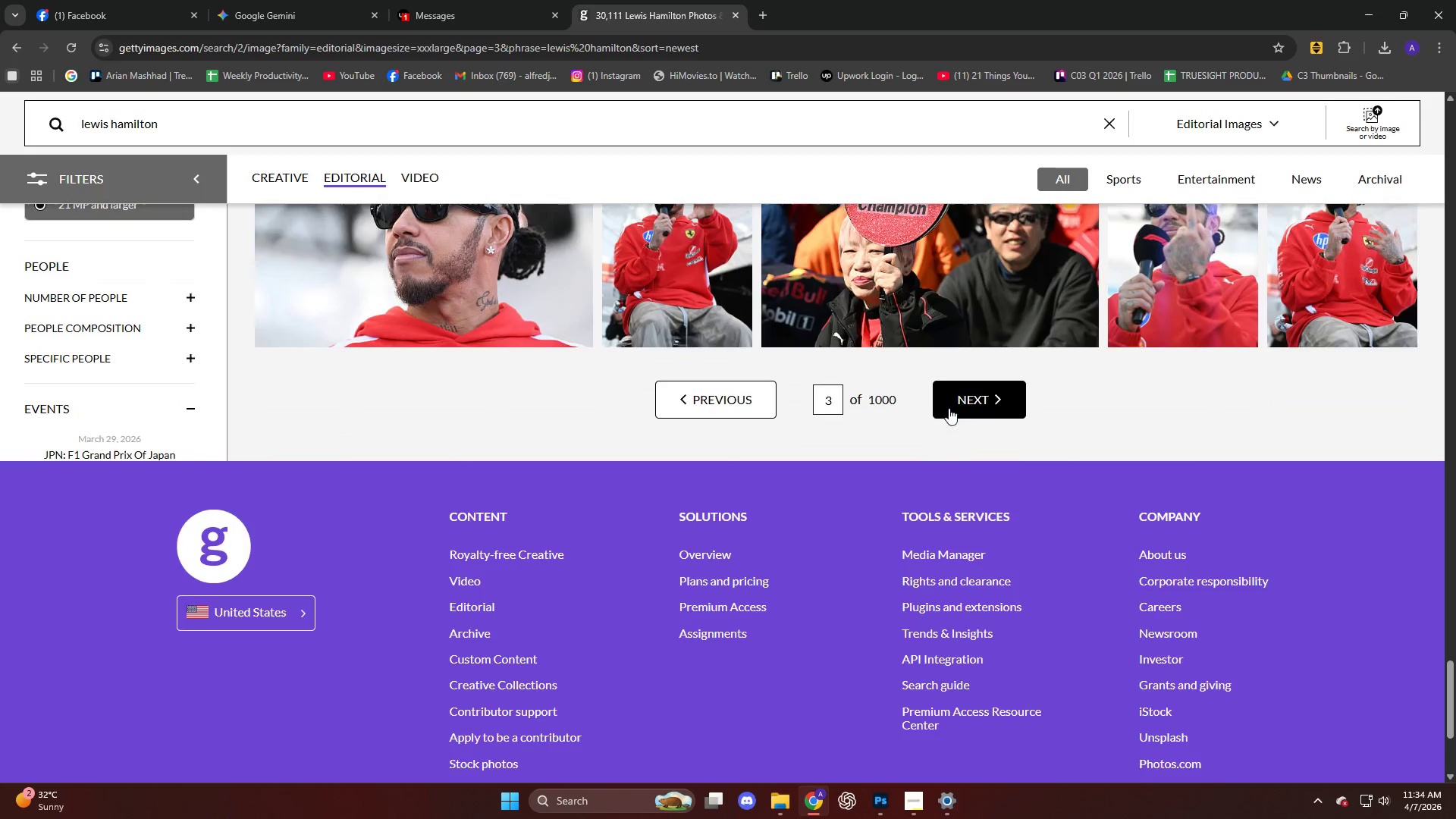 
left_click([961, 392])
 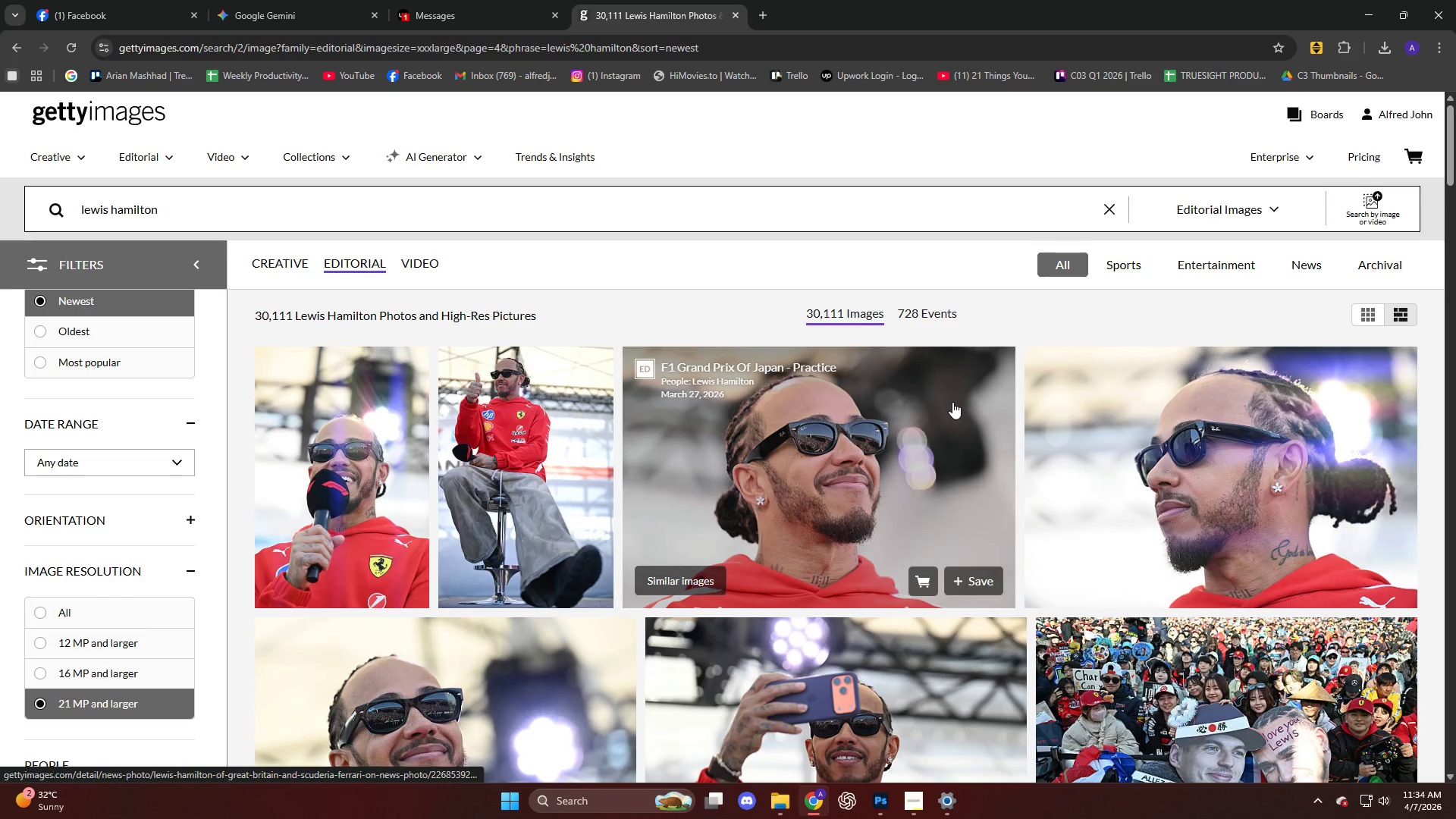 
scroll: coordinate [905, 447], scroll_direction: down, amount: 58.0
 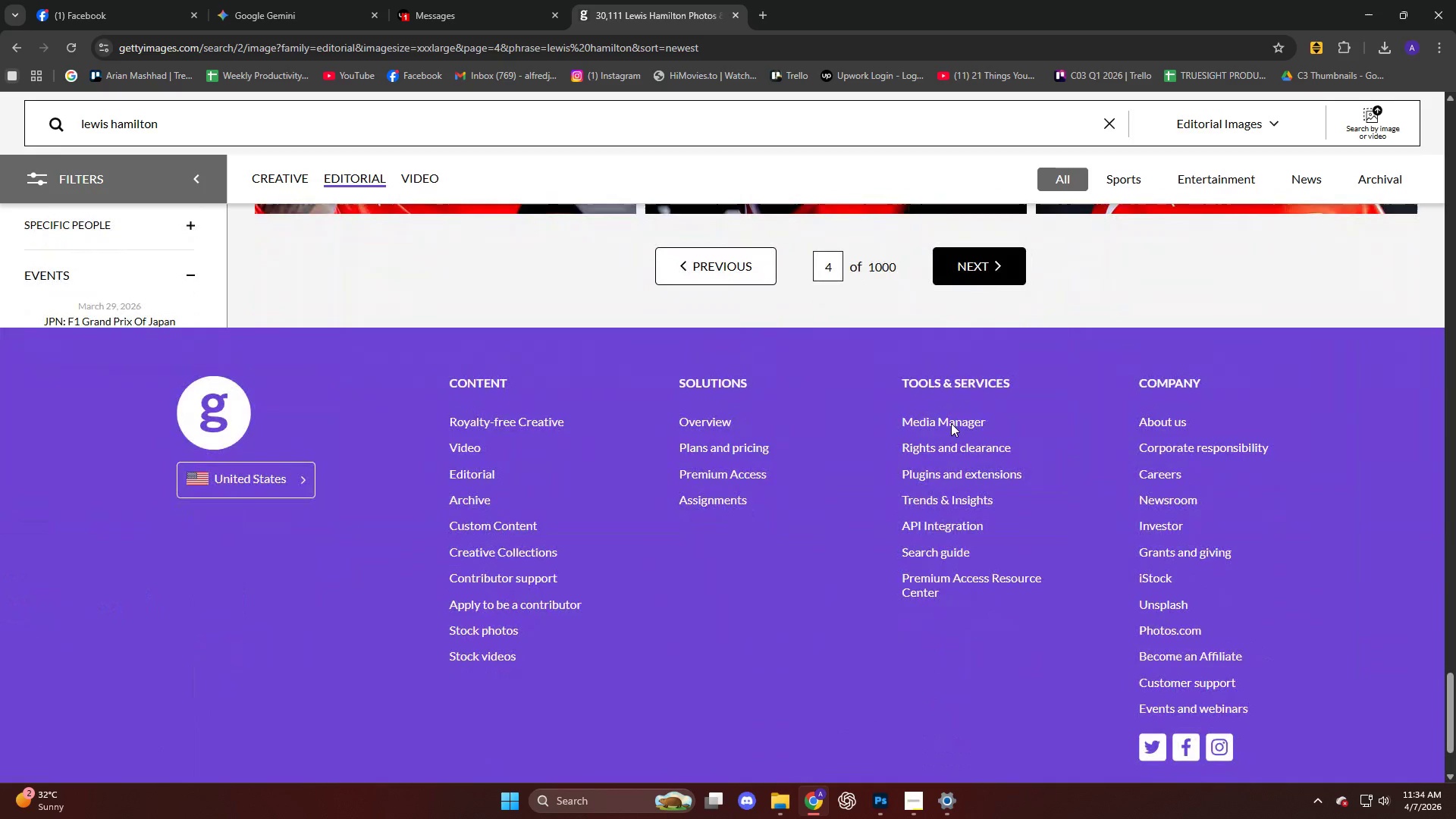 
left_click([946, 268])
 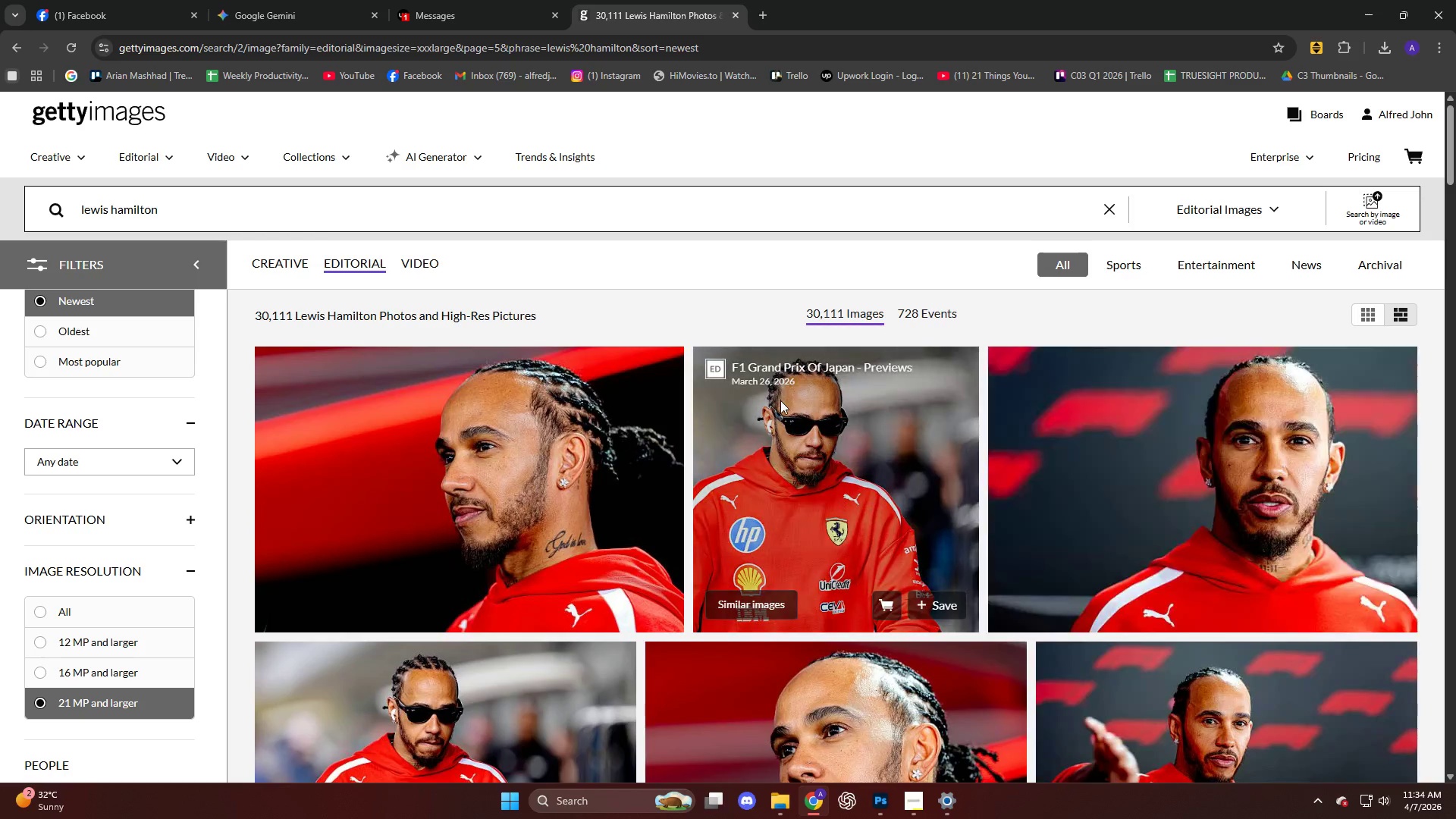 
scroll: coordinate [684, 407], scroll_direction: down, amount: 31.0
 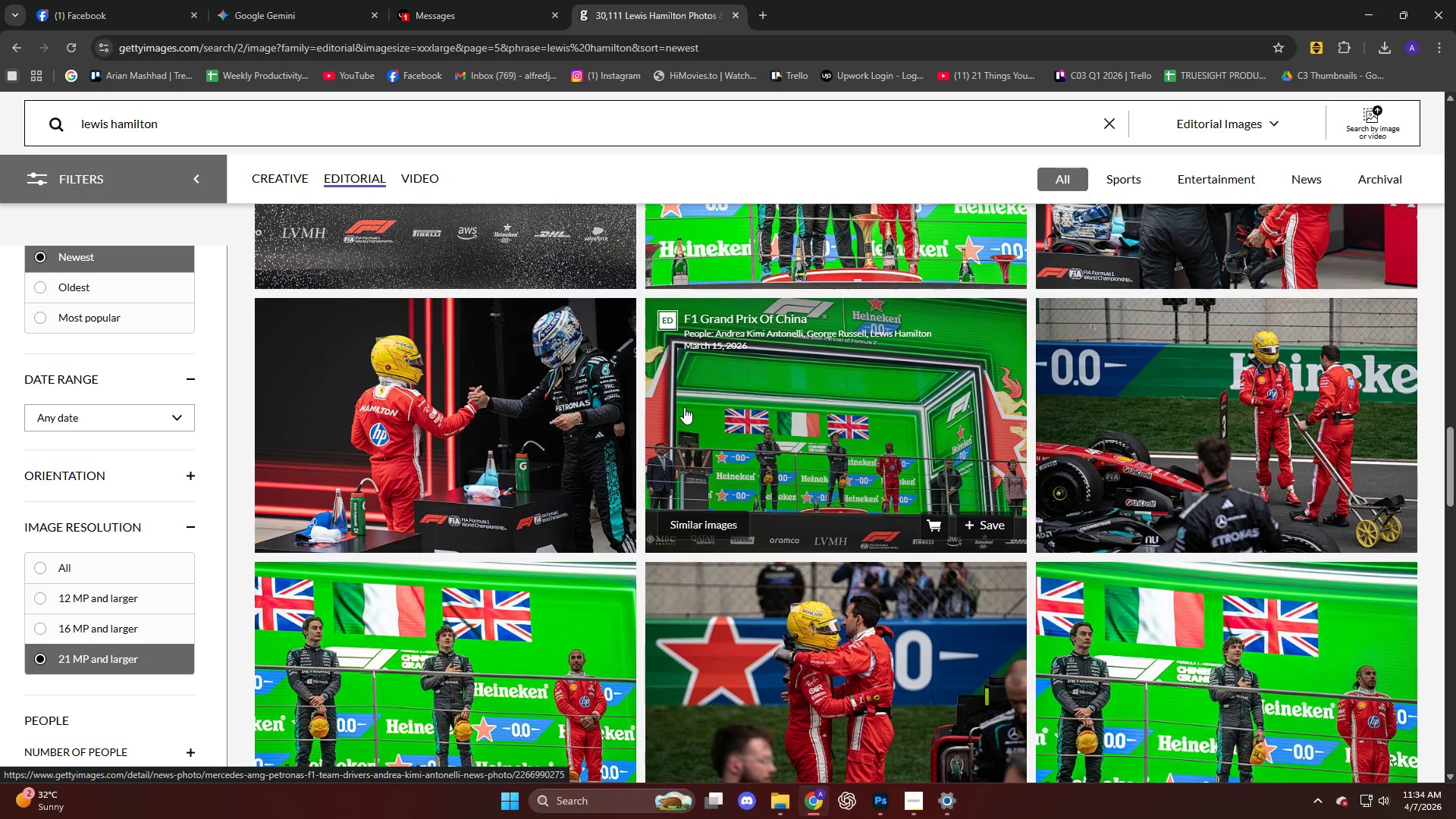 
wait(21.92)
 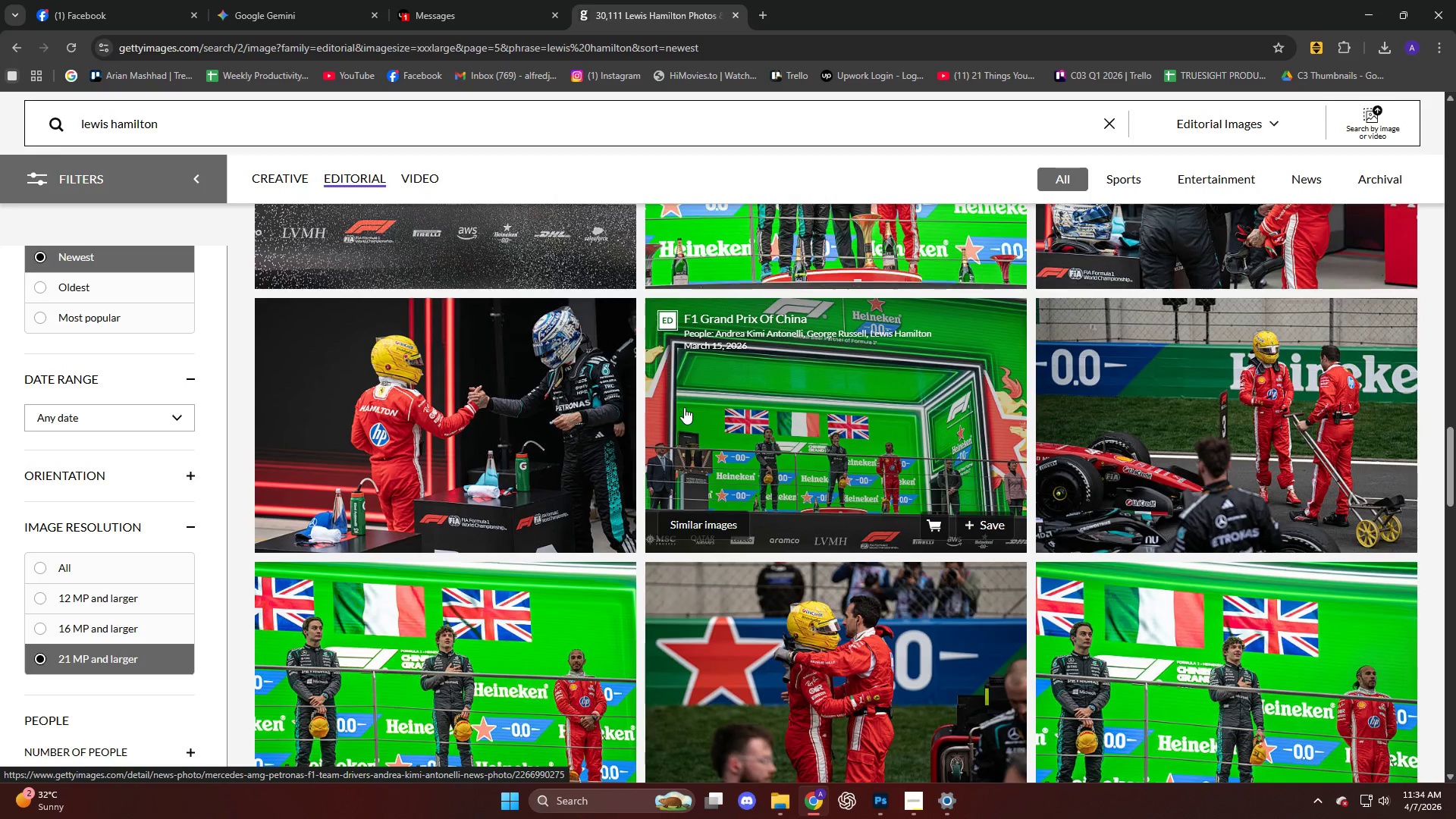 
scroll: coordinate [784, 504], scroll_direction: down, amount: 24.0
 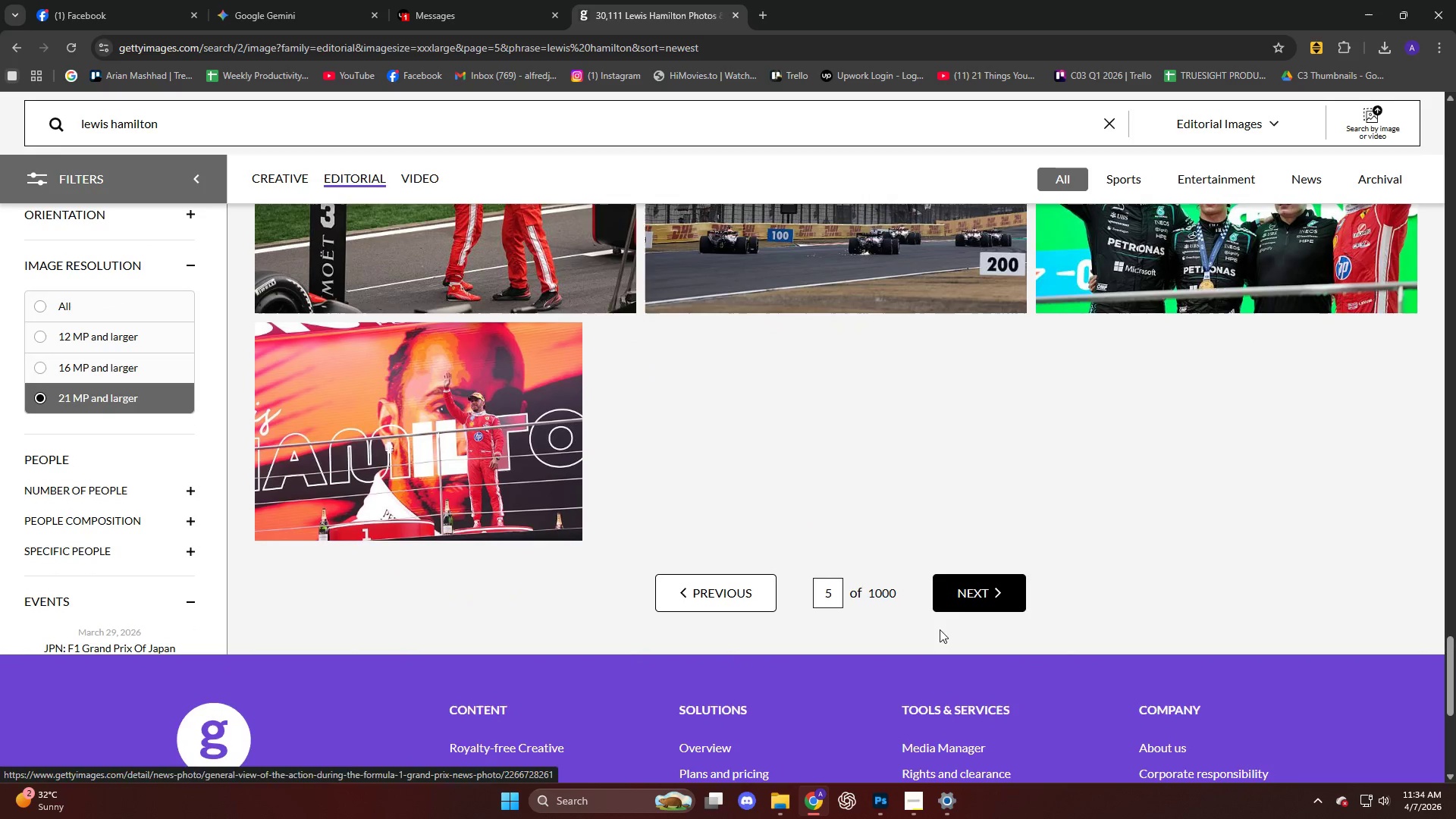 
left_click([970, 607])
 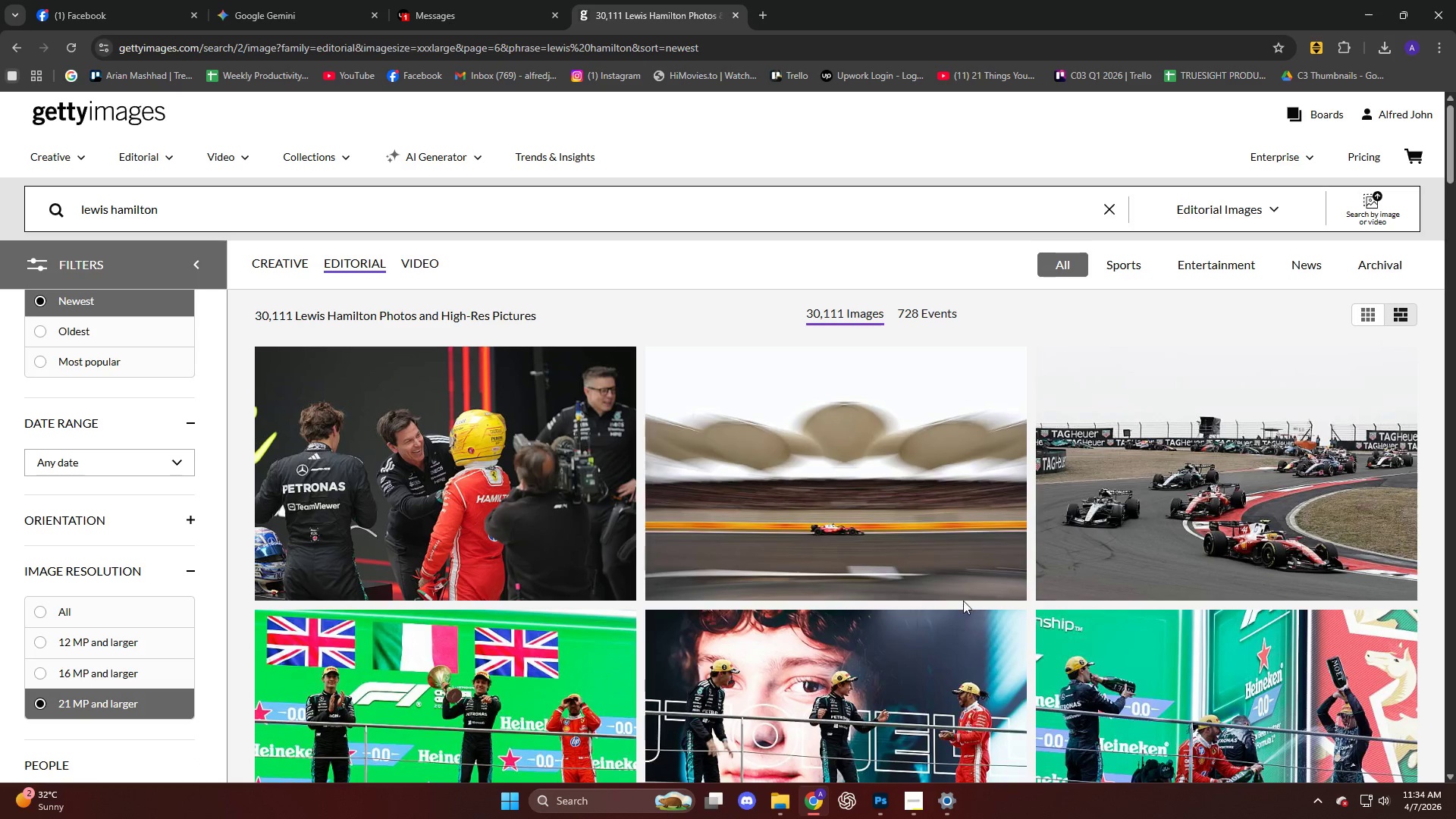 
scroll: coordinate [771, 559], scroll_direction: down, amount: 61.0
 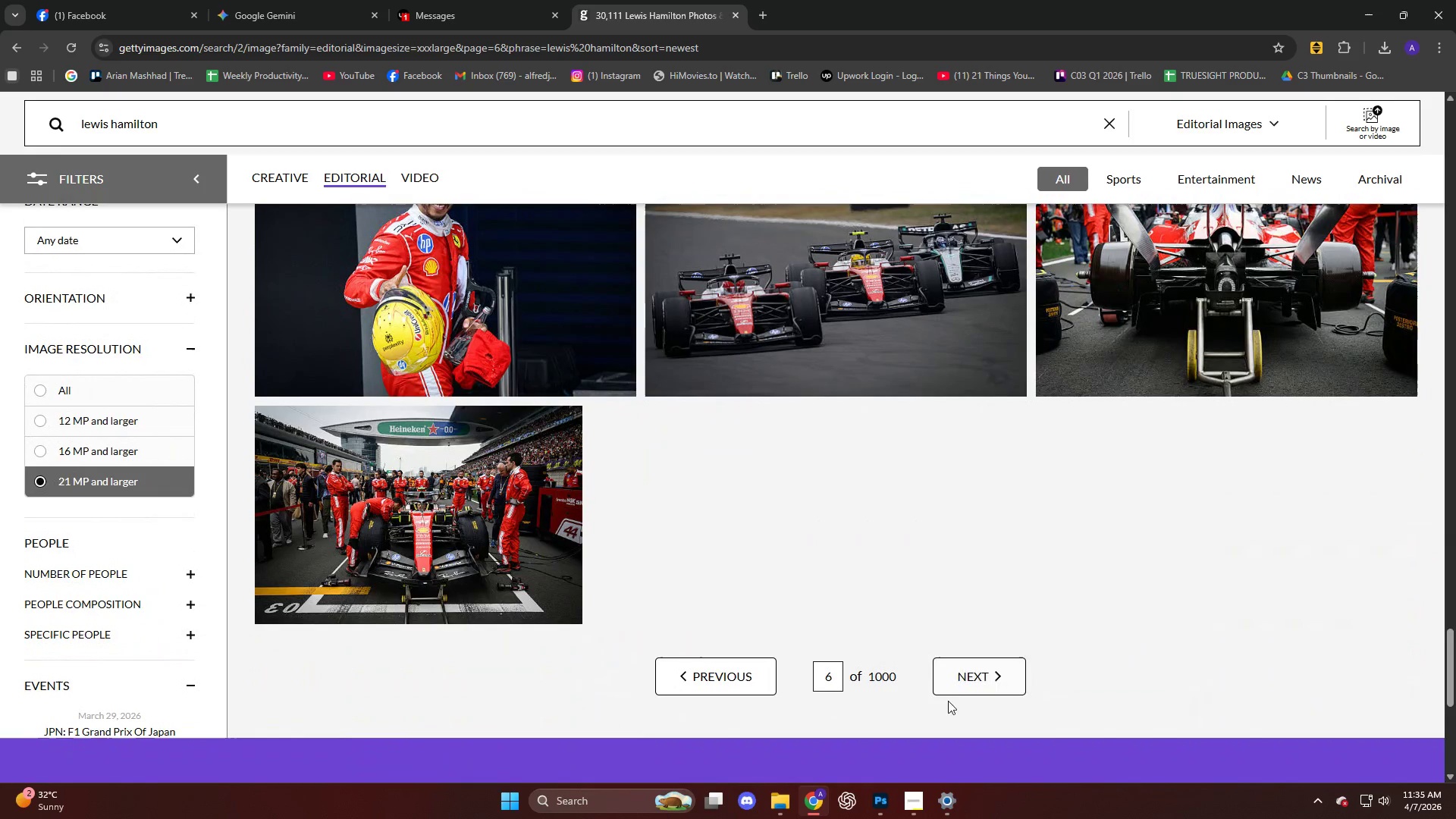 
double_click([971, 676])
 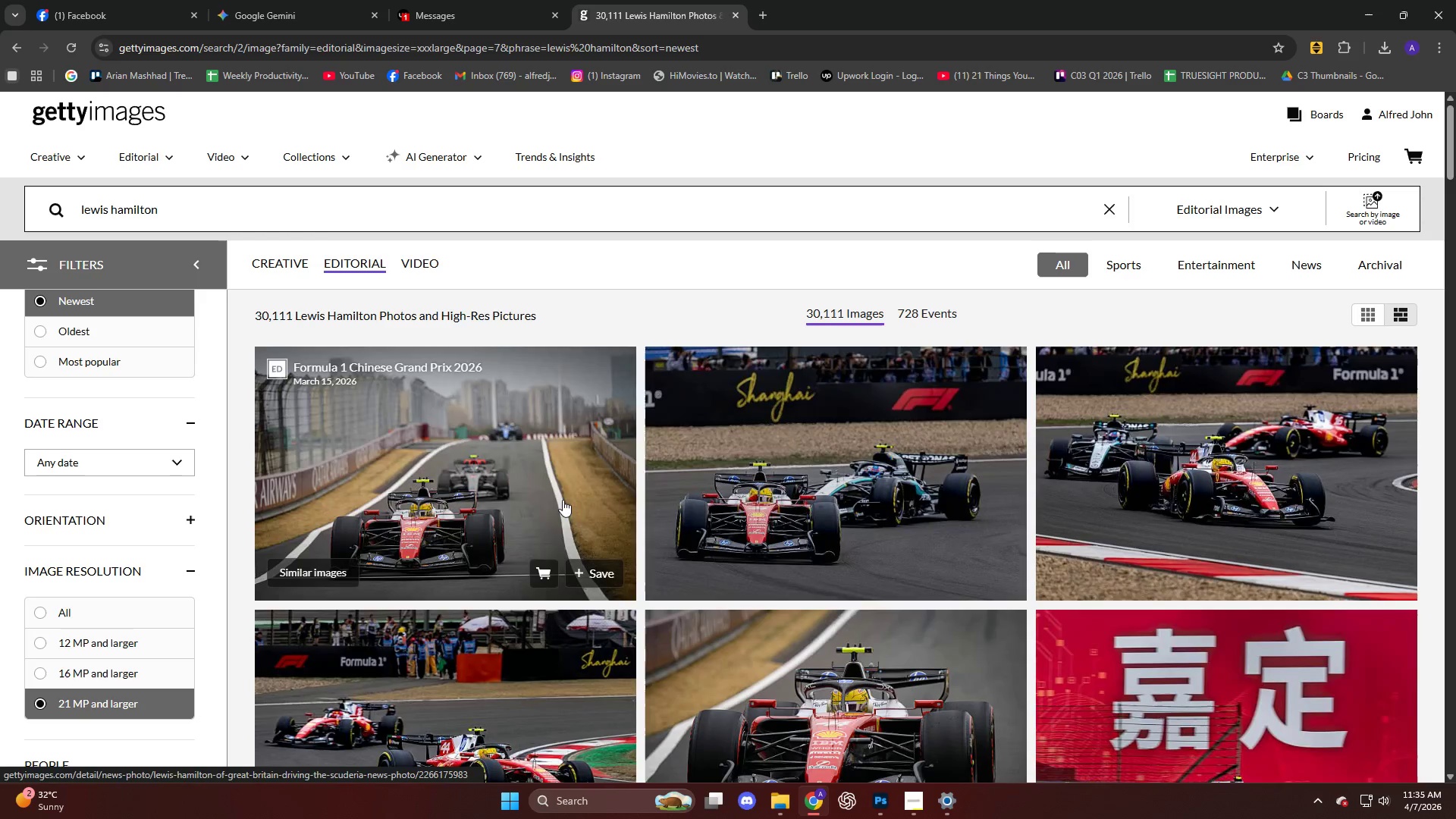 
scroll: coordinate [564, 466], scroll_direction: down, amount: 26.0
 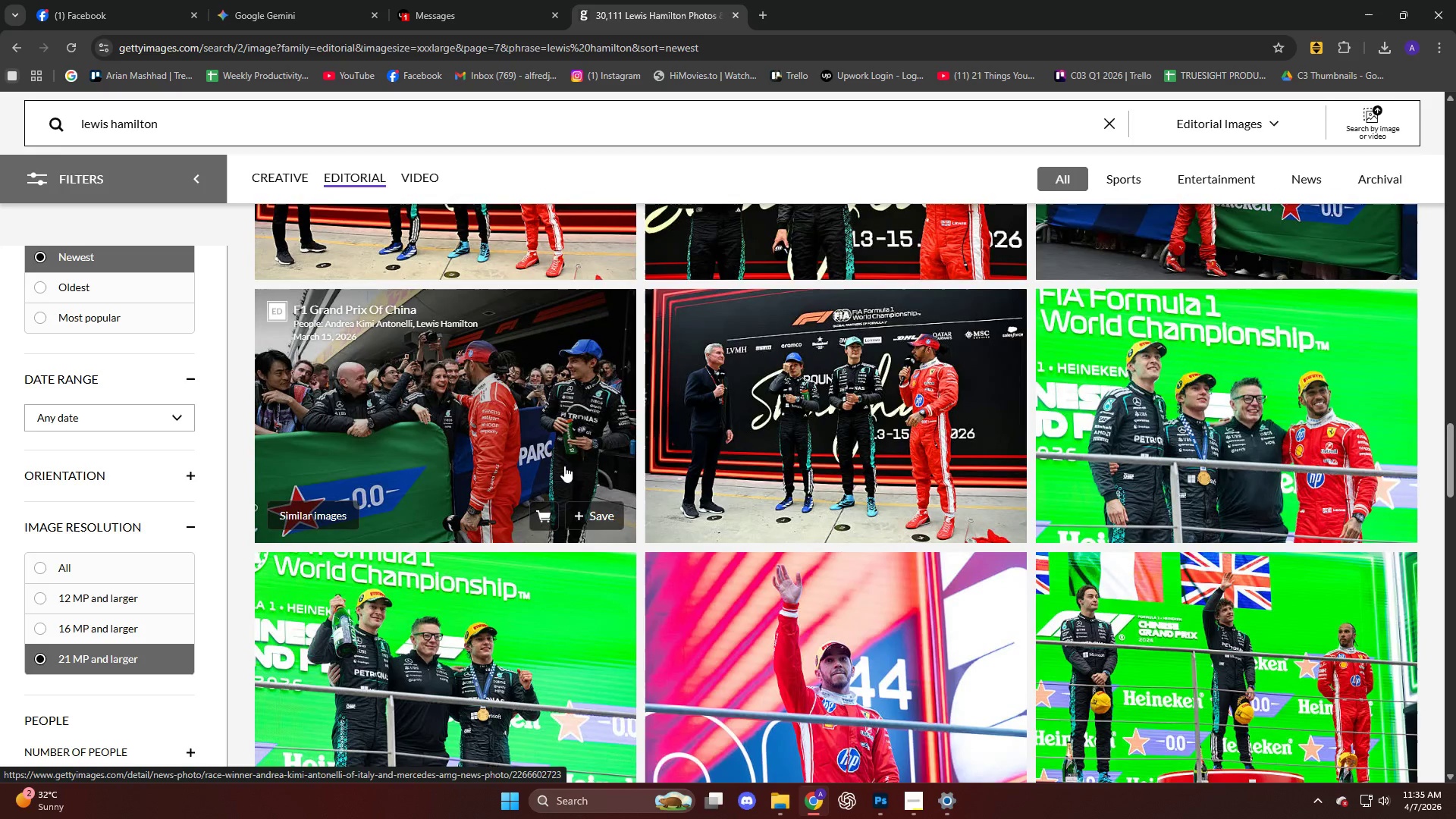 
wait(7.89)
 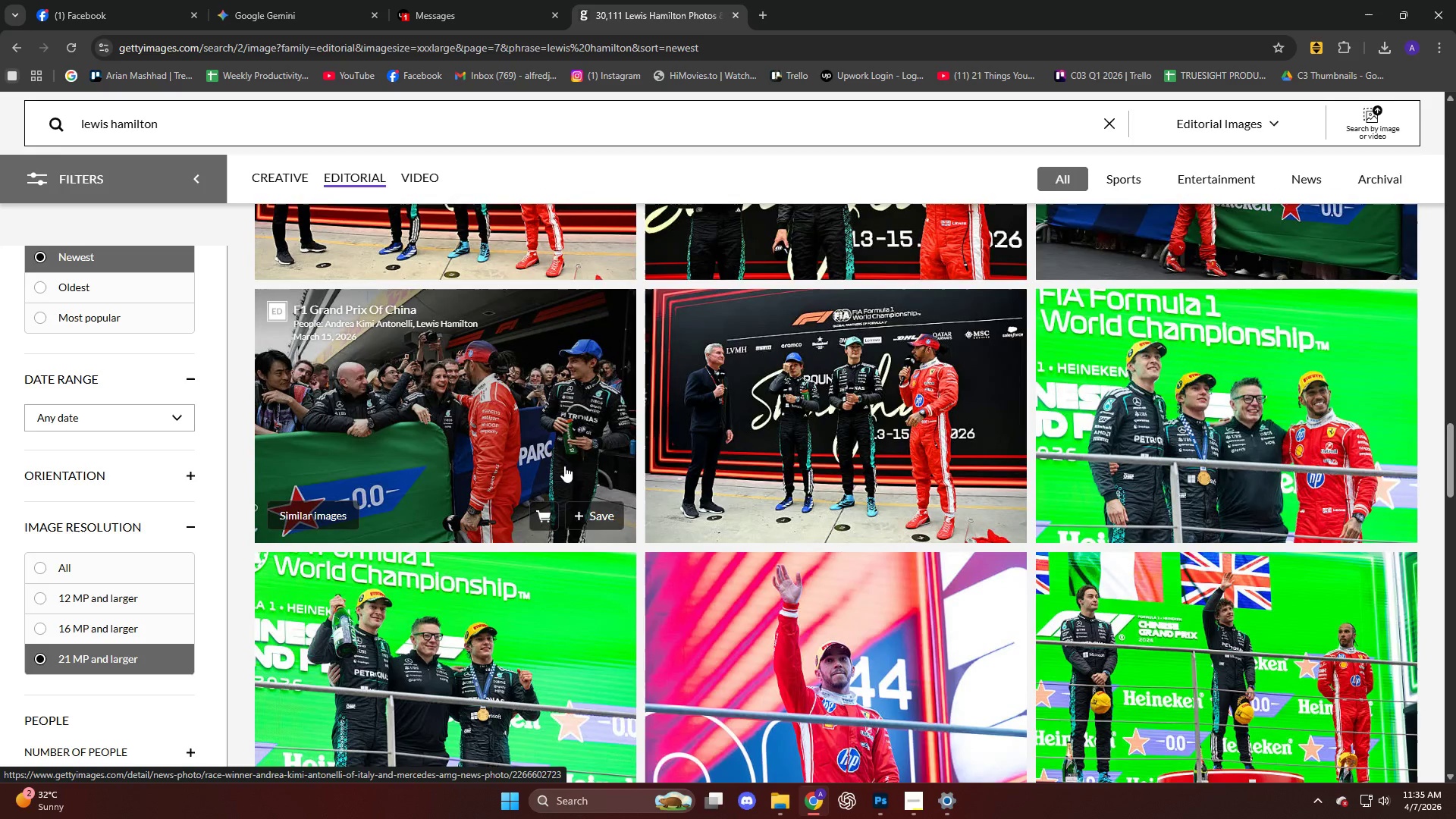 
scroll: coordinate [651, 465], scroll_direction: down, amount: 18.0
 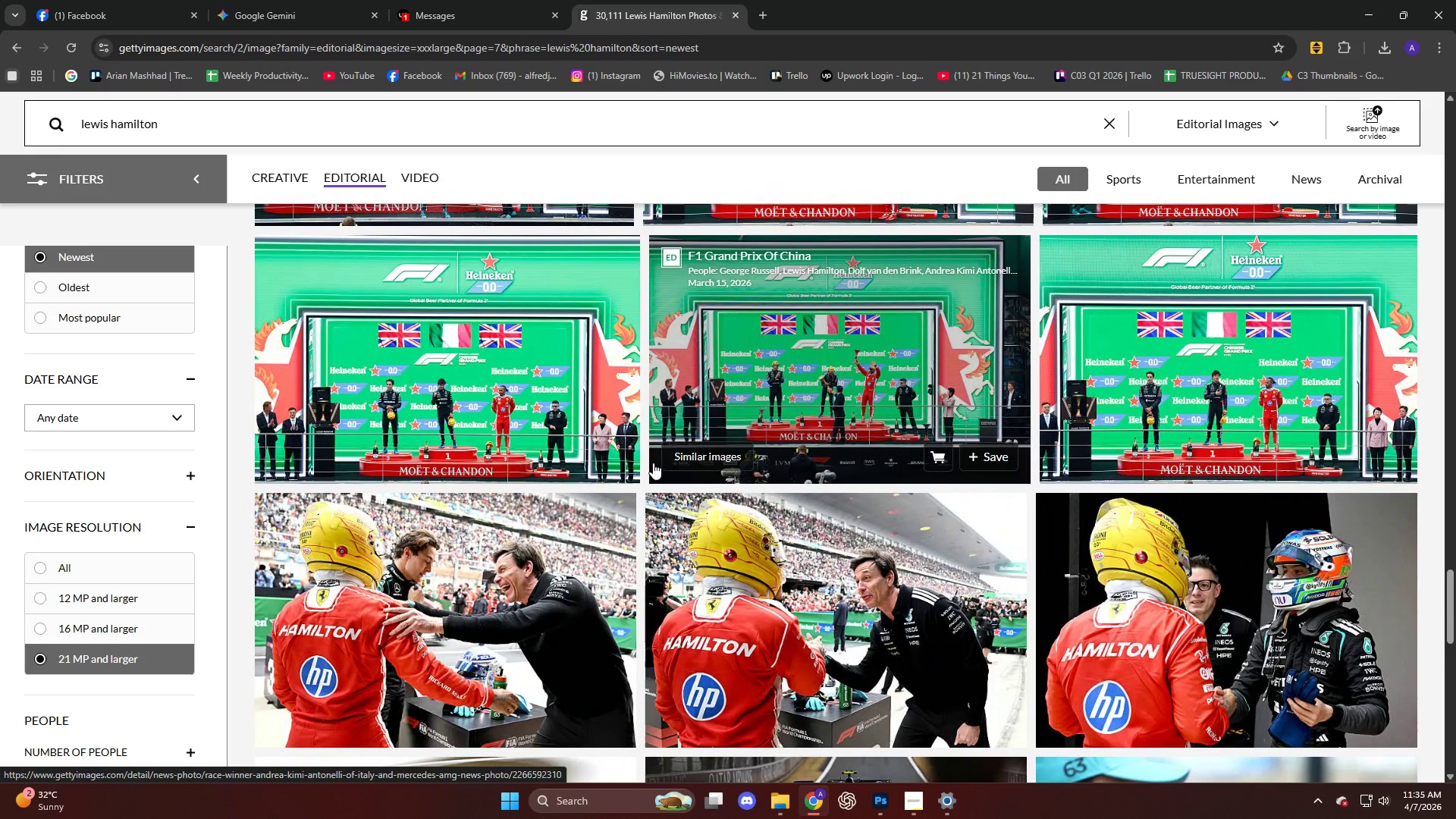 
wait(19.65)
 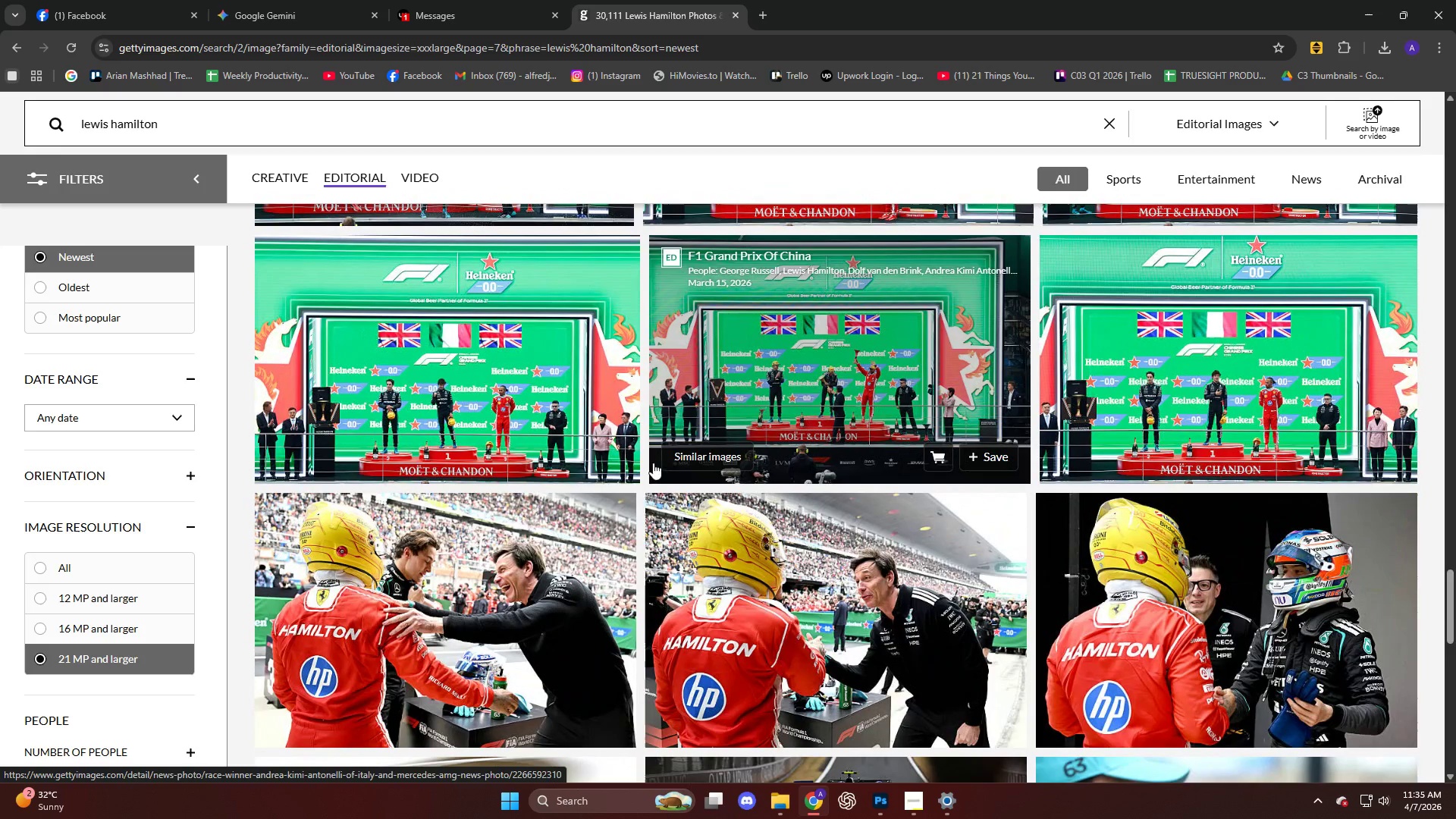 
scroll: coordinate [618, 445], scroll_direction: down, amount: 5.0
 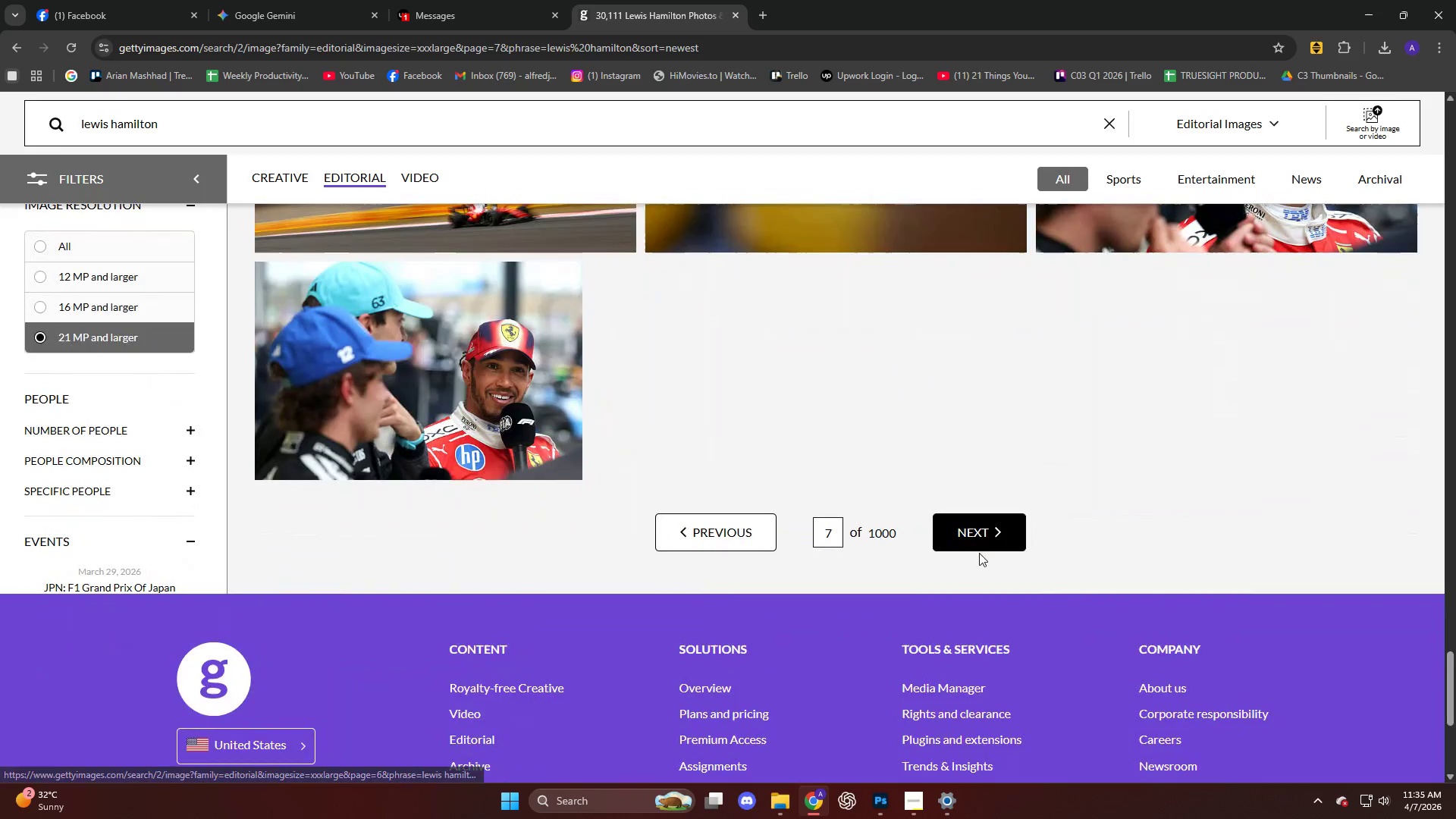 
left_click([968, 532])
 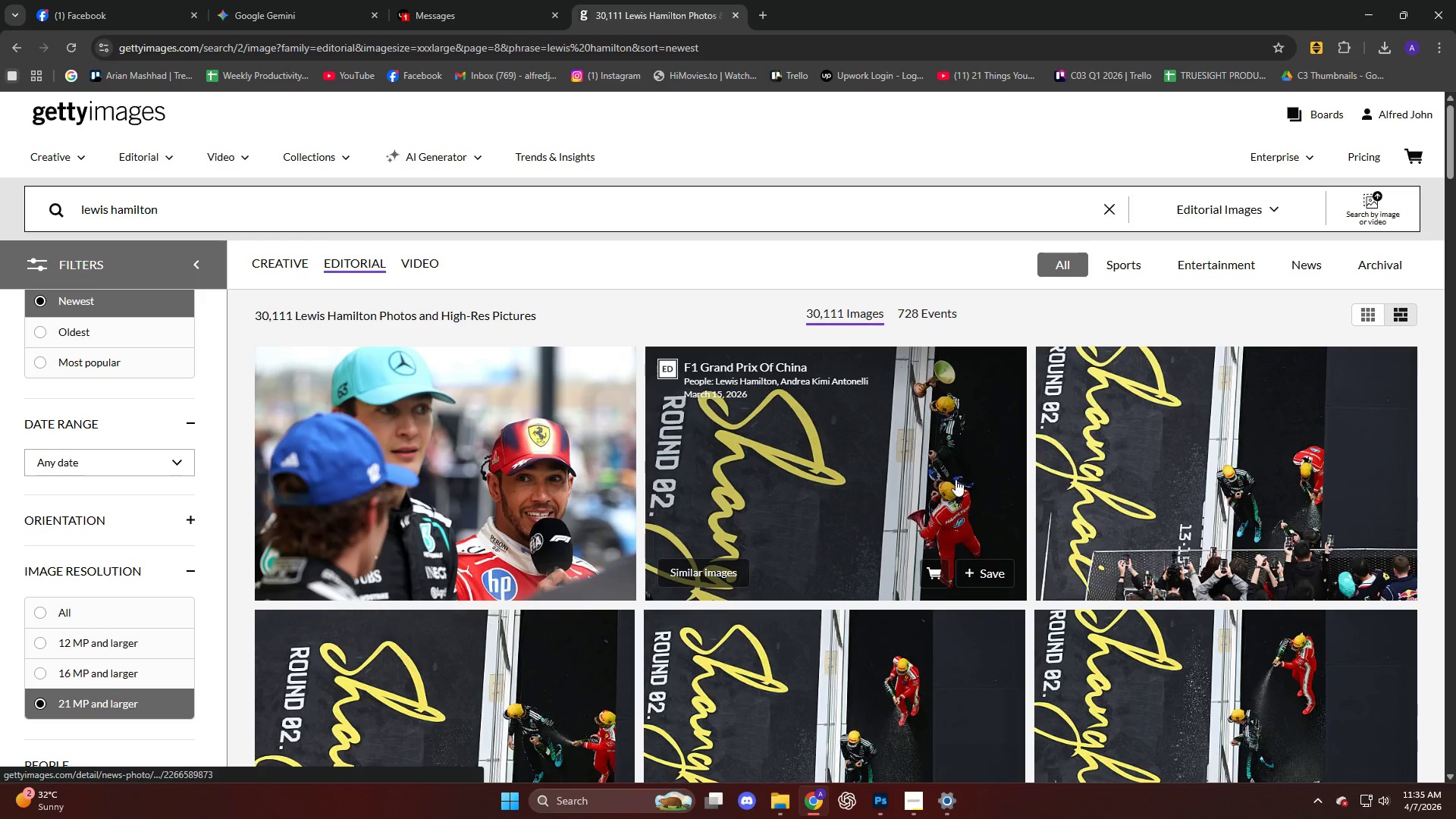 
scroll: coordinate [726, 461], scroll_direction: down, amount: 38.0
 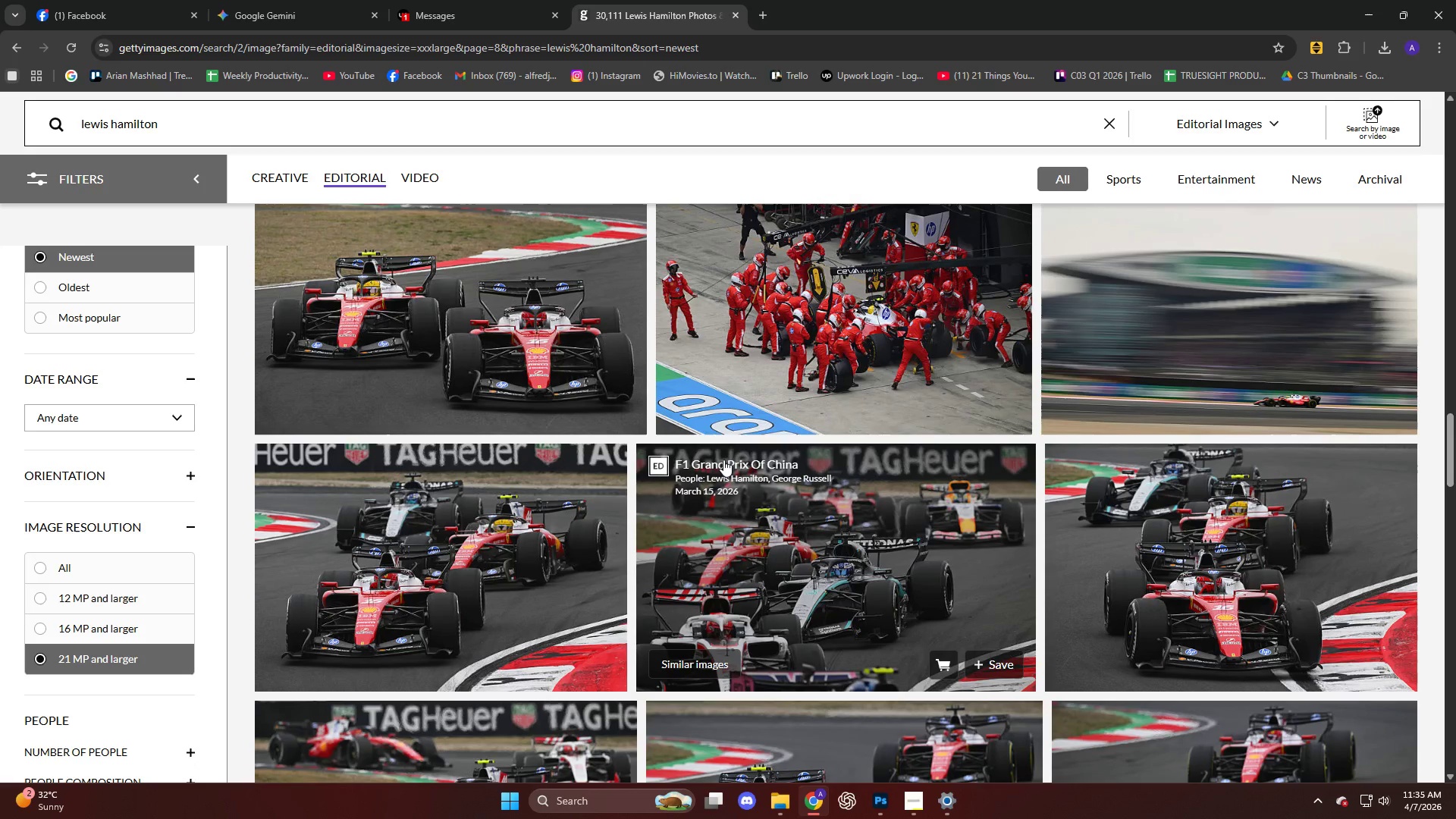 
scroll: coordinate [714, 472], scroll_direction: down, amount: 29.0
 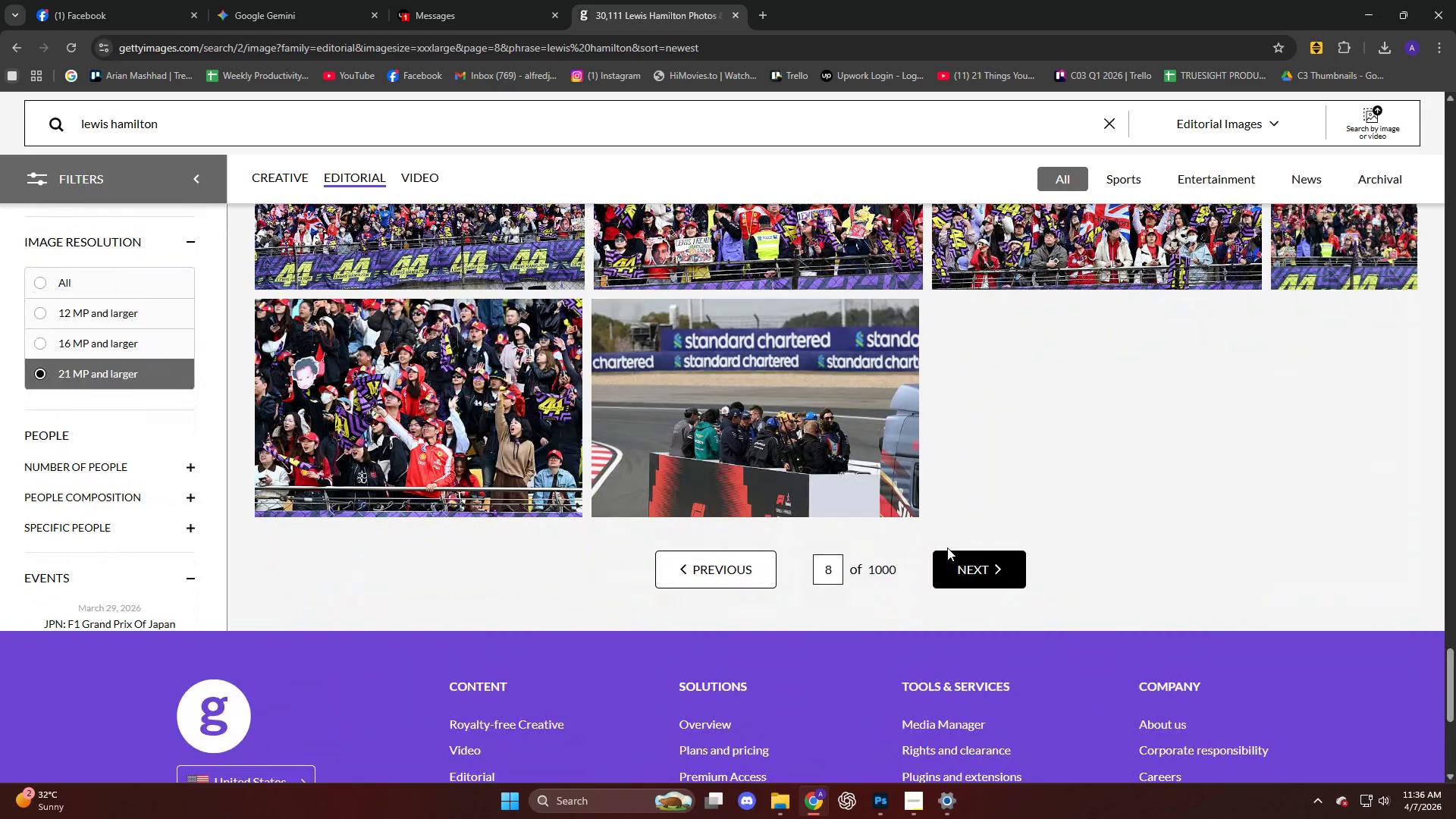 
left_click([970, 574])
 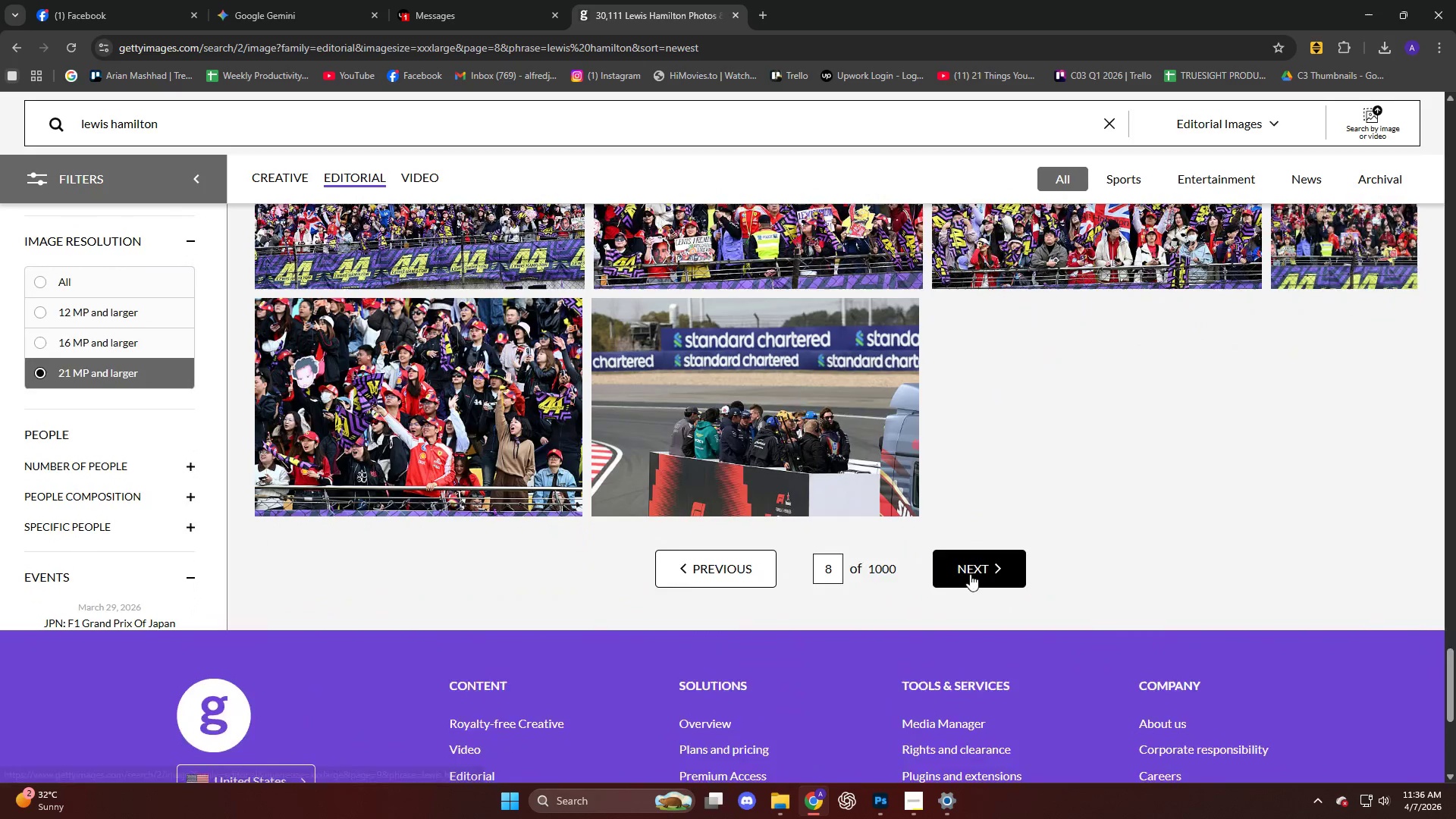 
scroll: coordinate [970, 574], scroll_direction: down, amount: 1.0
 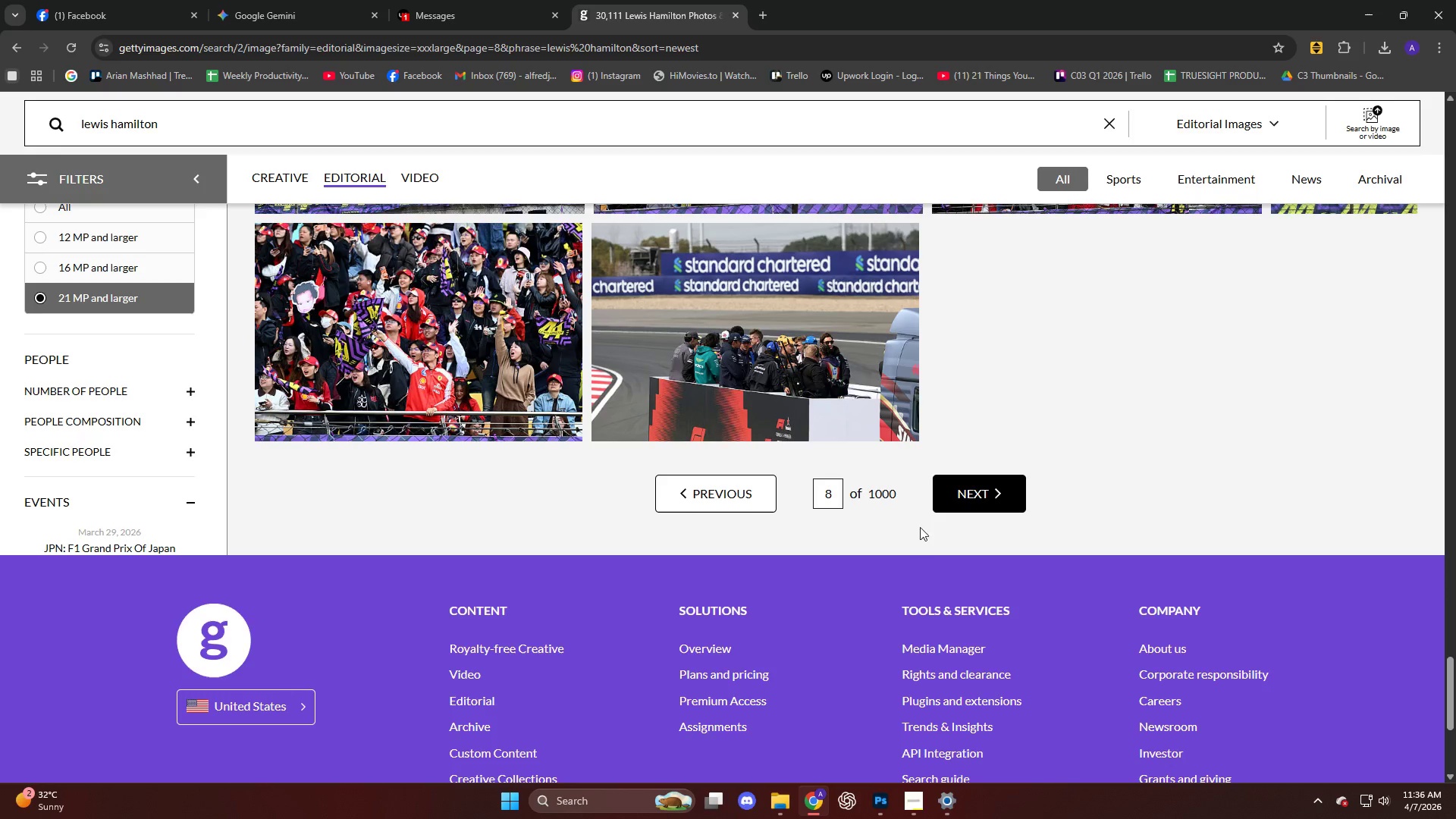 
left_click([946, 510])
 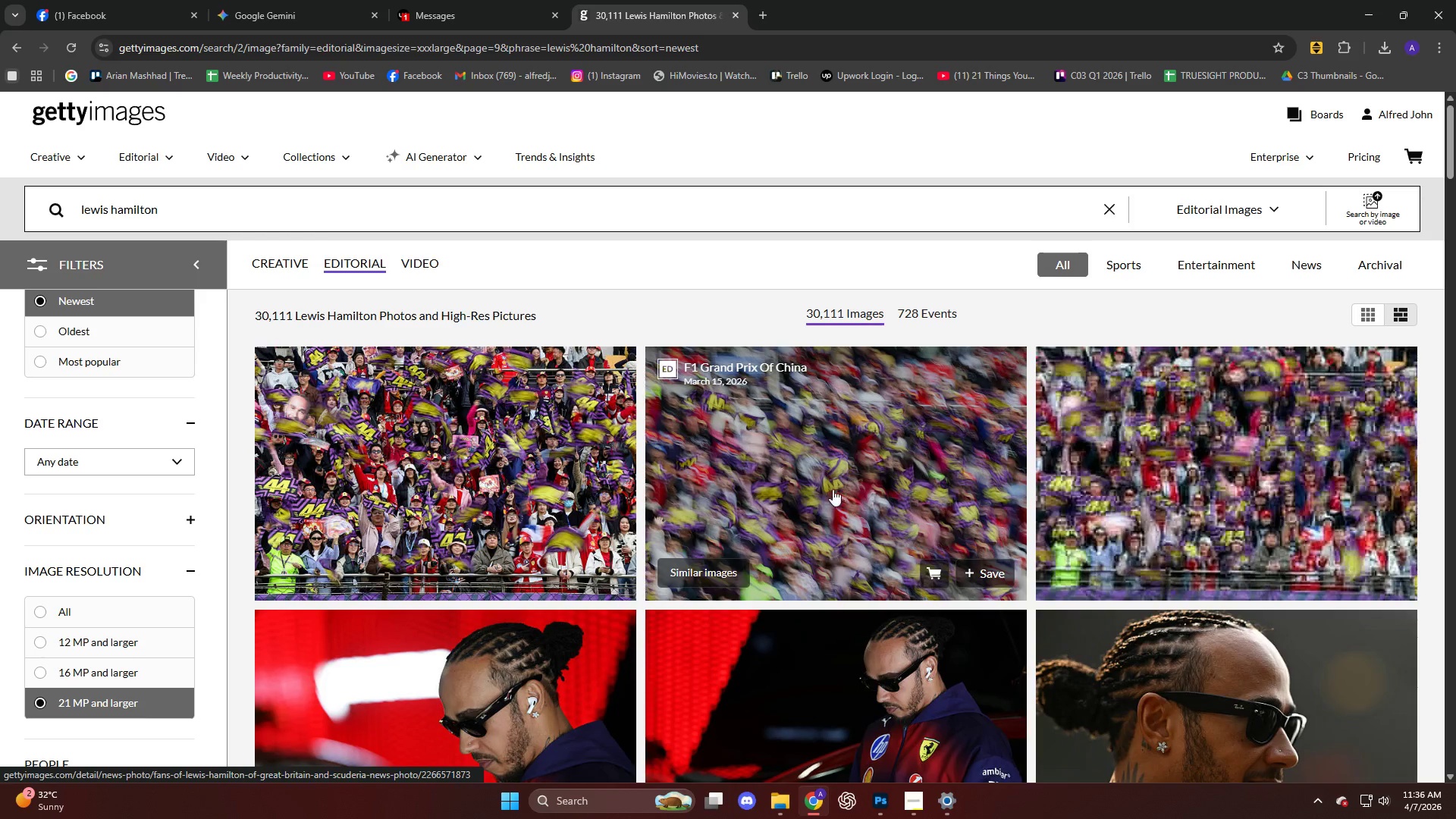 
scroll: coordinate [733, 494], scroll_direction: down, amount: 28.0
 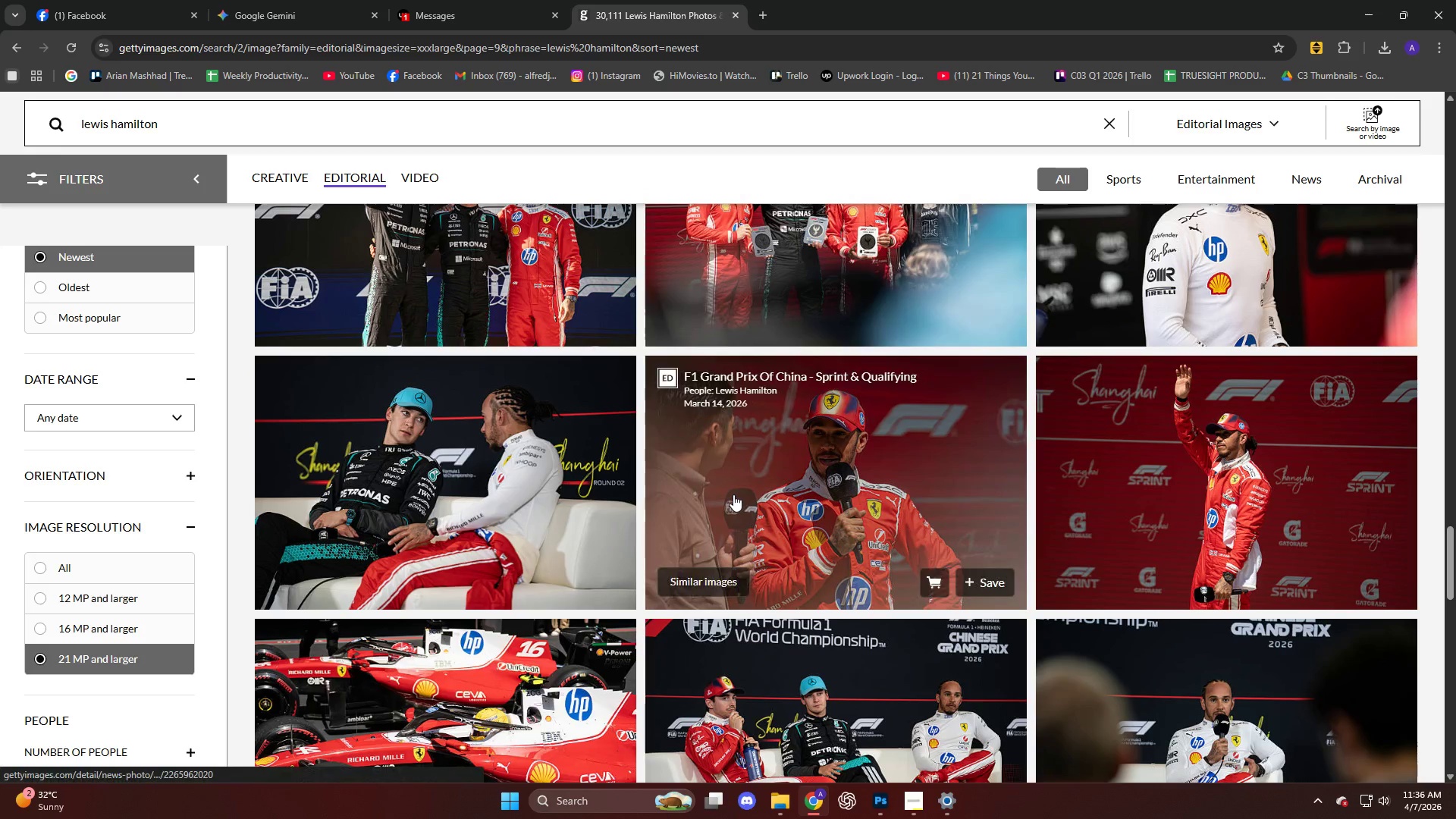 
scroll: coordinate [886, 541], scroll_direction: down, amount: 56.0
 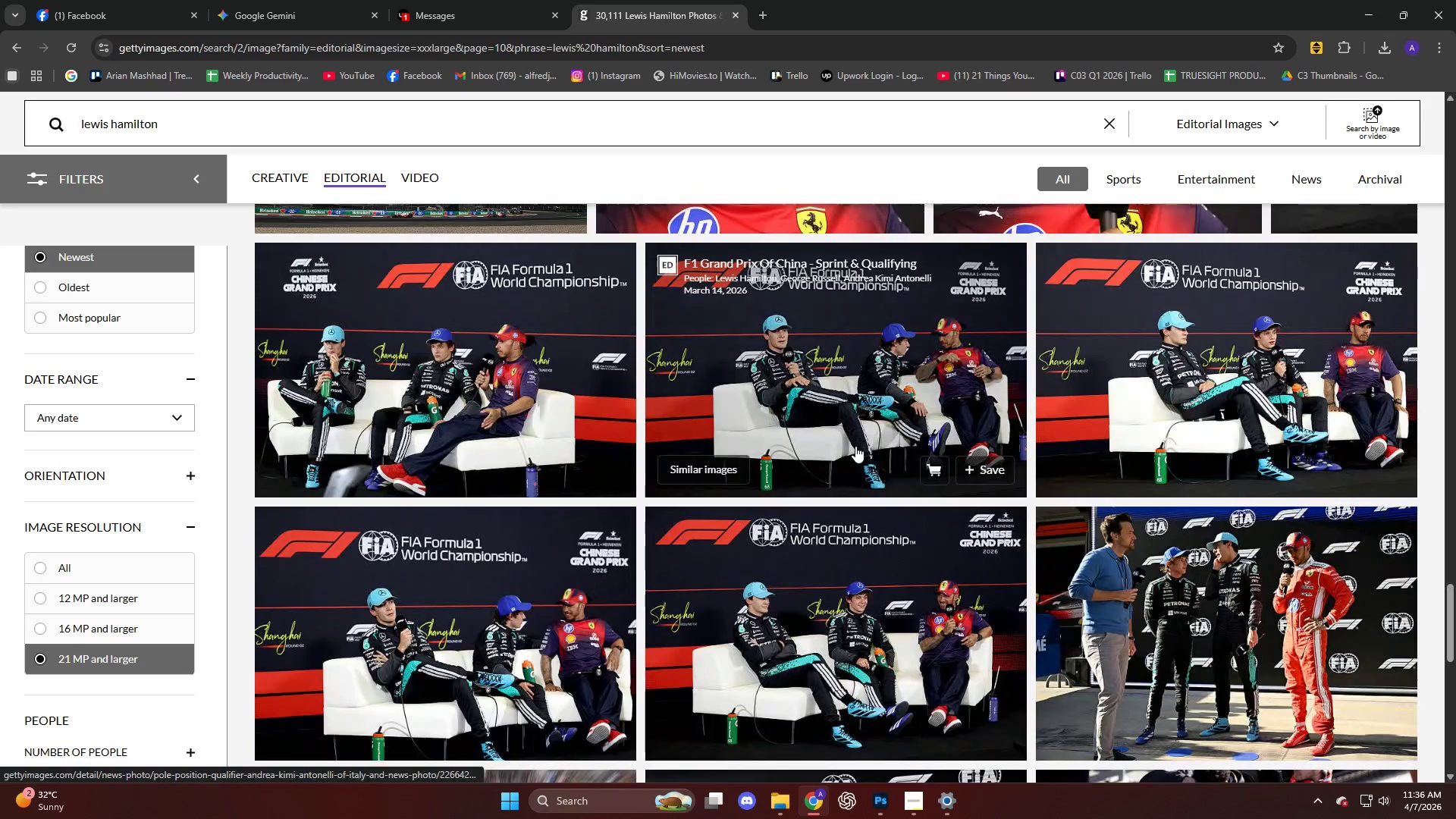 
scroll: coordinate [848, 477], scroll_direction: down, amount: 7.0
 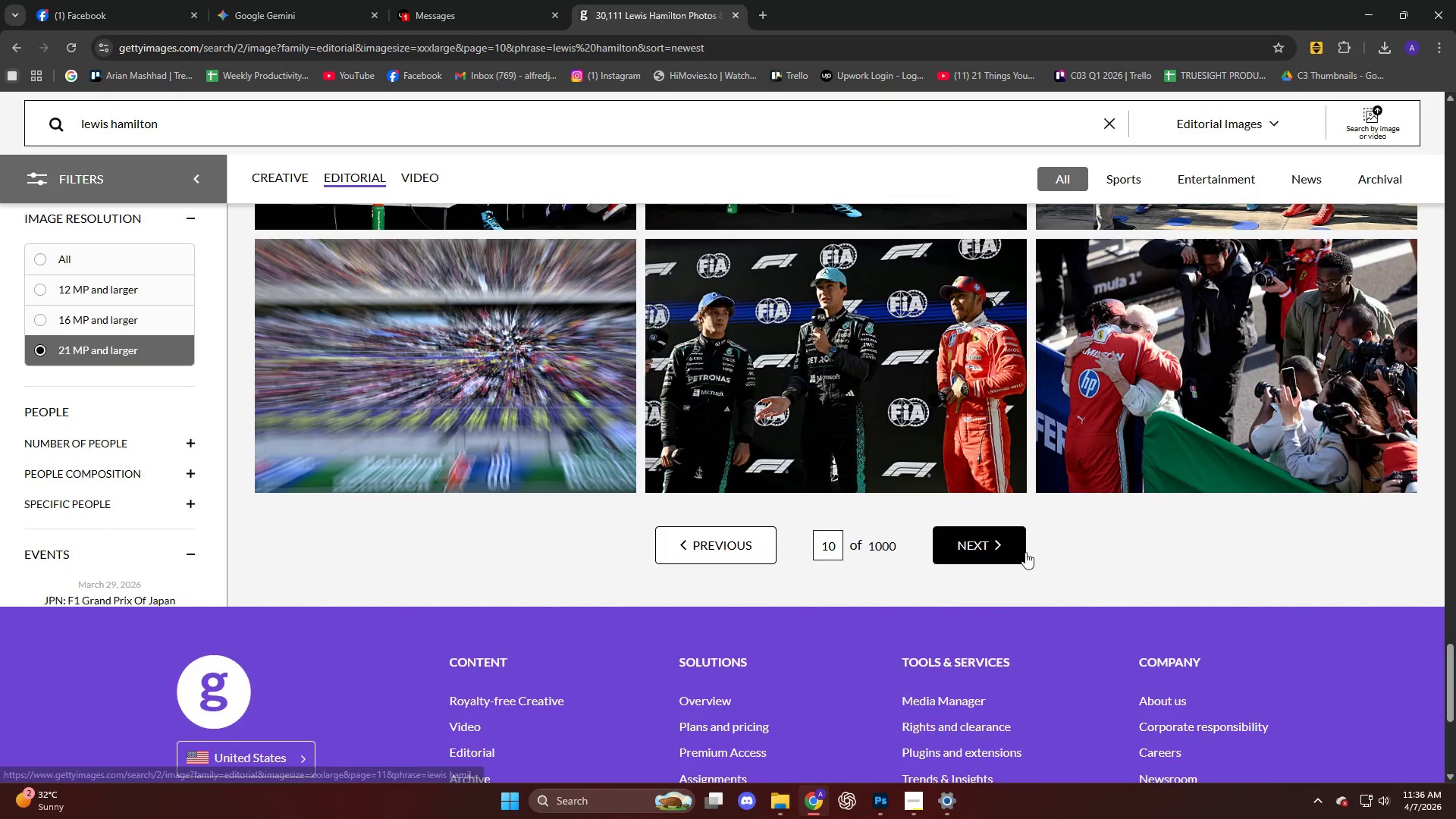 
left_click([1002, 557])
 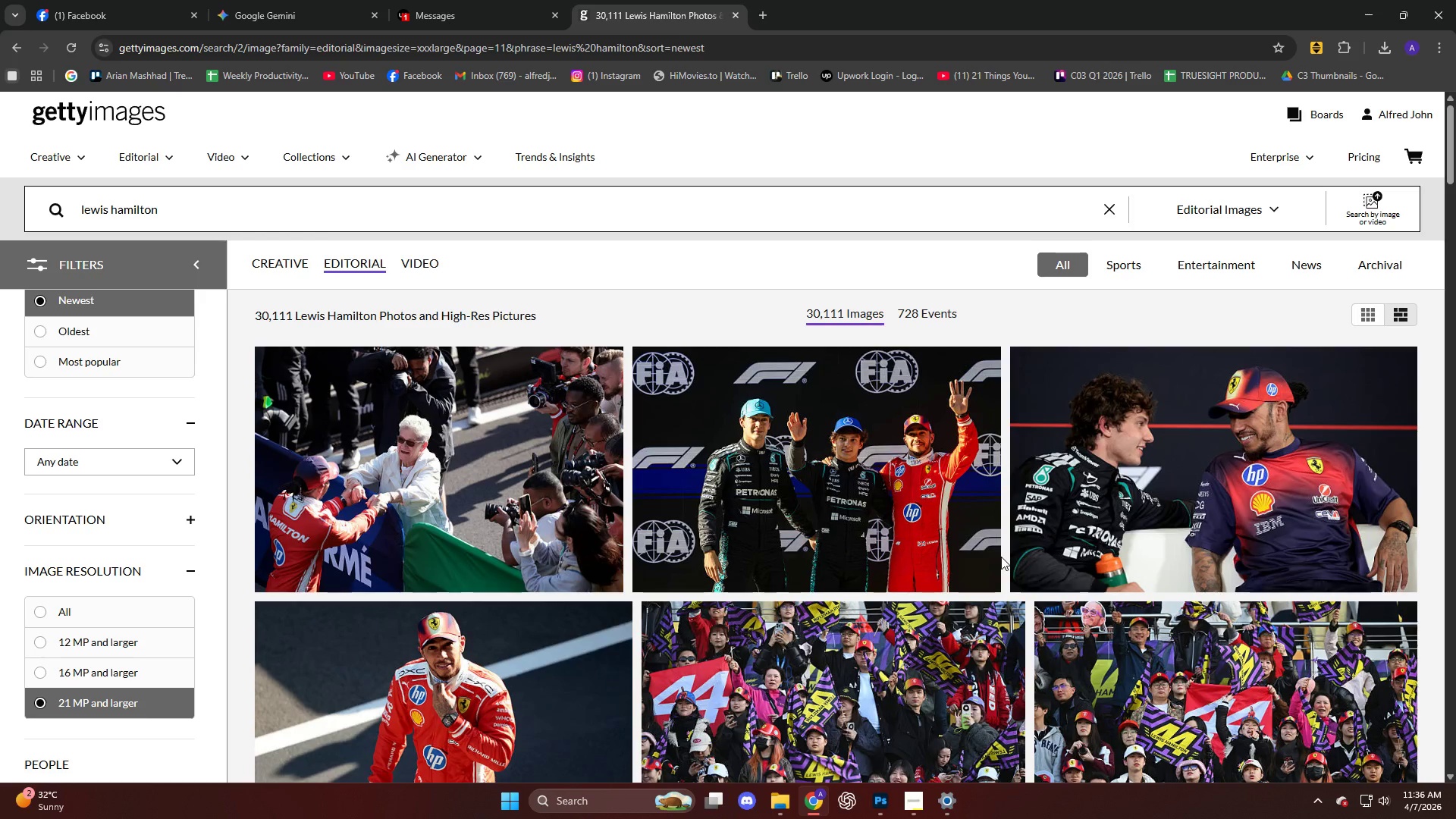 
scroll: coordinate [90, 511], scroll_direction: down, amount: 19.0
 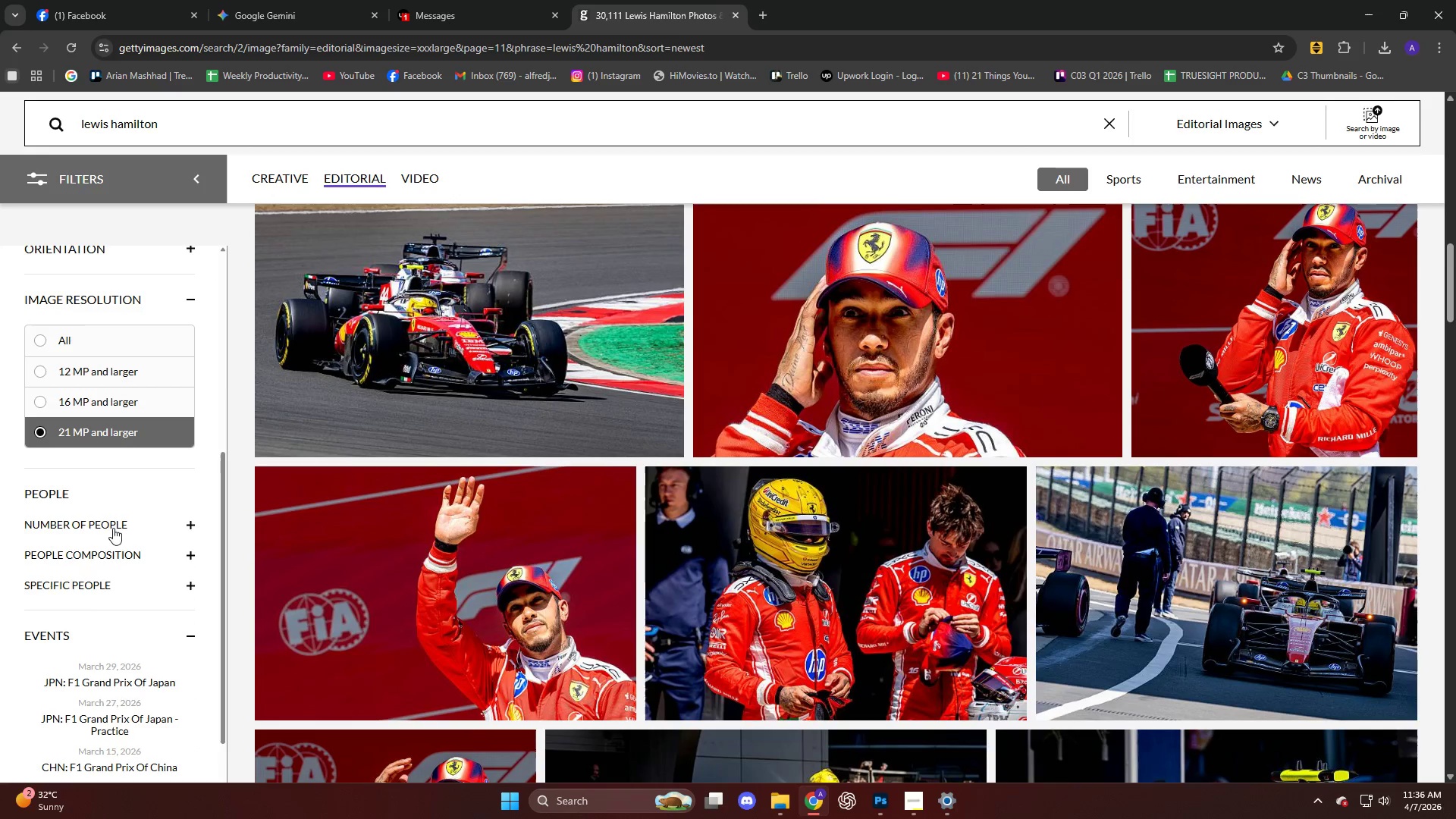 
left_click([113, 520])
 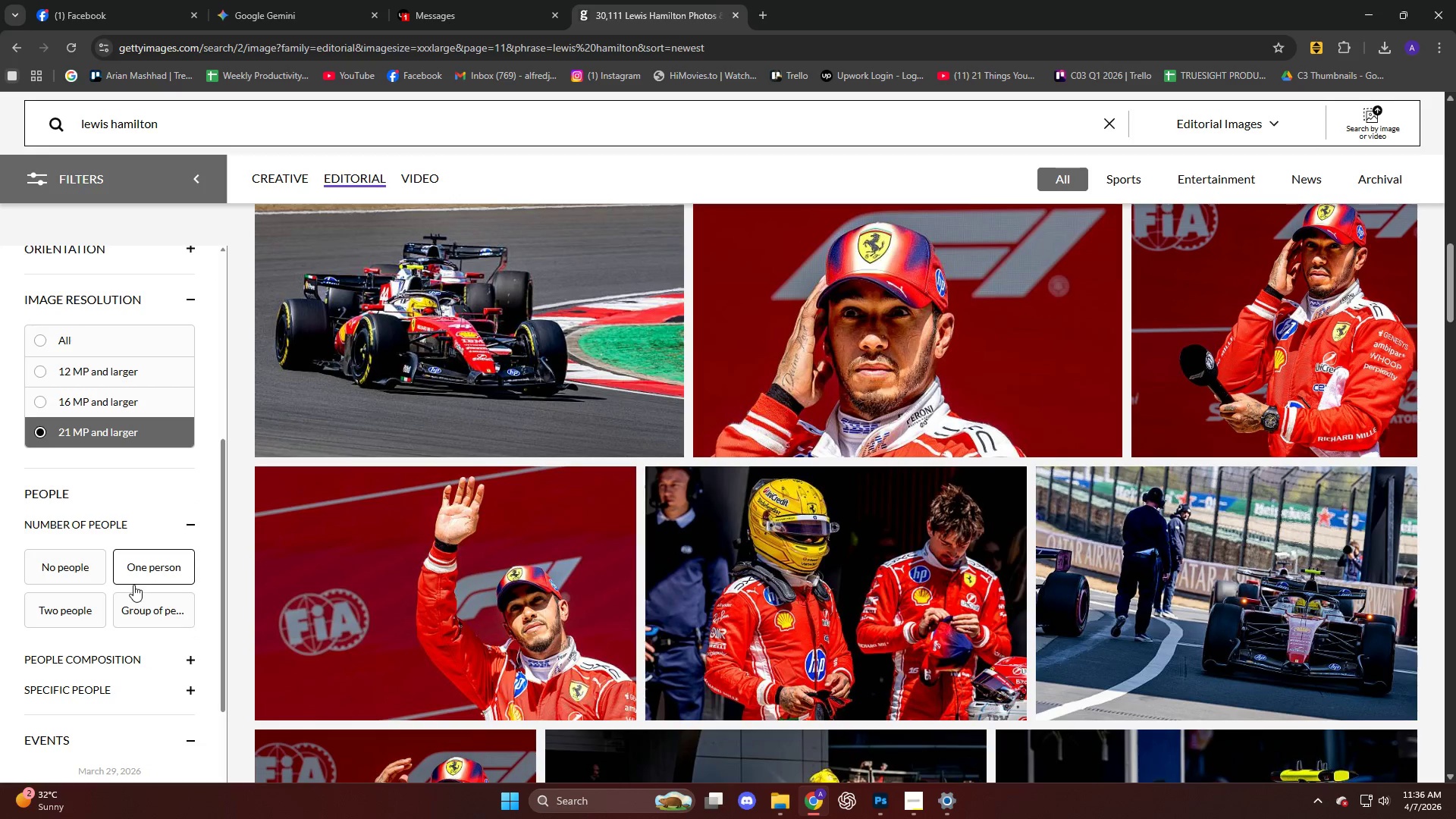 
left_click([149, 656])
 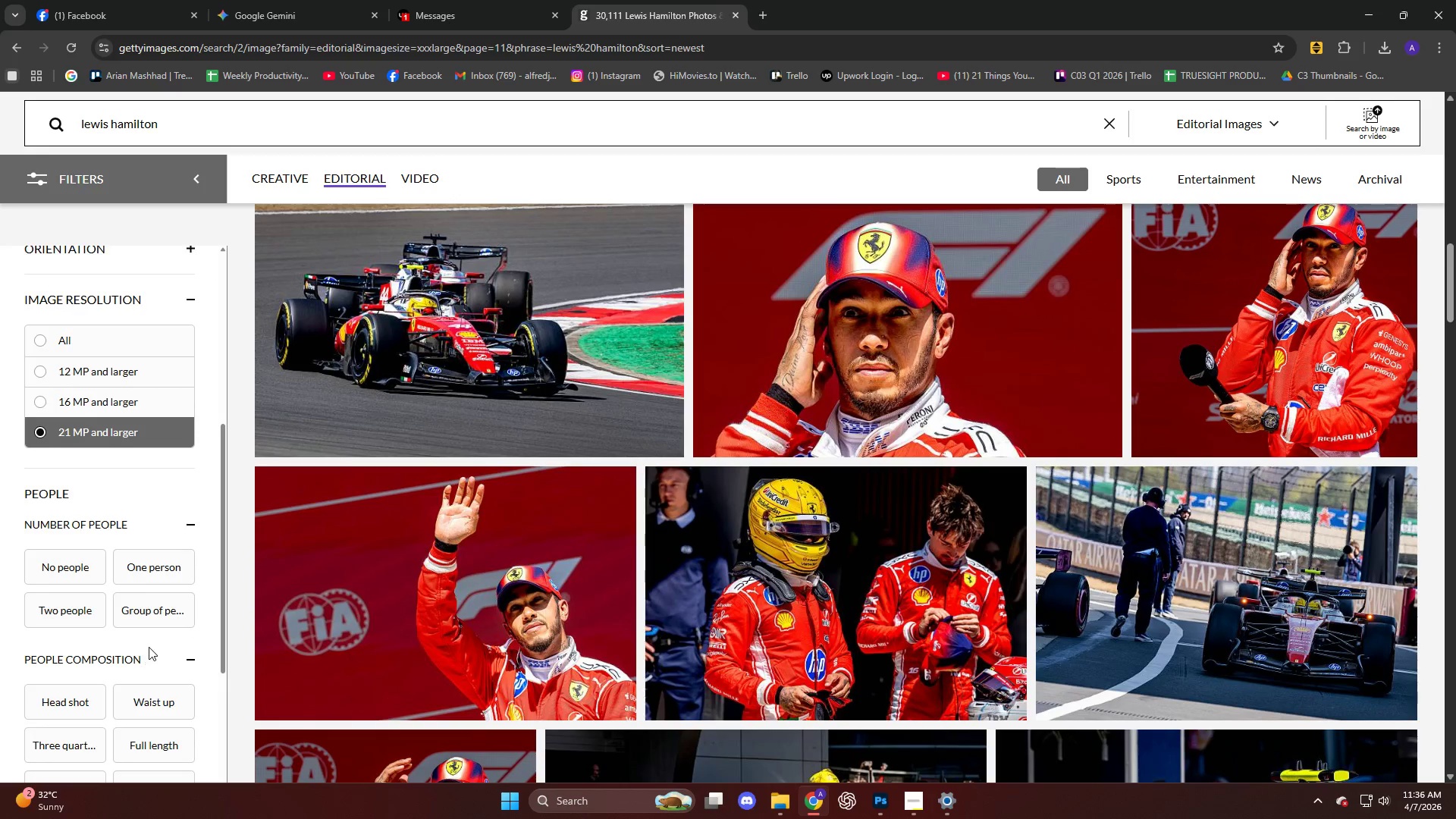 
scroll: coordinate [148, 647], scroll_direction: down, amount: 2.0
 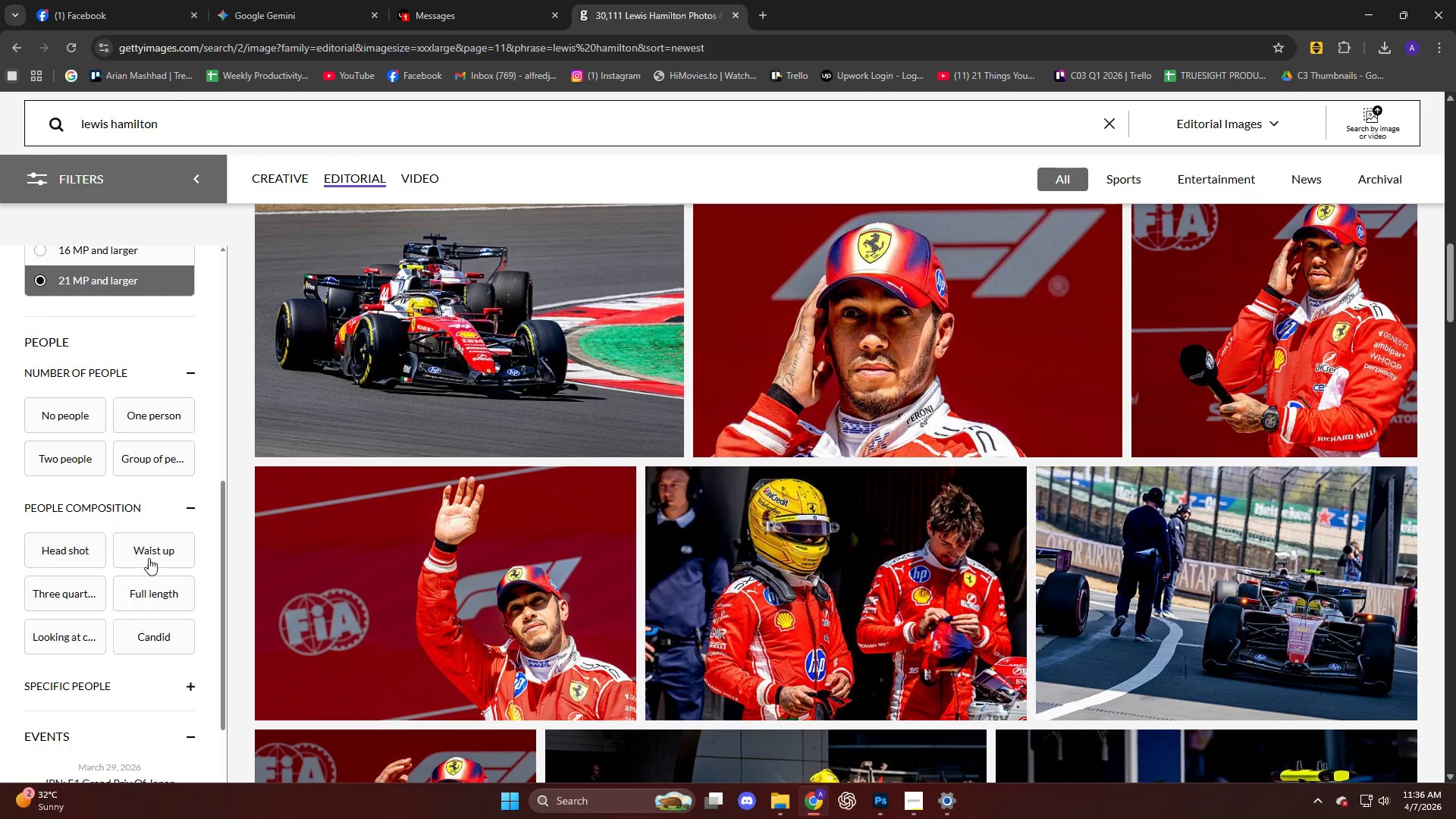 
left_click([149, 555])
 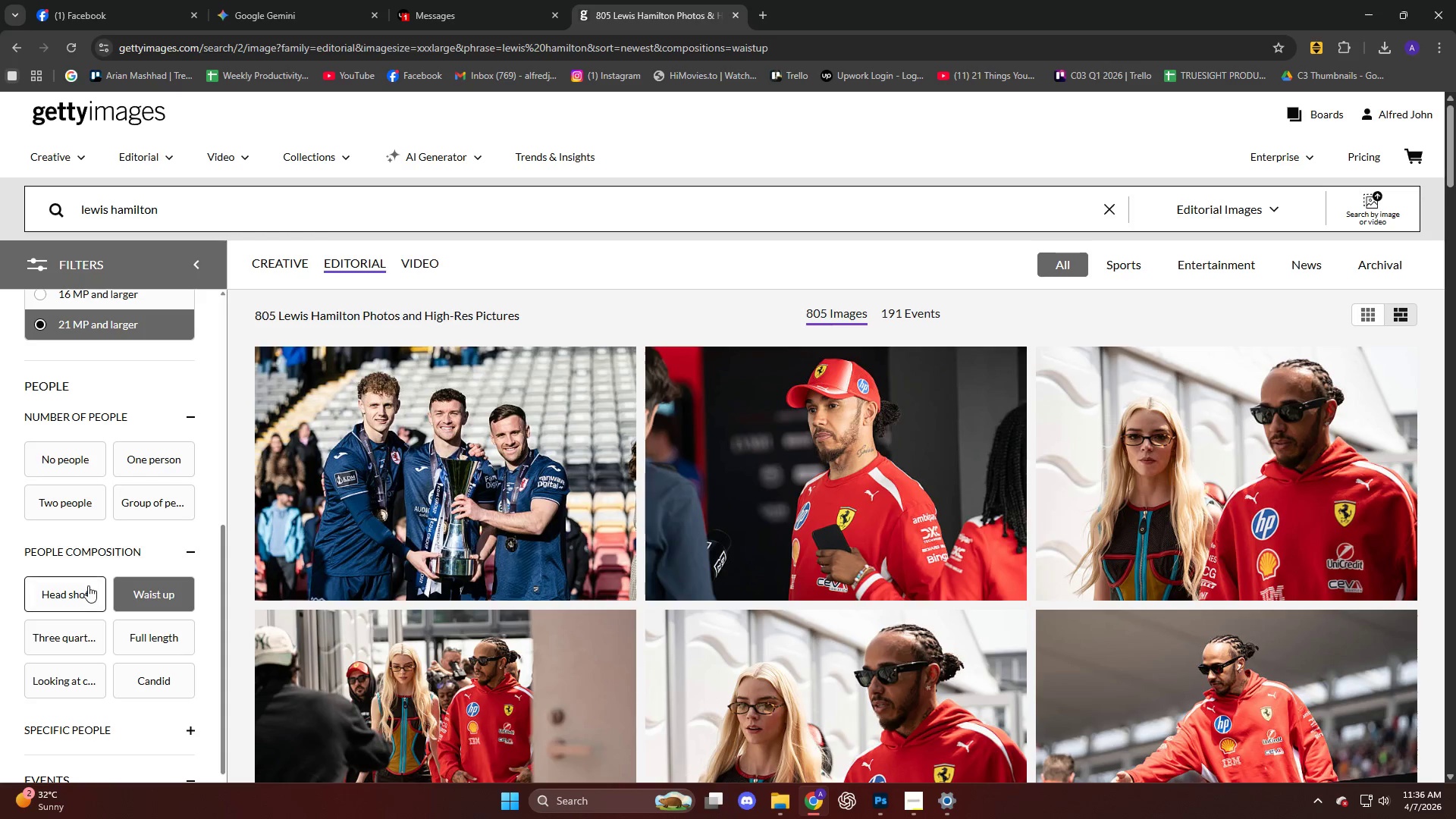 
left_click([81, 585])
 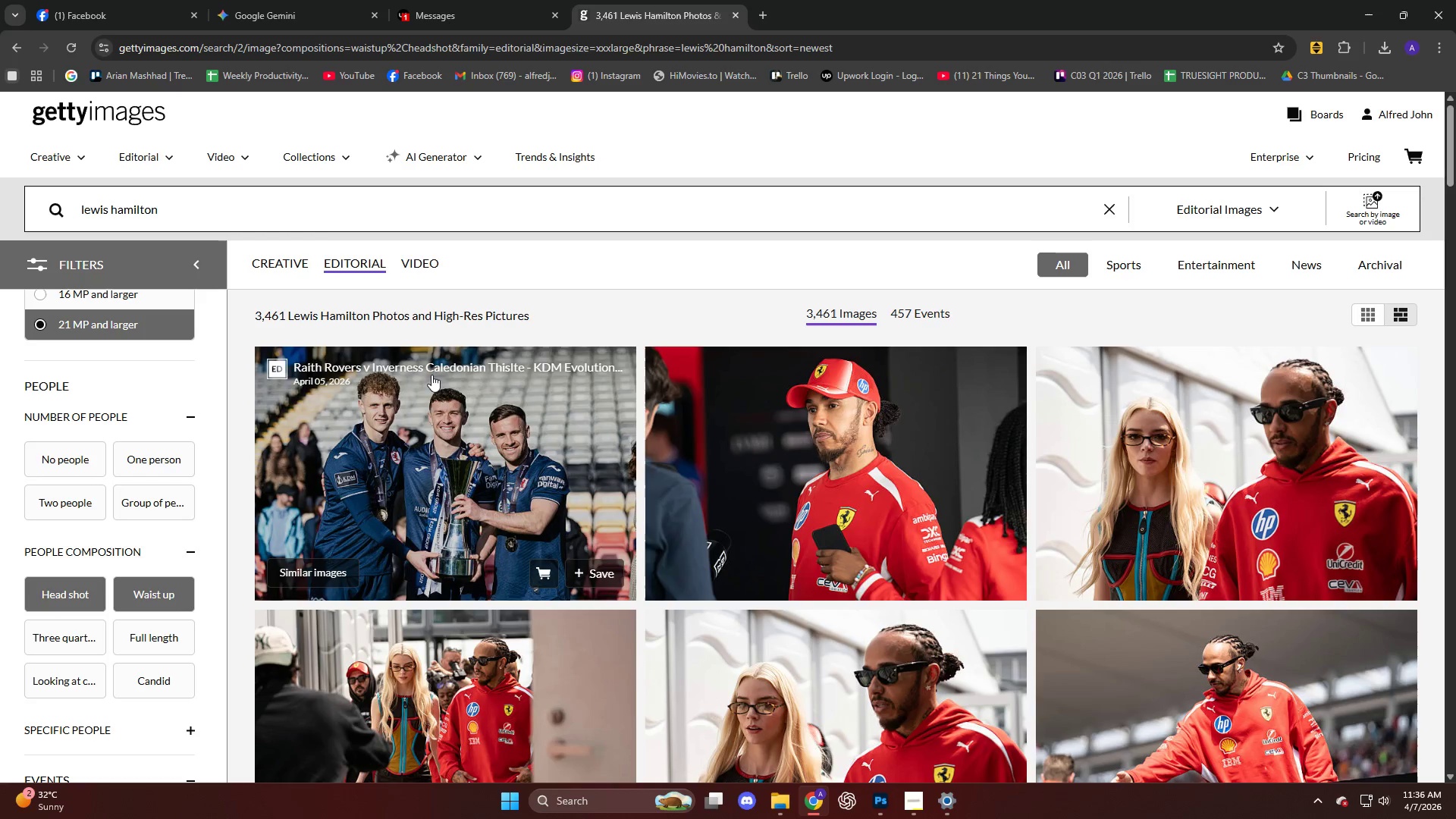 
scroll: coordinate [715, 524], scroll_direction: down, amount: 49.0
 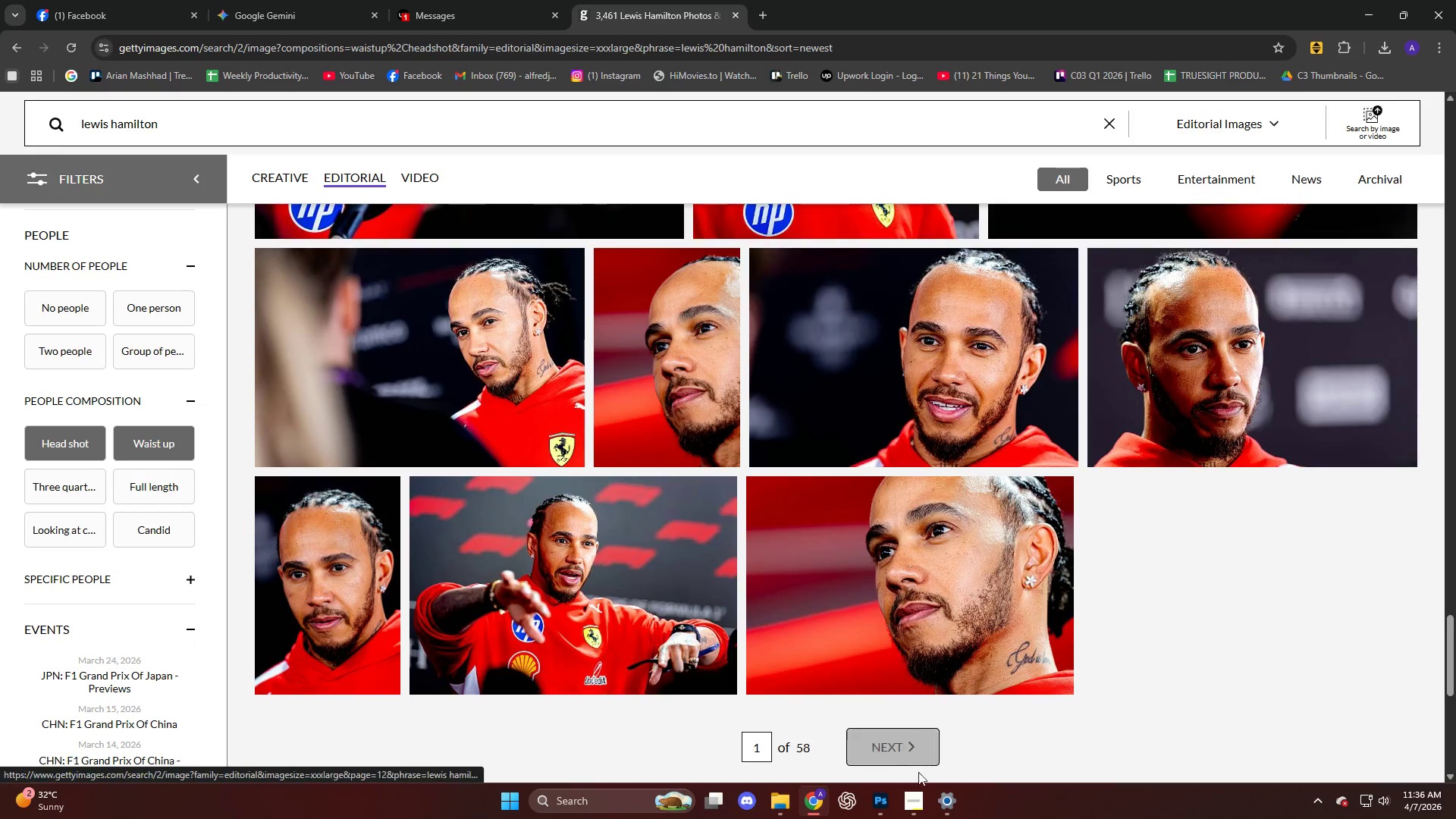 
left_click([921, 756])
 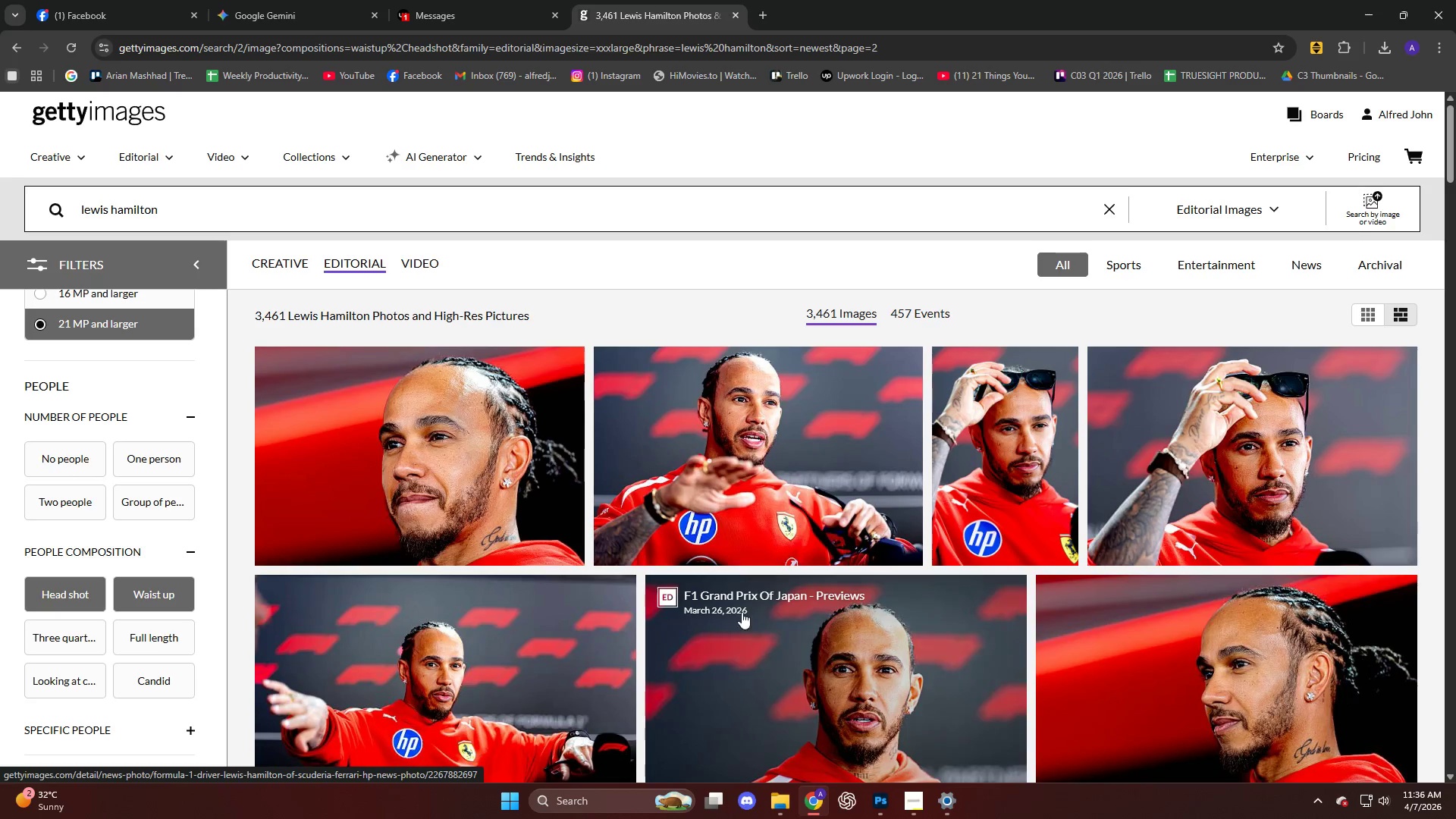 
scroll: coordinate [728, 581], scroll_direction: down, amount: 27.0
 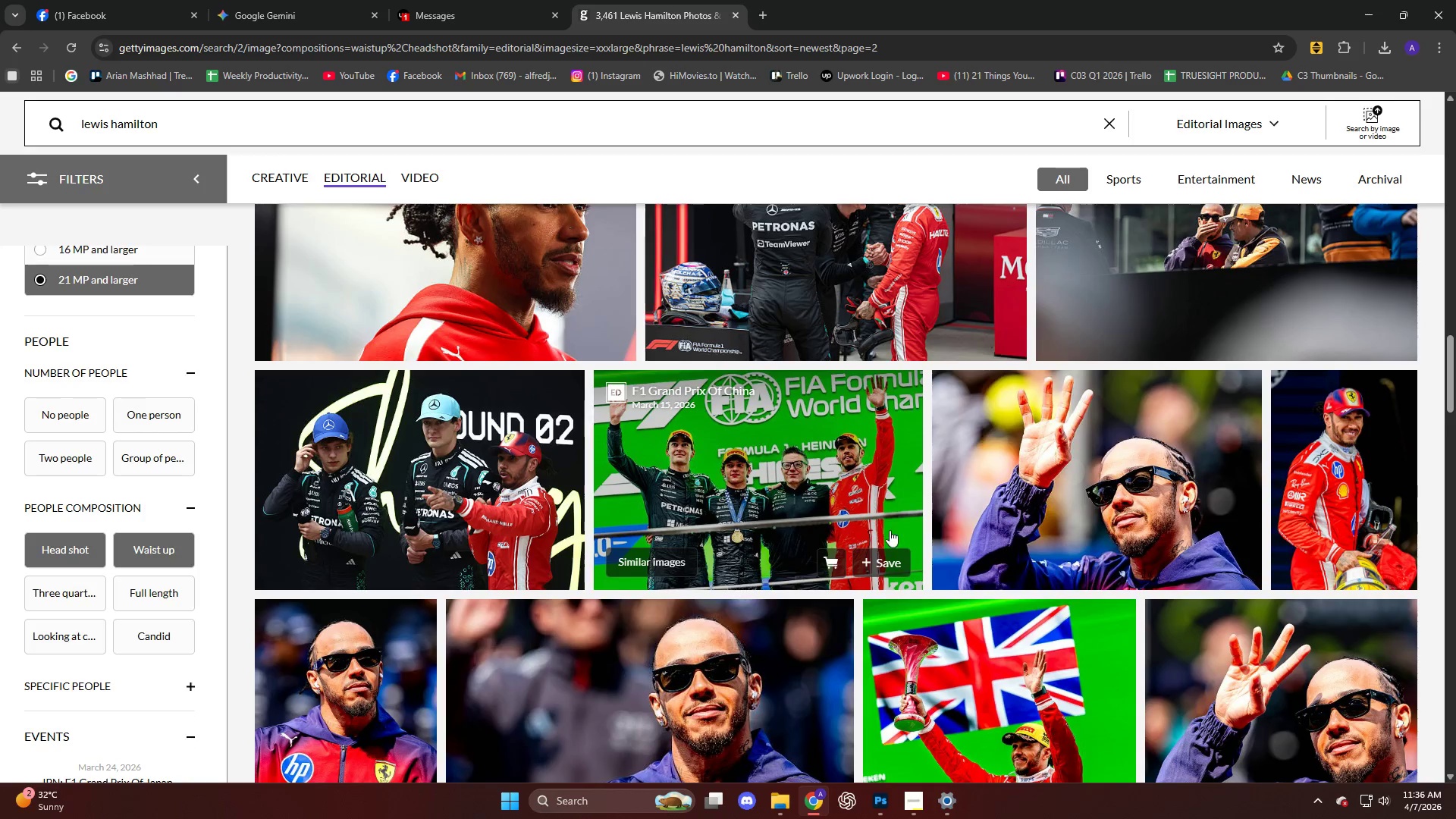 
left_click([1342, 485])
 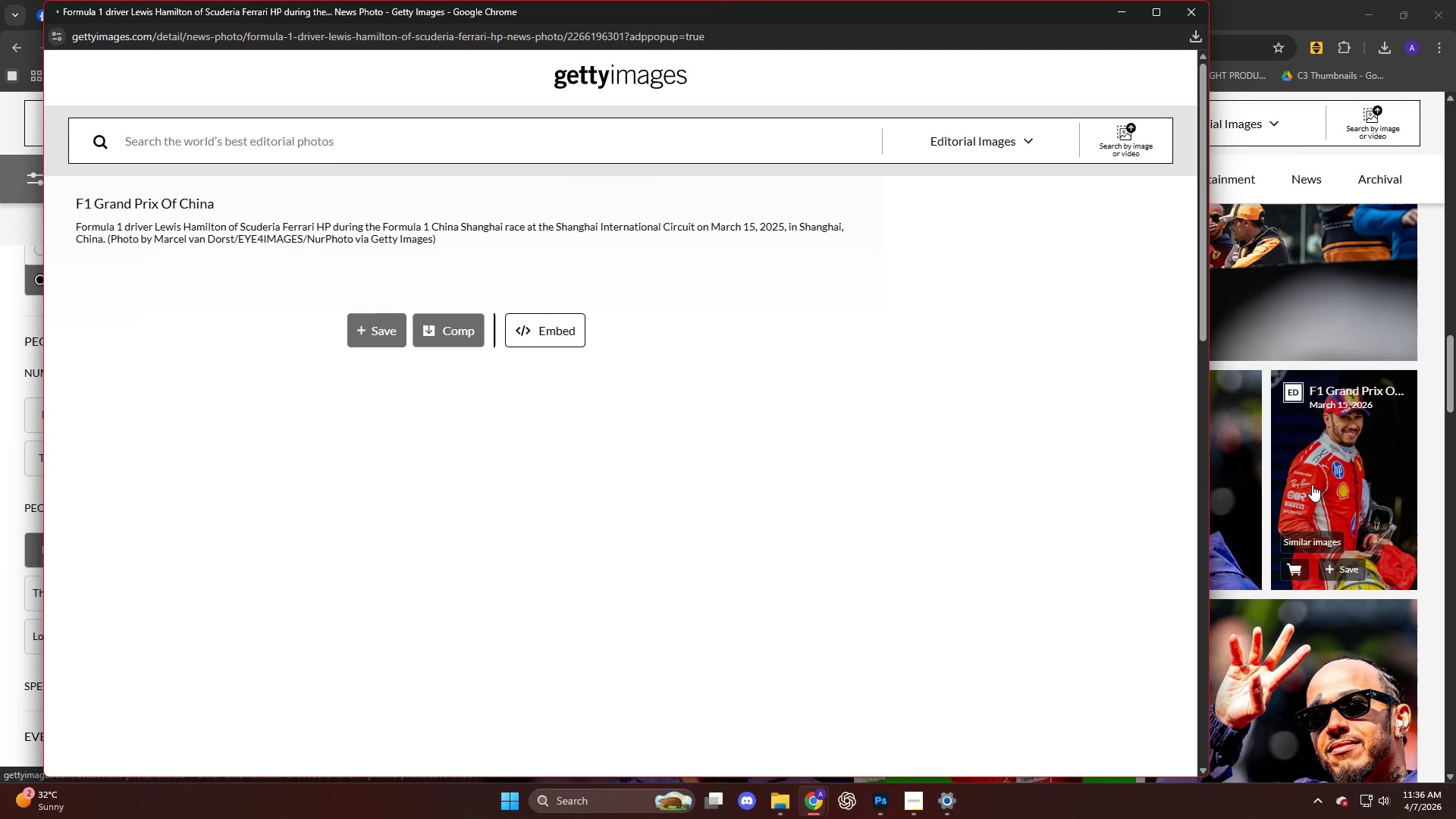 
scroll: coordinate [713, 433], scroll_direction: down, amount: 5.0
 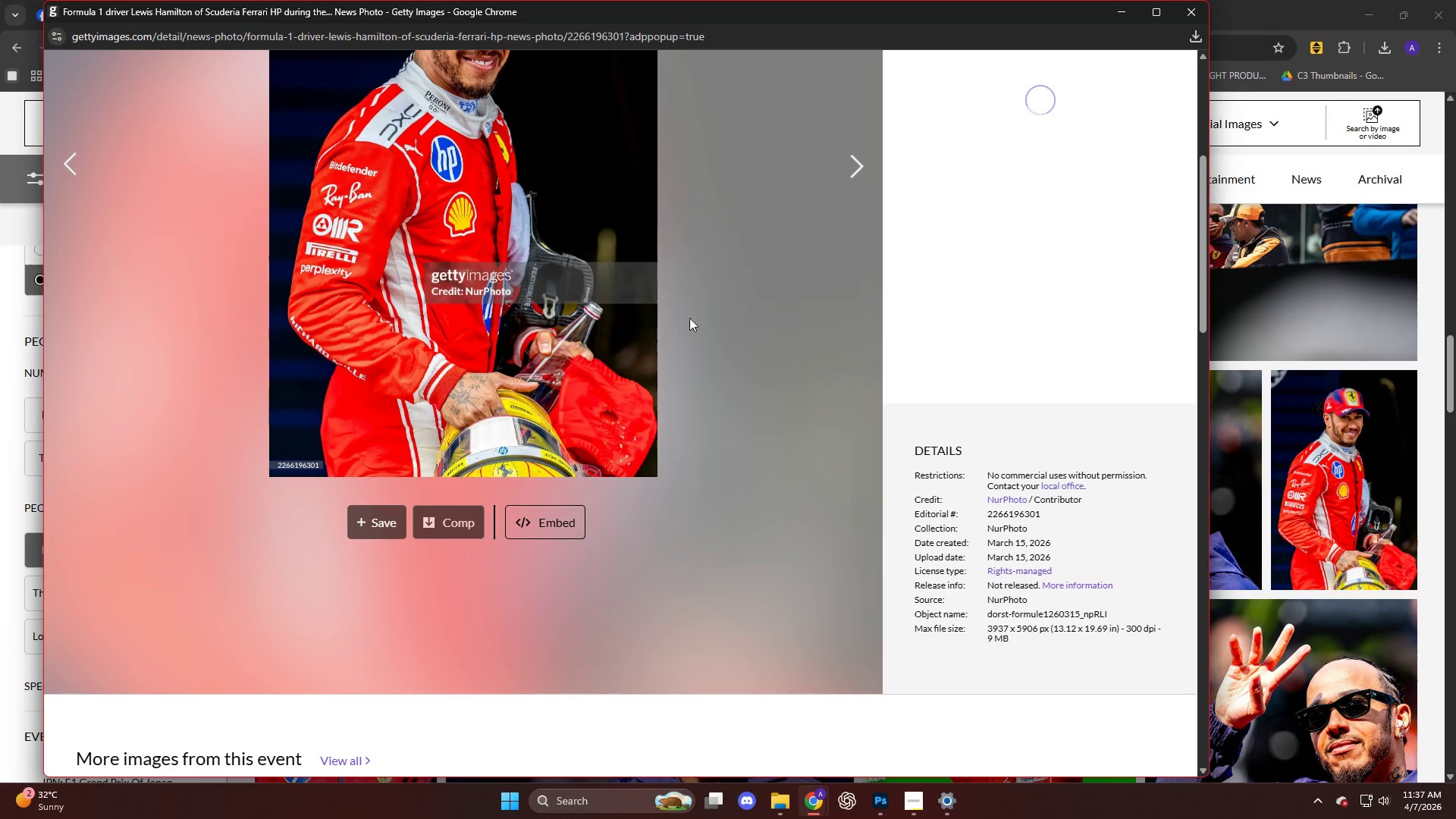 
left_click([690, 315])
 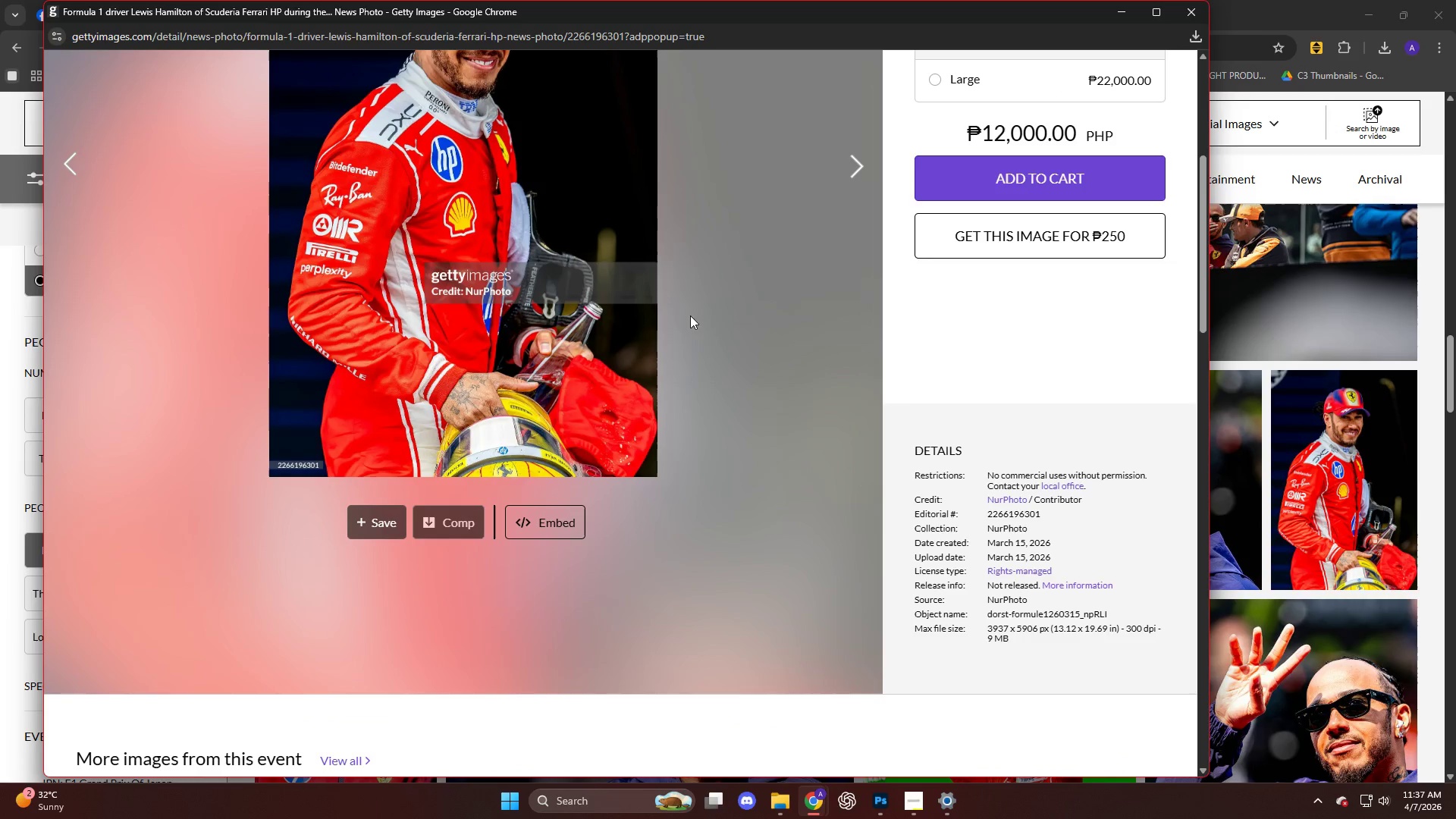 
left_click([451, 249])
 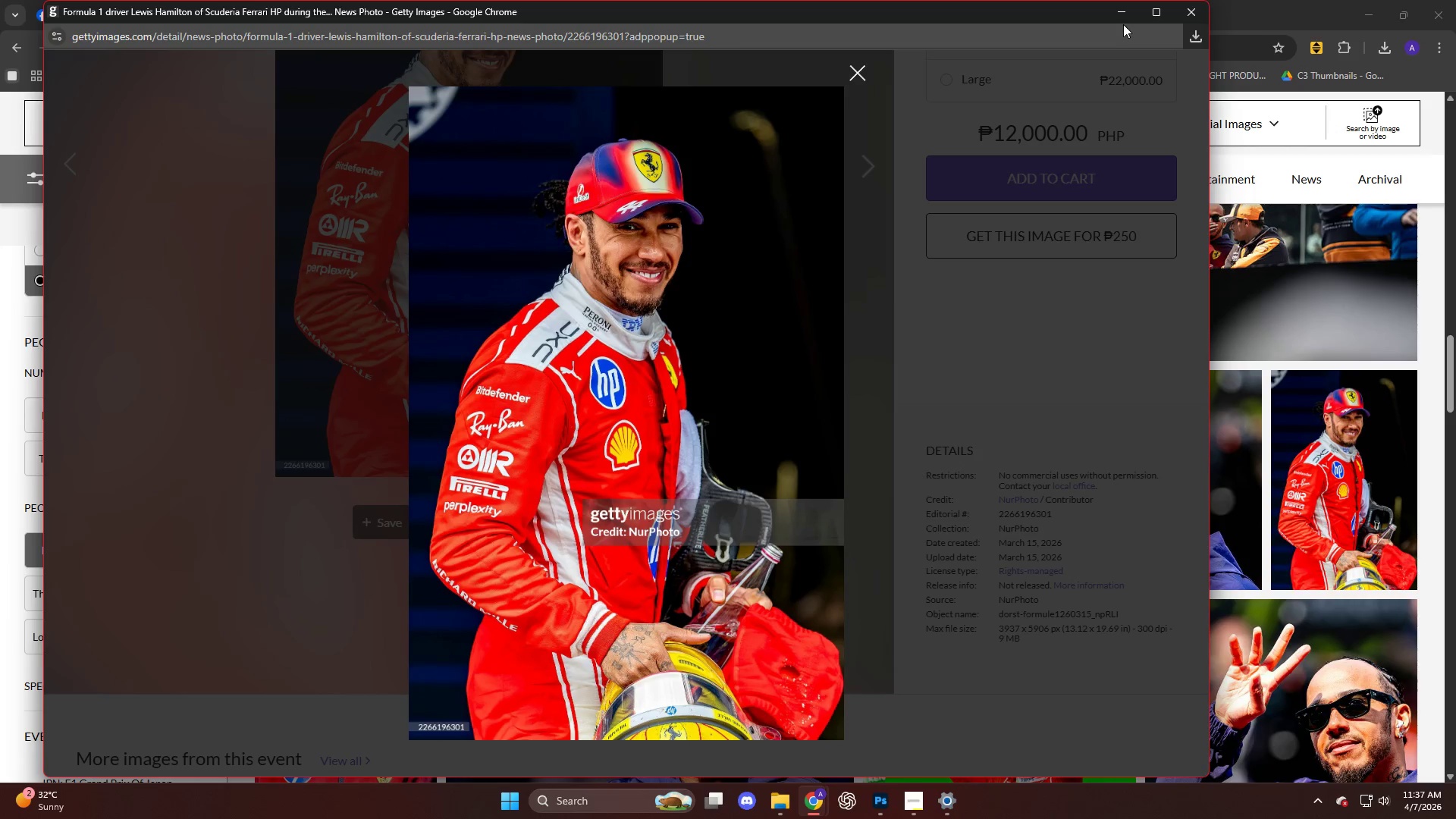 
left_click([1123, 19])
 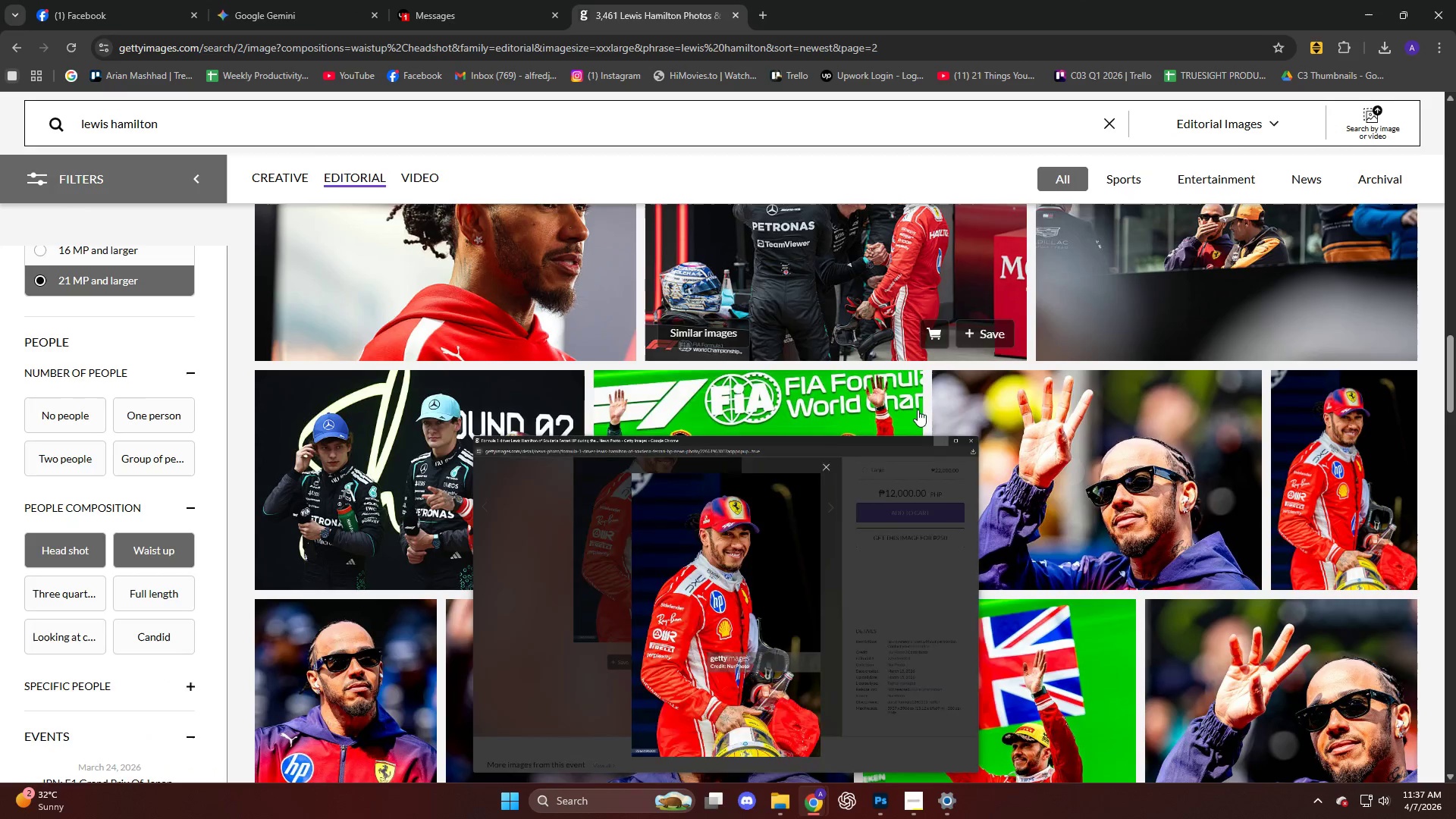 
scroll: coordinate [905, 435], scroll_direction: down, amount: 23.0
 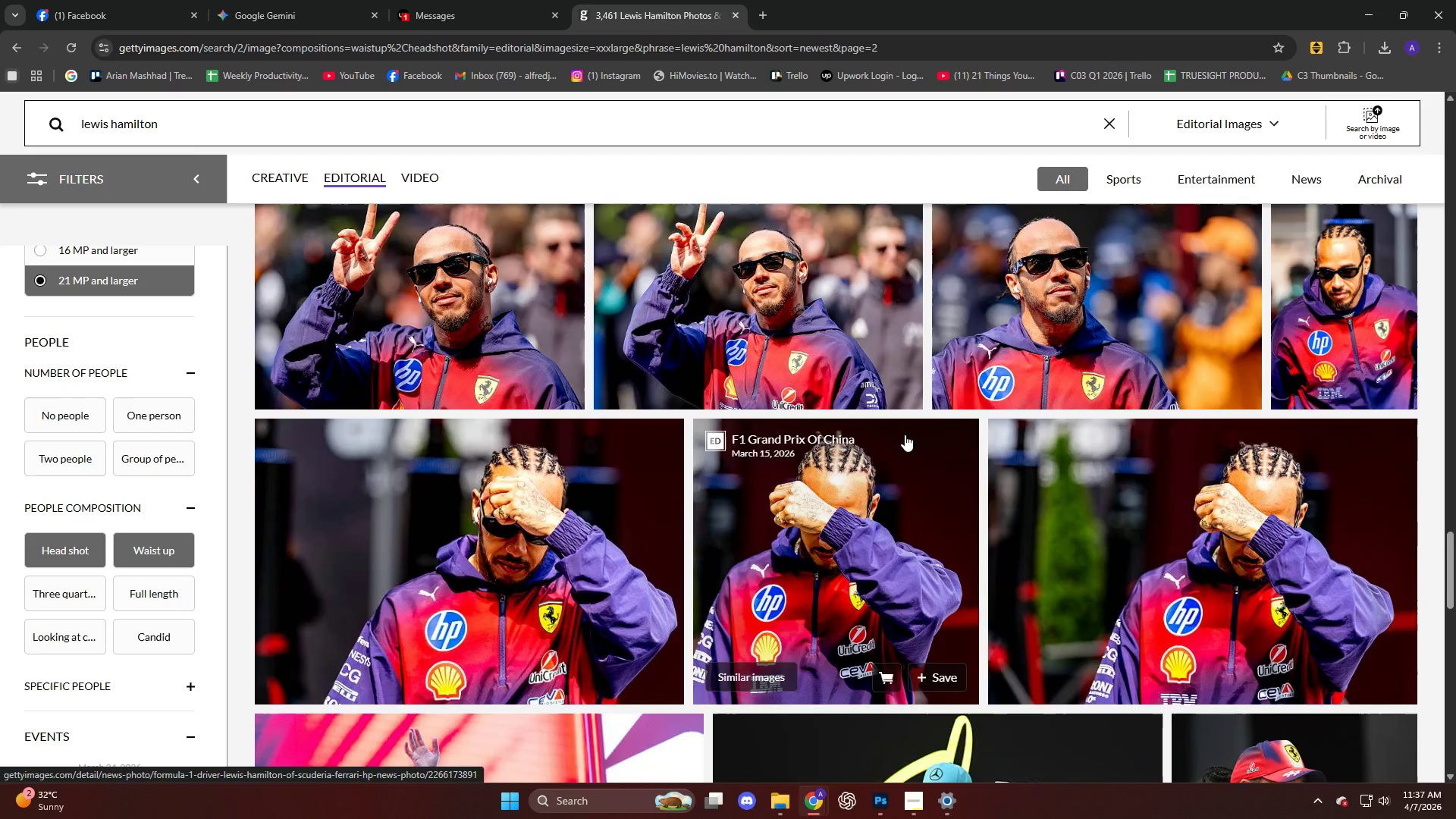 
scroll: coordinate [901, 433], scroll_direction: down, amount: 14.0
 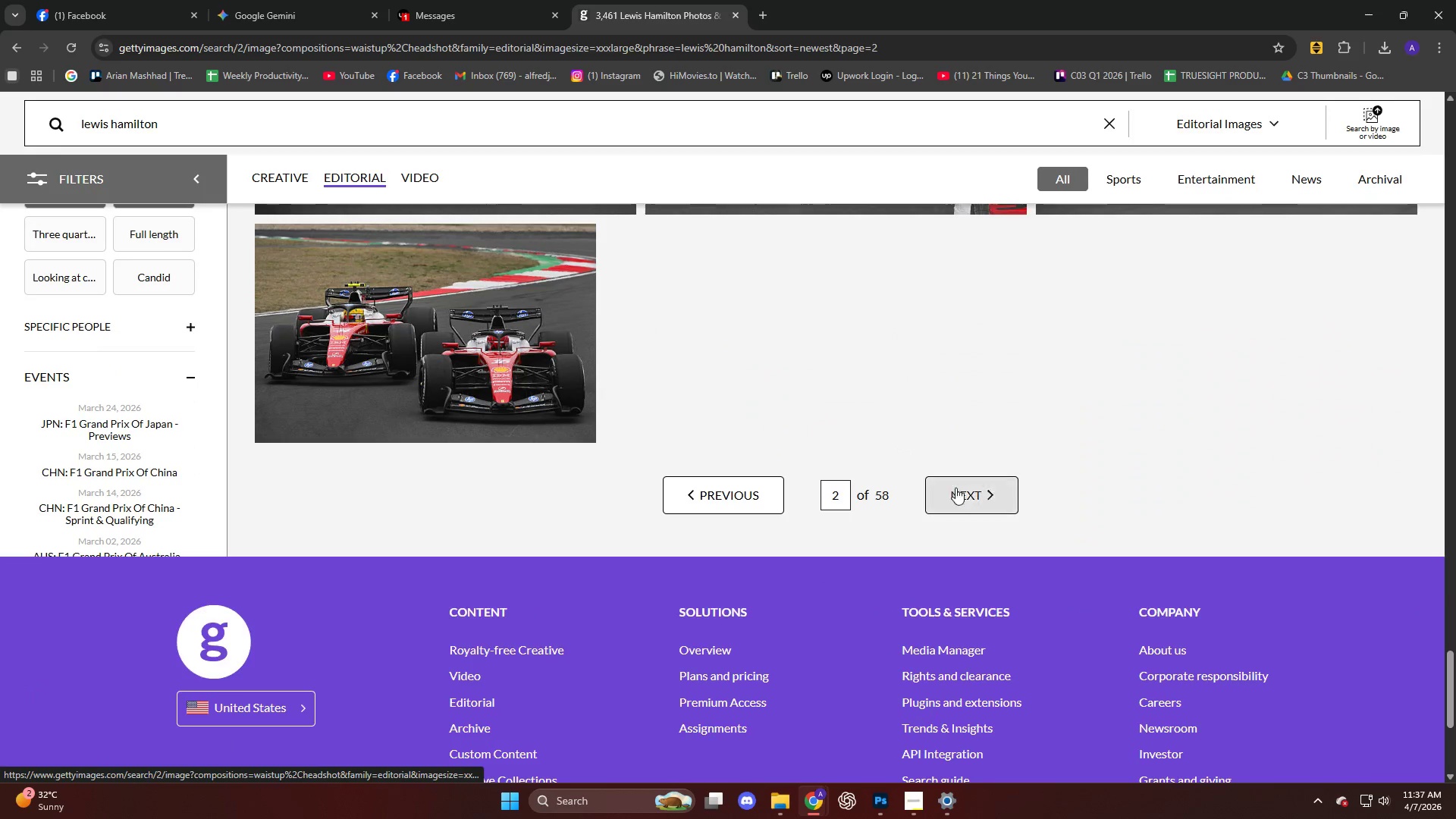 
left_click([956, 488])
 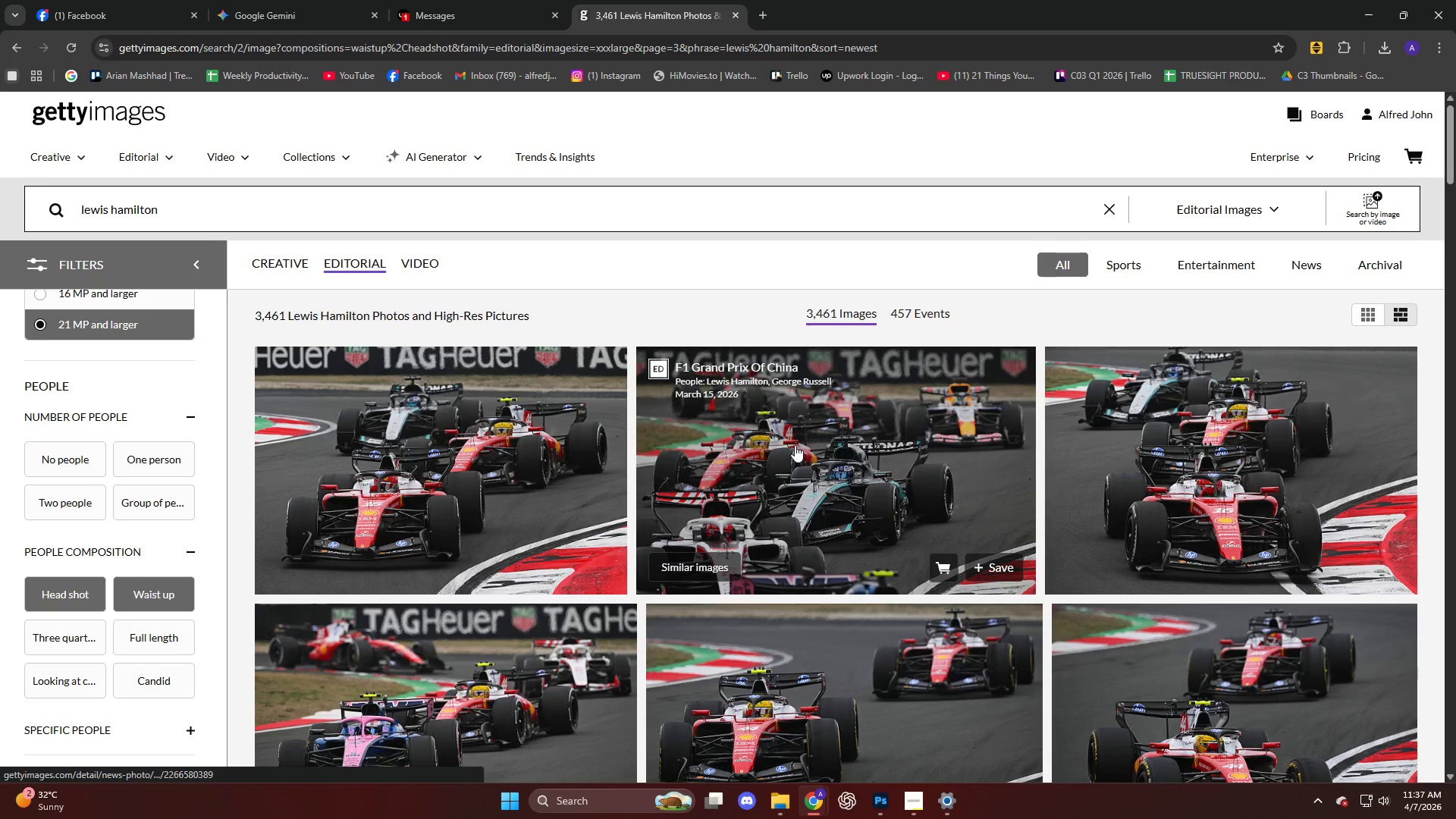 
scroll: coordinate [965, 437], scroll_direction: down, amount: 64.0
 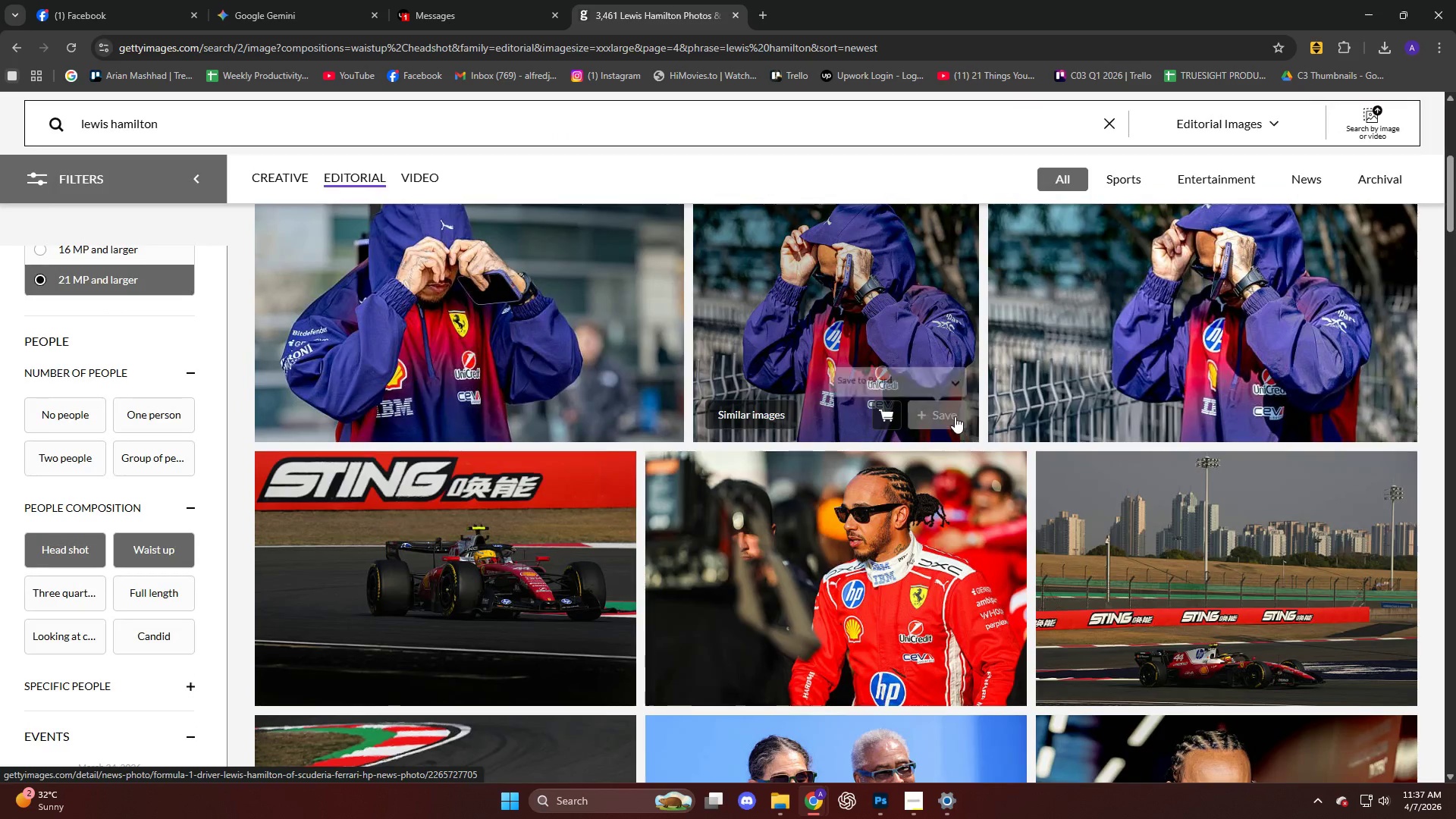 
scroll: coordinate [911, 456], scroll_direction: down, amount: 52.0
 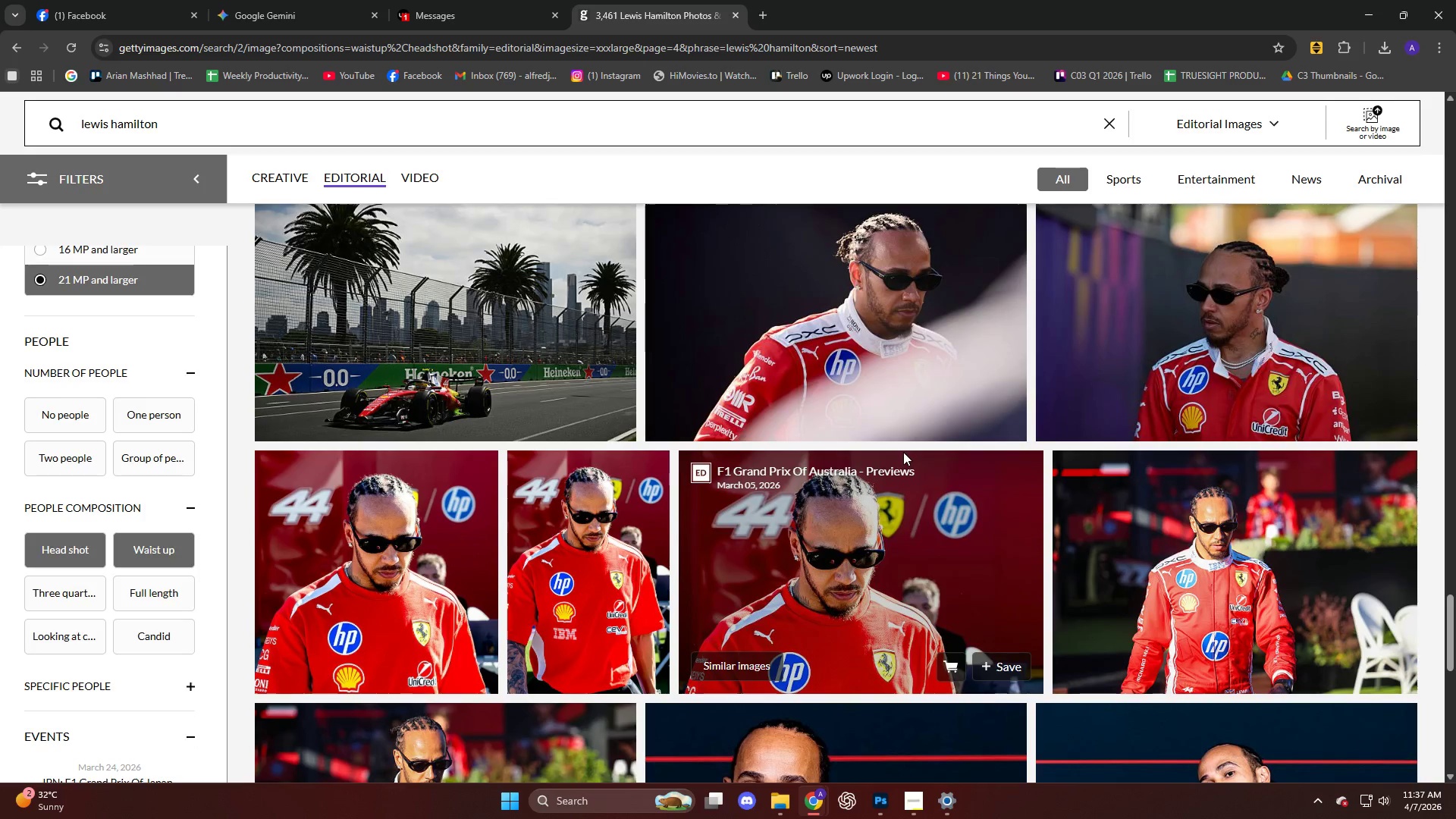 
scroll: coordinate [901, 451], scroll_direction: down, amount: 5.0
 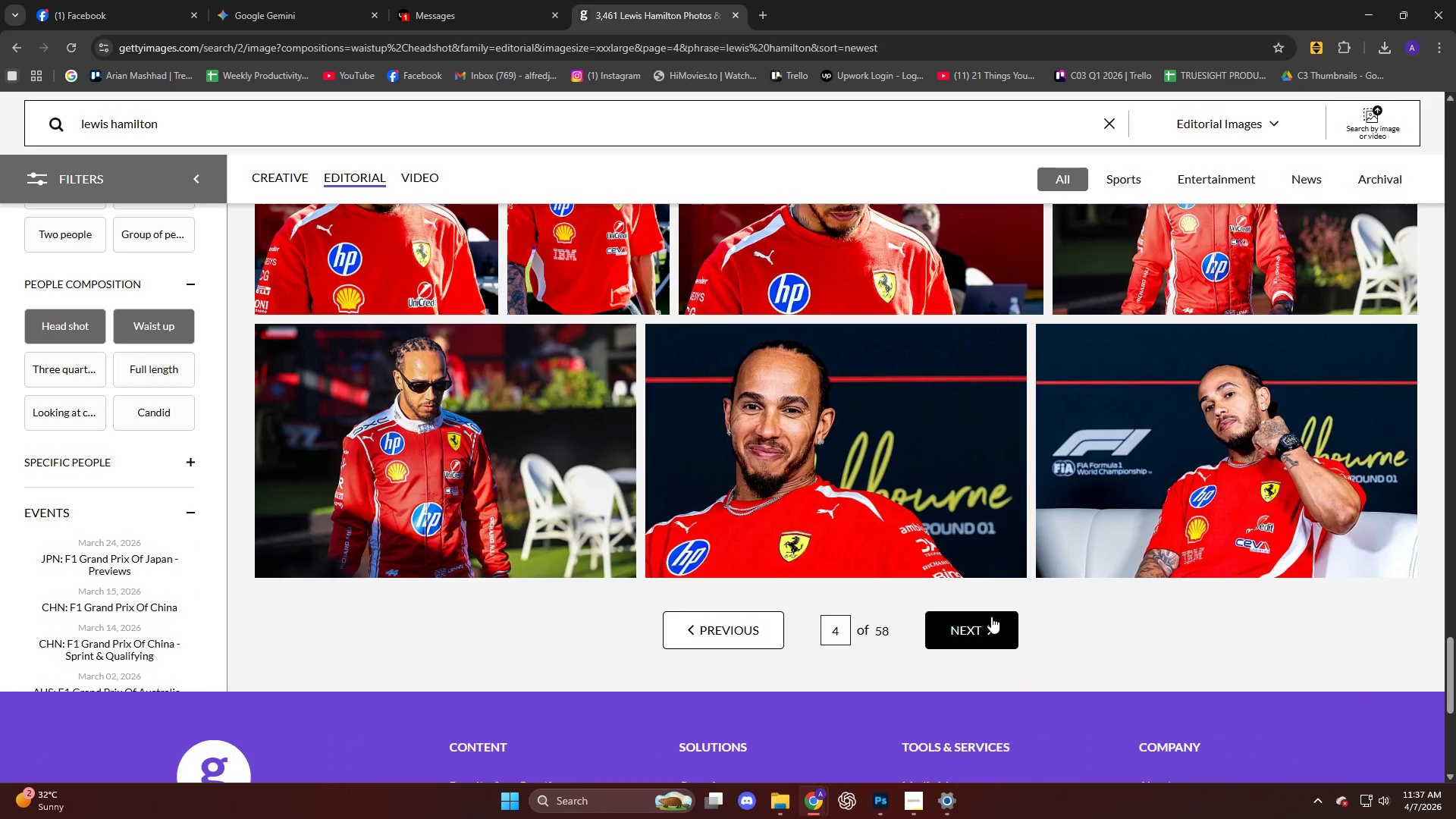 
left_click([993, 622])
 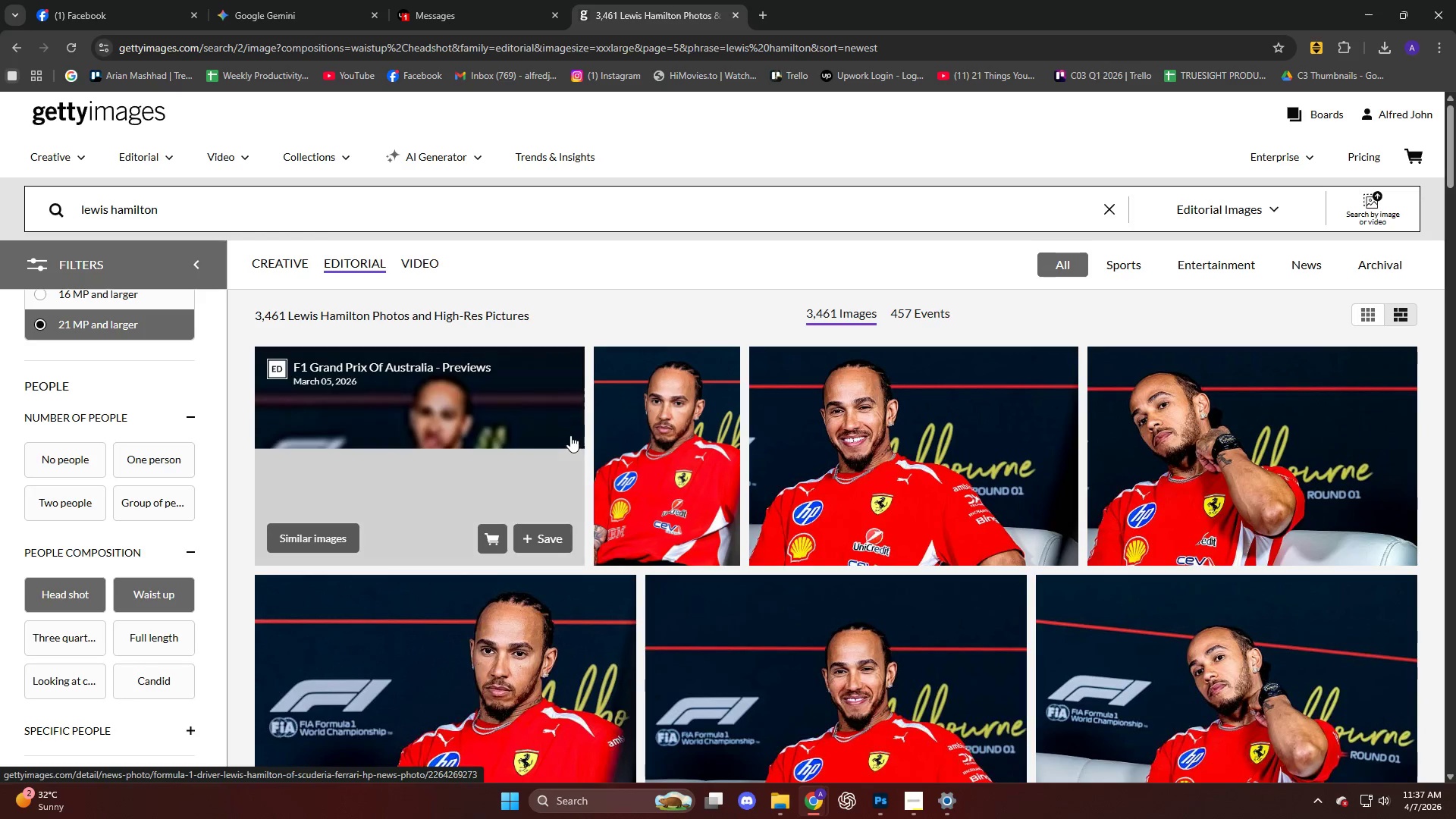 
scroll: coordinate [1097, 557], scroll_direction: down, amount: 51.0
 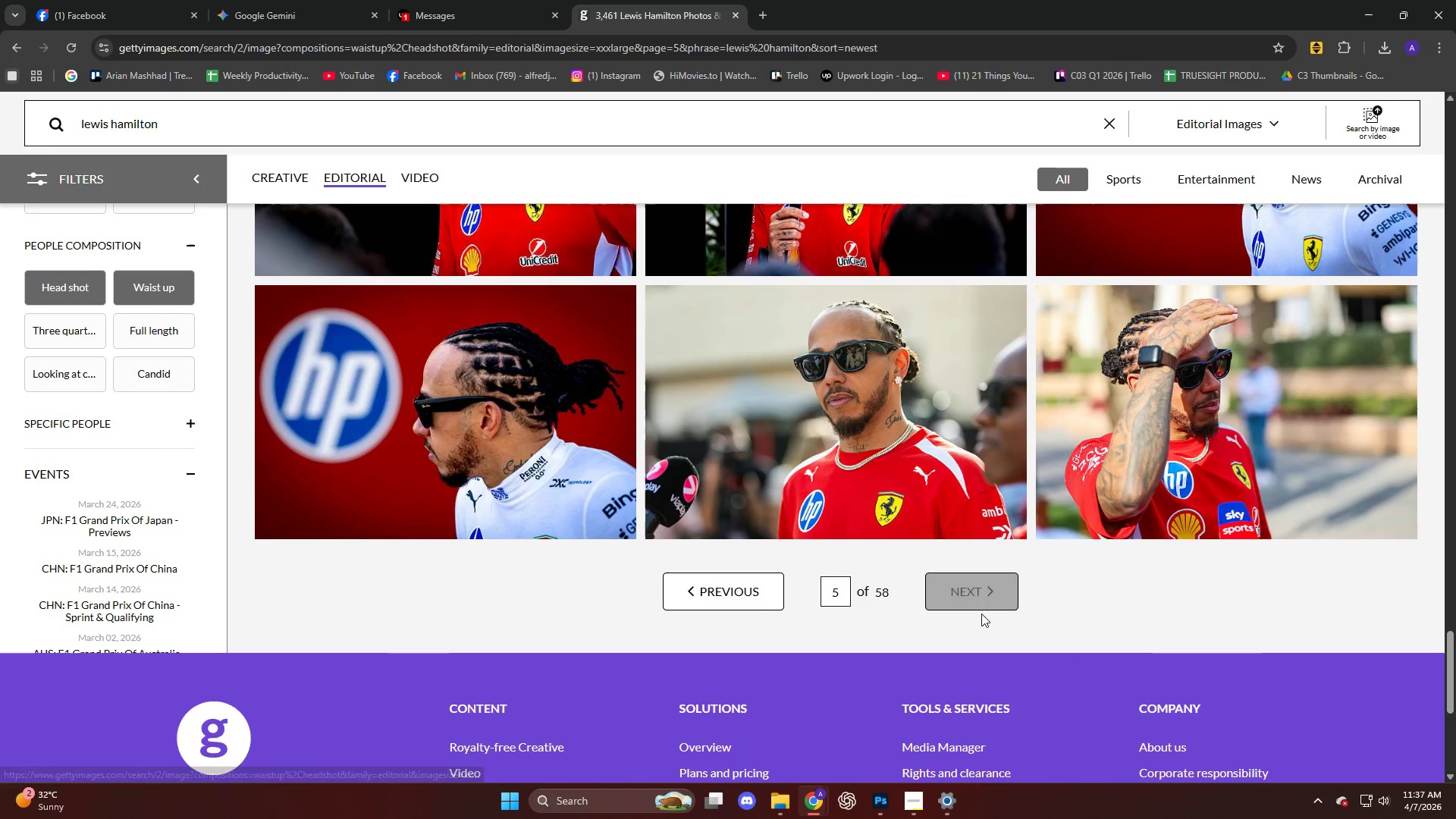 
double_click([980, 612])
 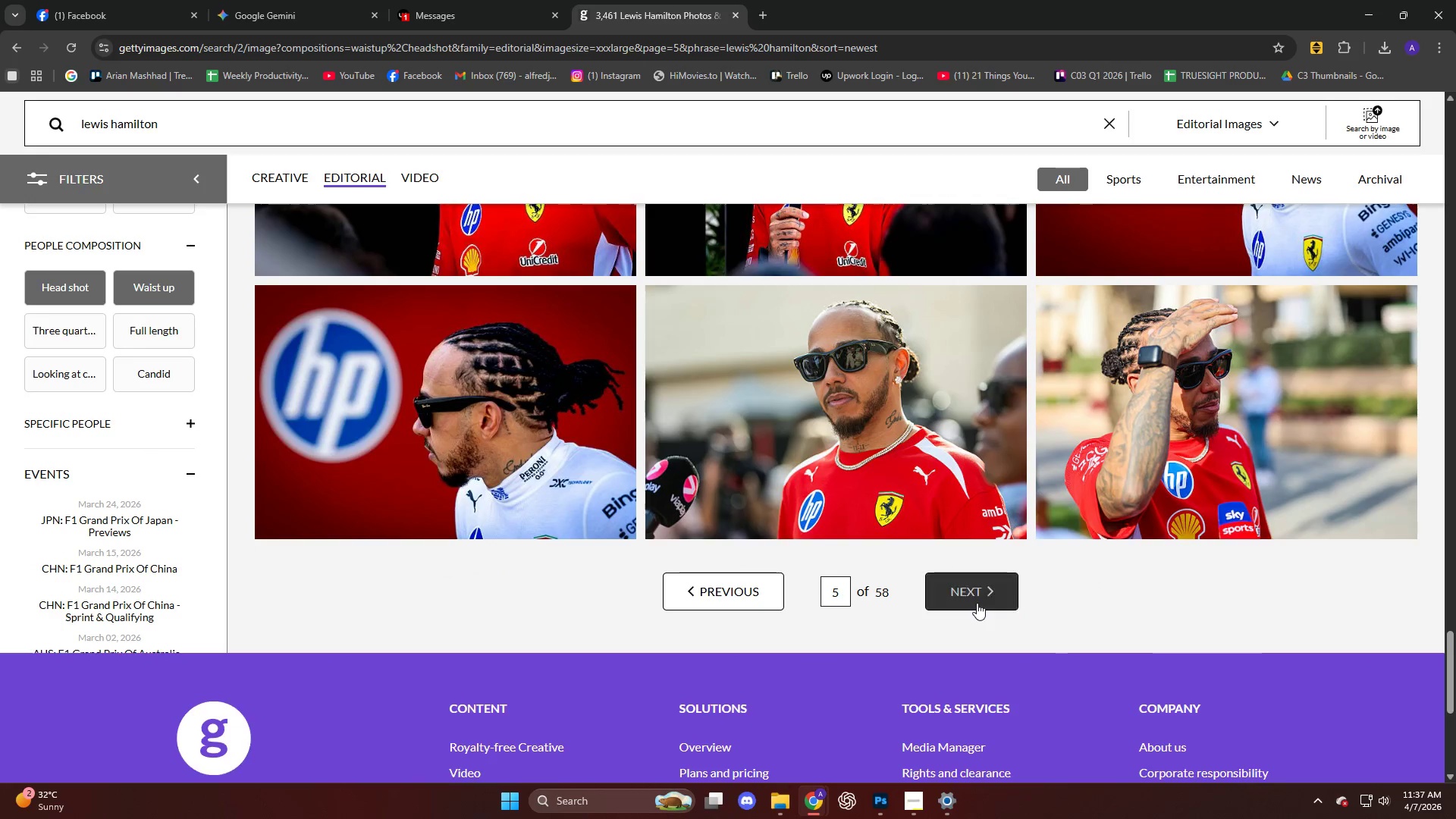 
left_click([977, 603])
 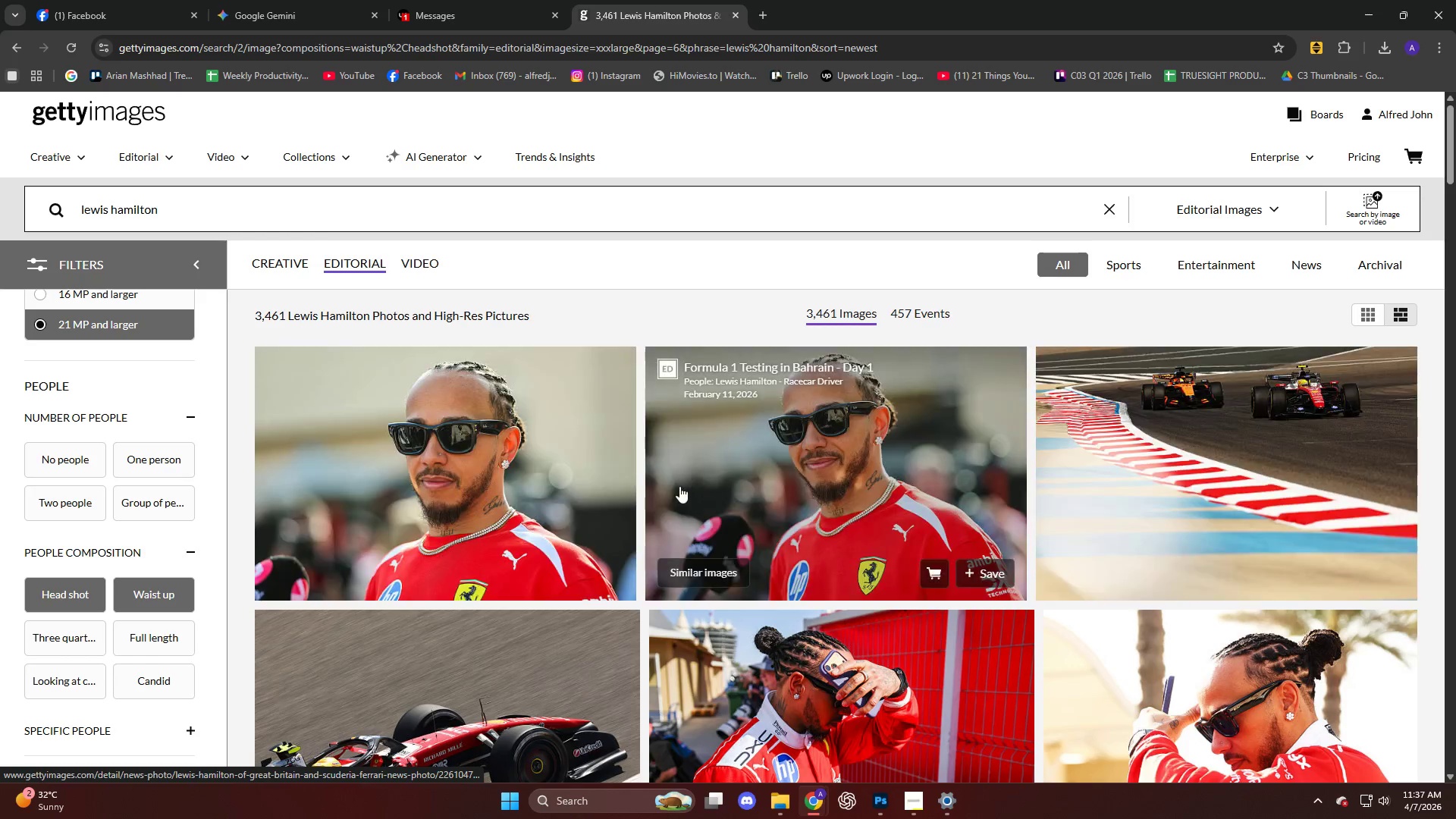 
scroll: coordinate [735, 467], scroll_direction: down, amount: 28.0
 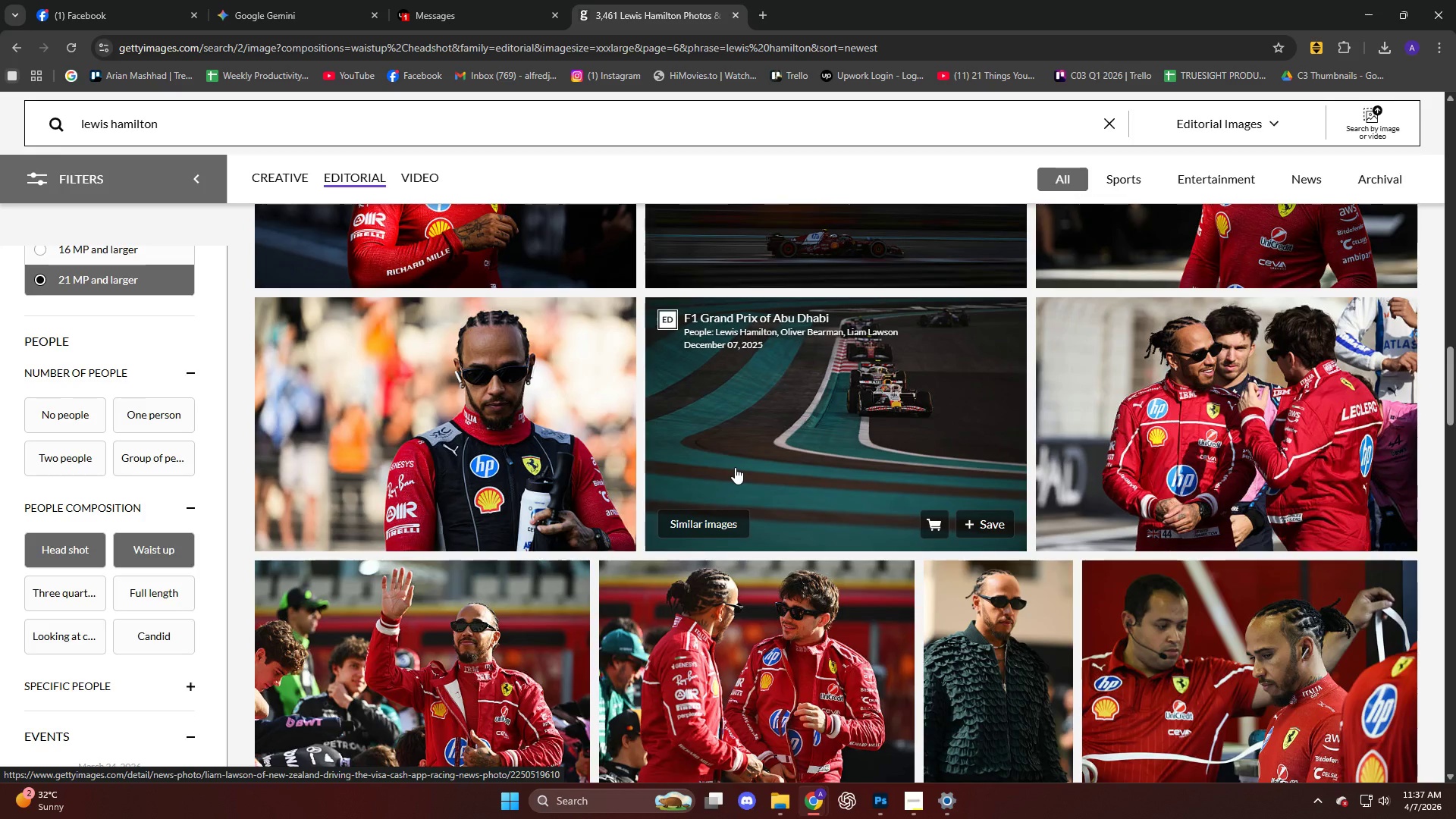 
scroll: coordinate [735, 467], scroll_direction: up, amount: 3.0
 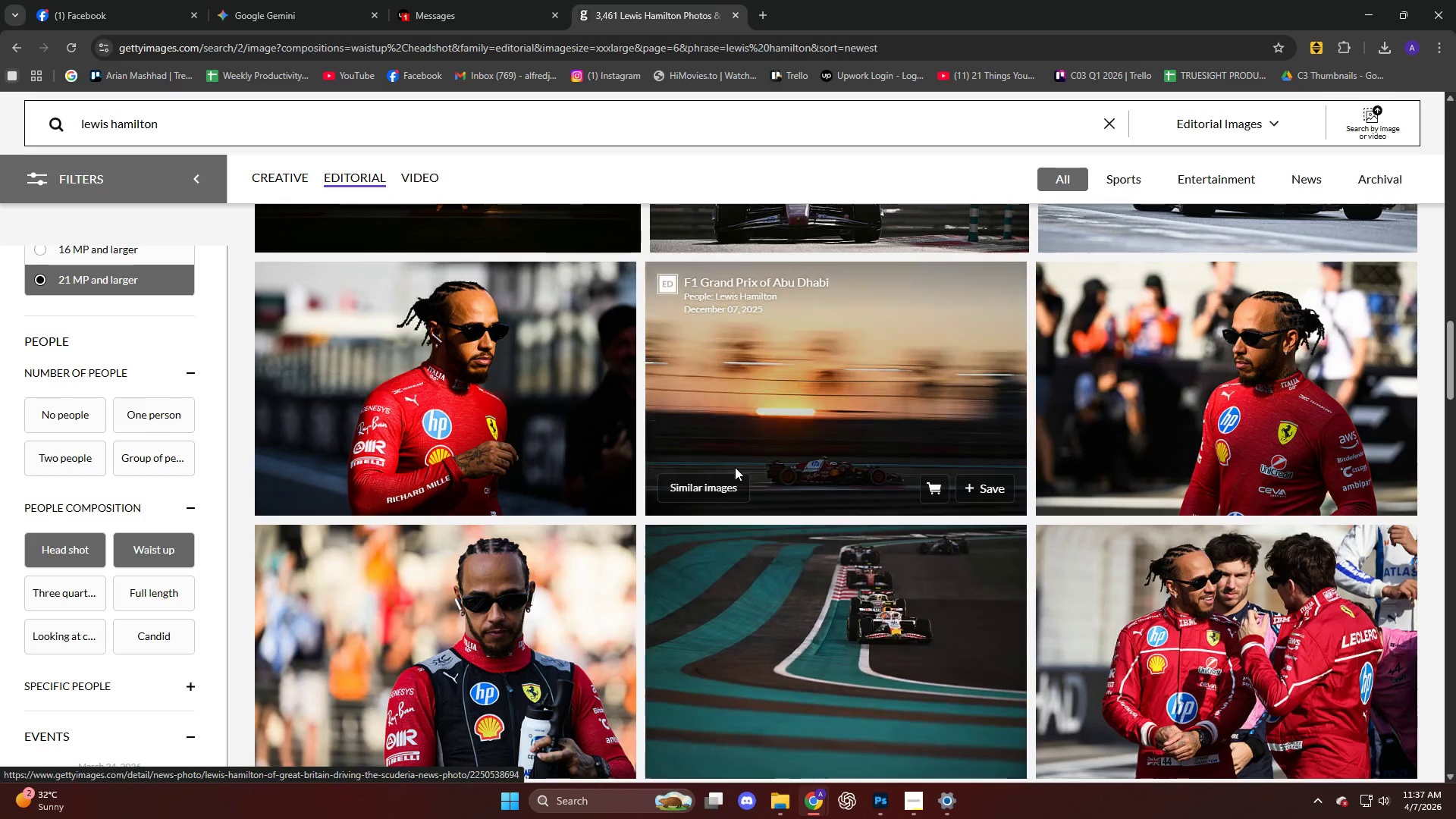 
scroll: coordinate [710, 467], scroll_direction: down, amount: 40.0
 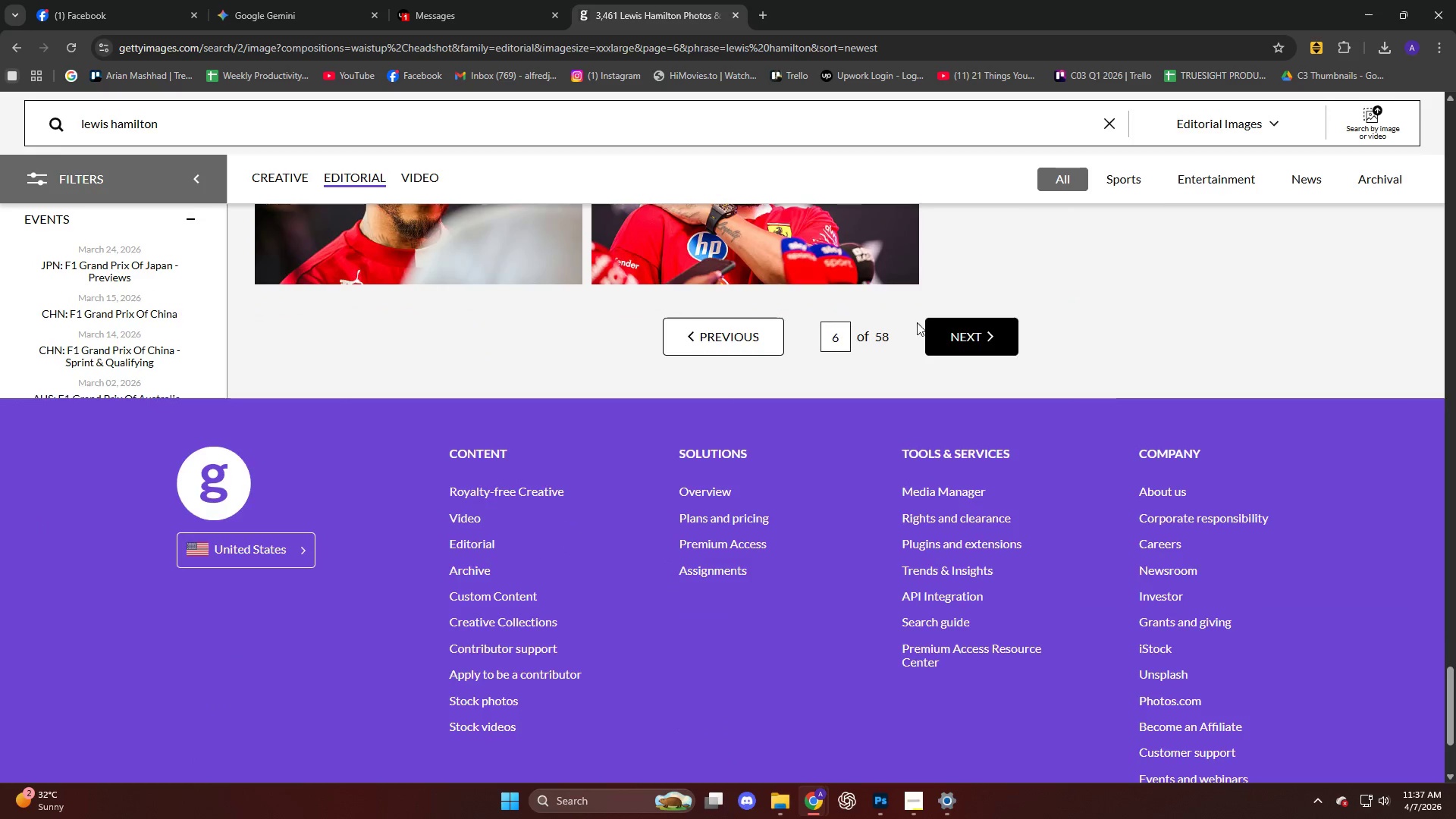 
left_click([949, 331])
 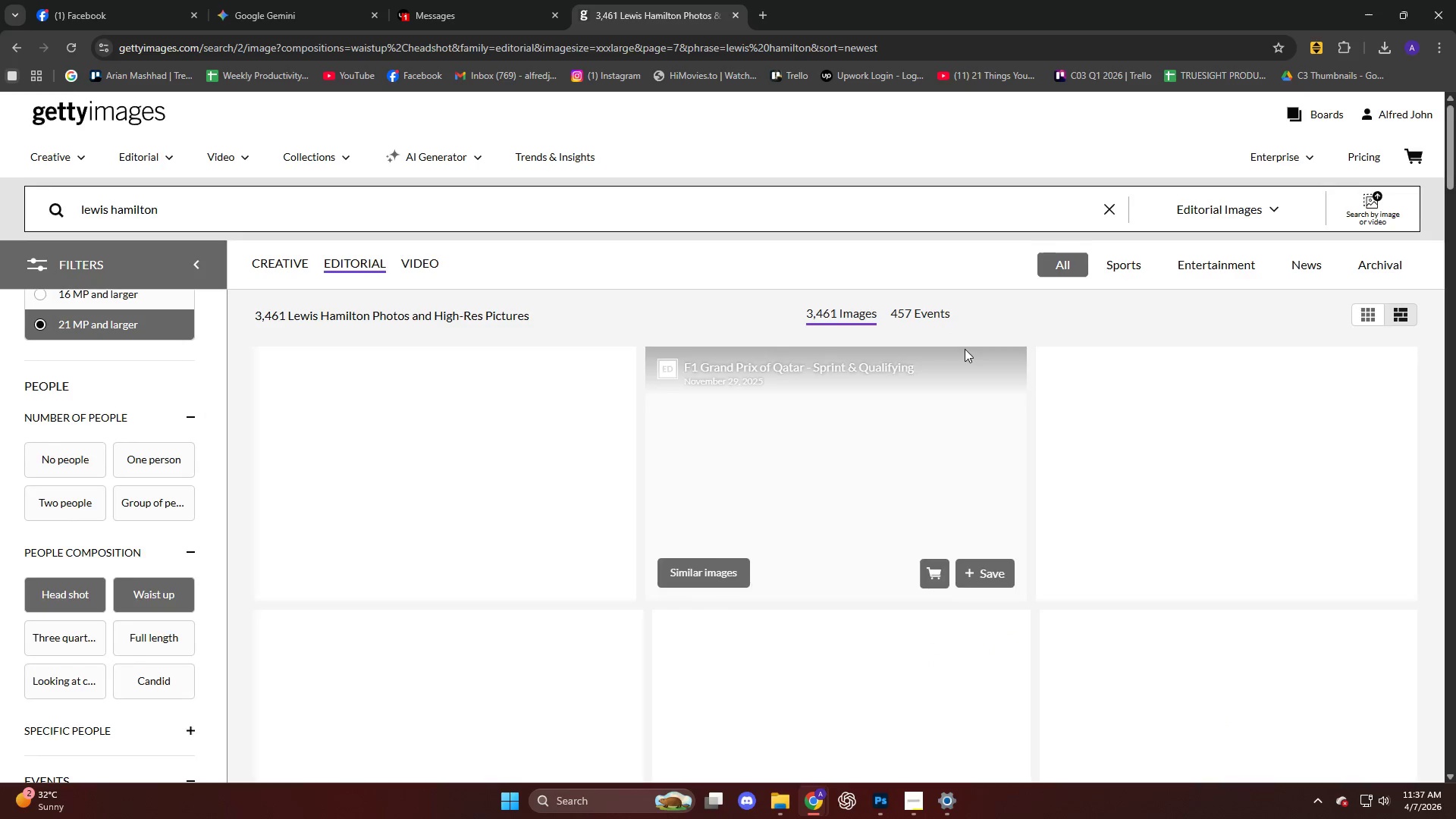 
scroll: coordinate [971, 354], scroll_direction: down, amount: 7.0
 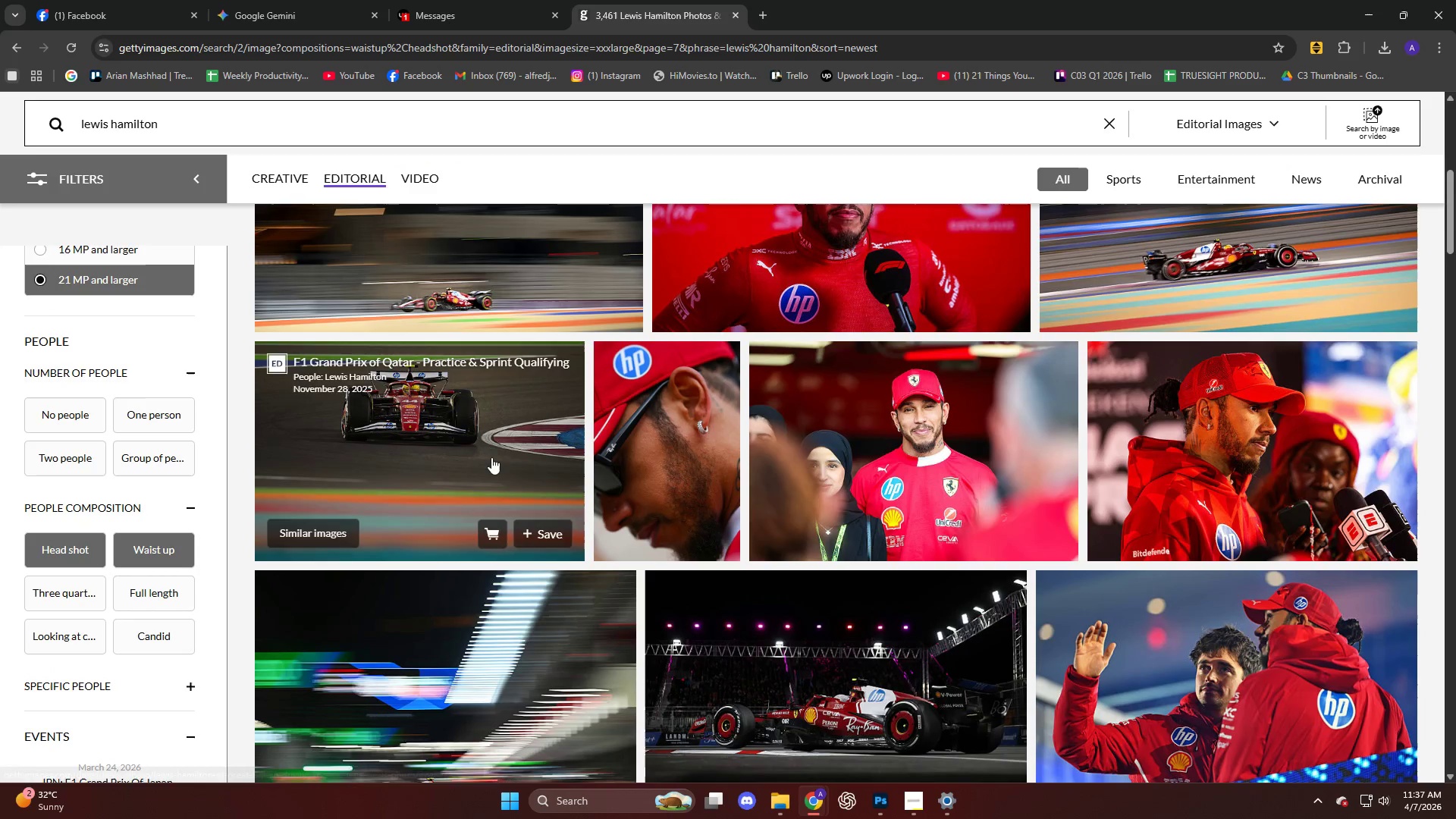 
scroll: coordinate [111, 413], scroll_direction: up, amount: 7.0
 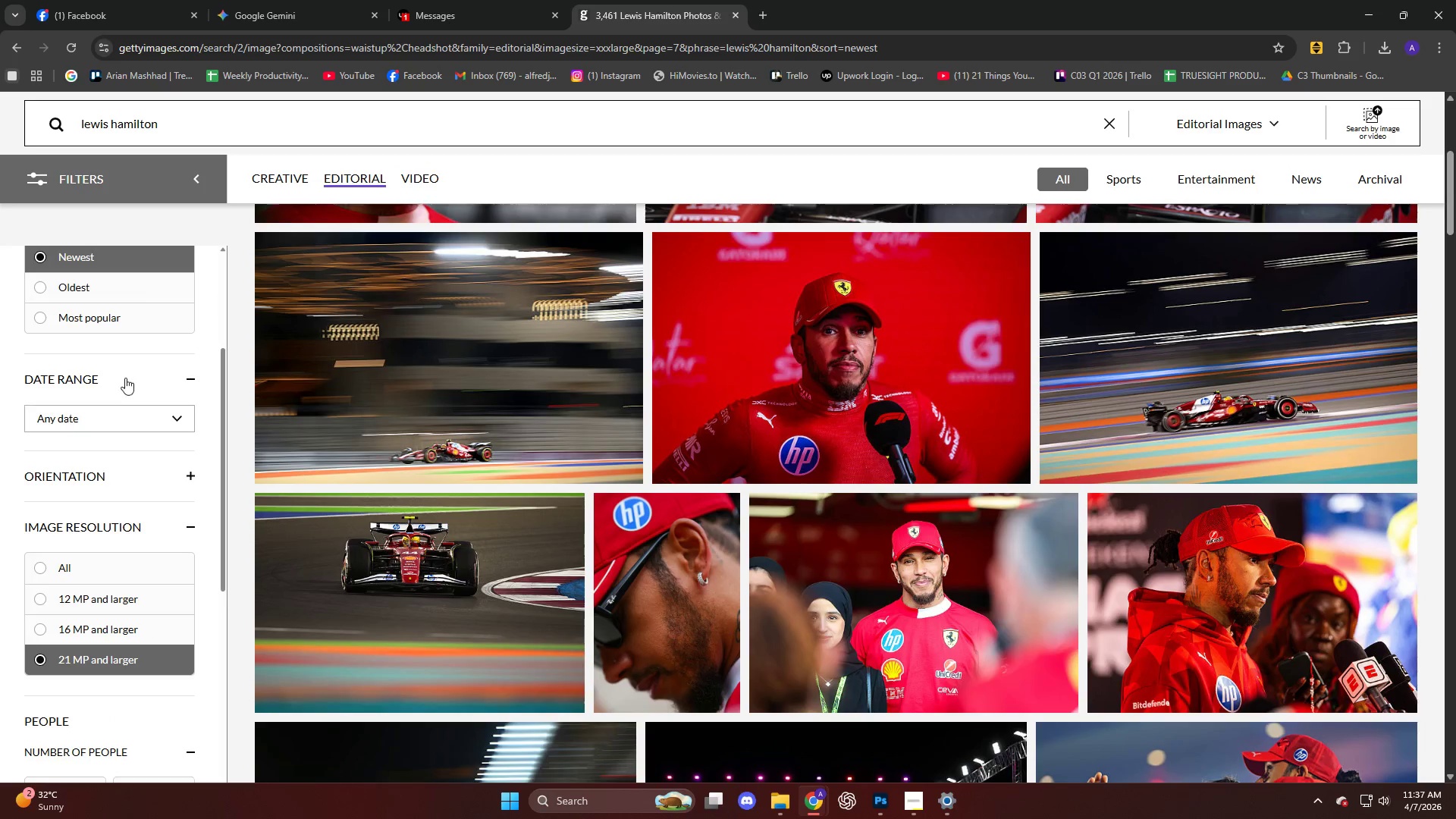 
left_click([143, 407])
 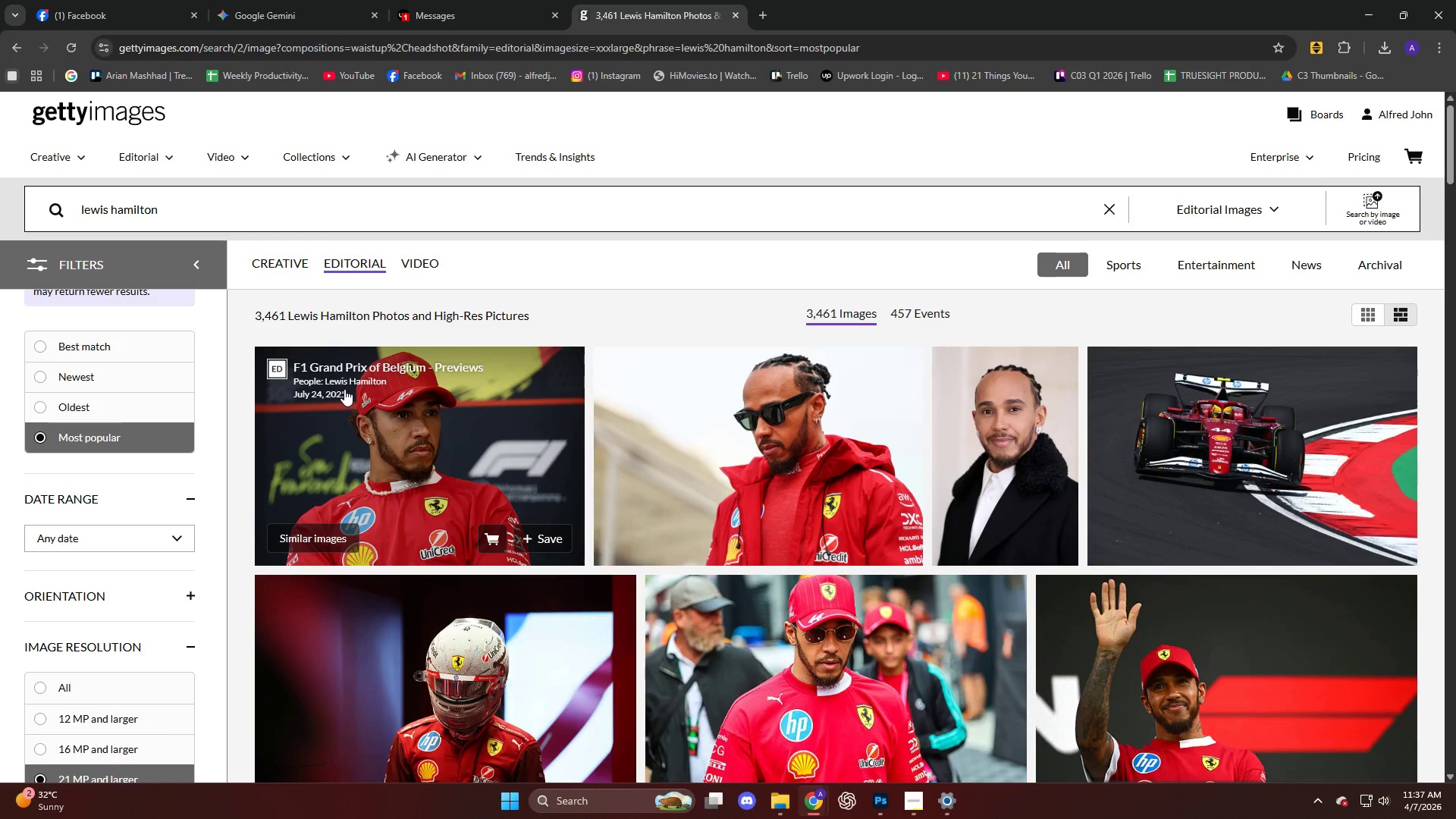 
scroll: coordinate [131, 381], scroll_direction: up, amount: 1.0
 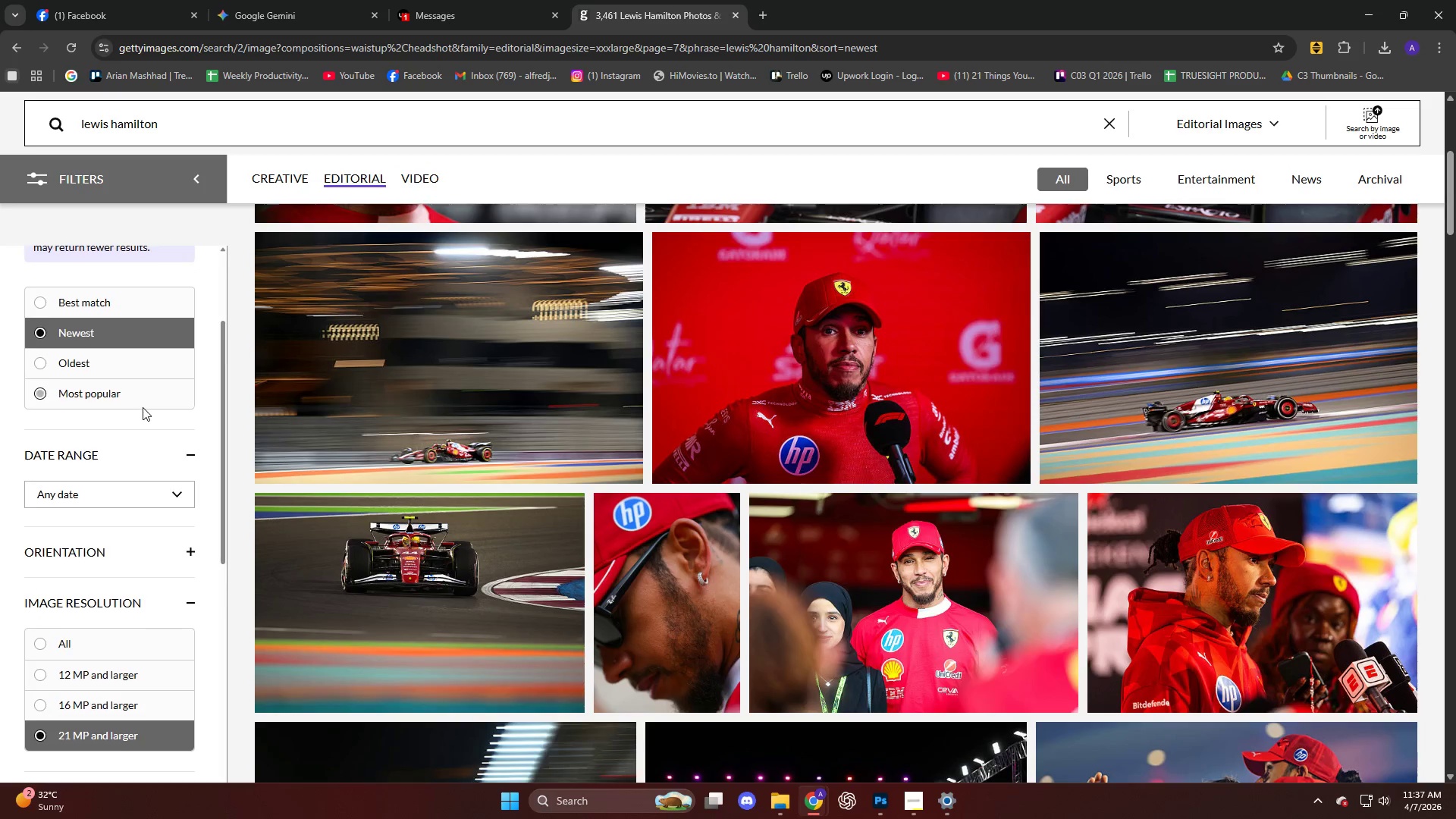 
scroll: coordinate [820, 441], scroll_direction: down, amount: 41.0
 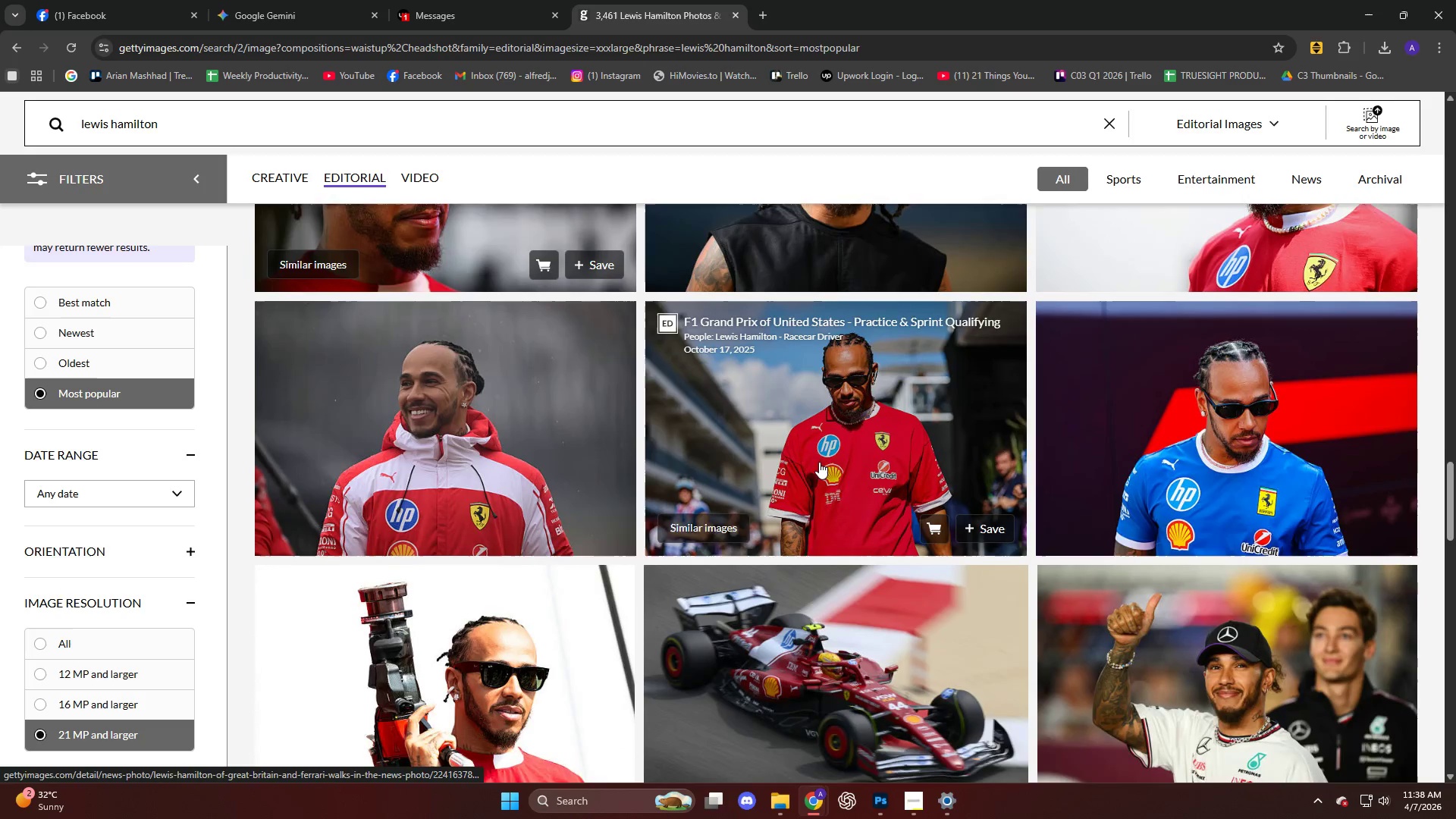 
scroll: coordinate [819, 453], scroll_direction: down, amount: 17.0
 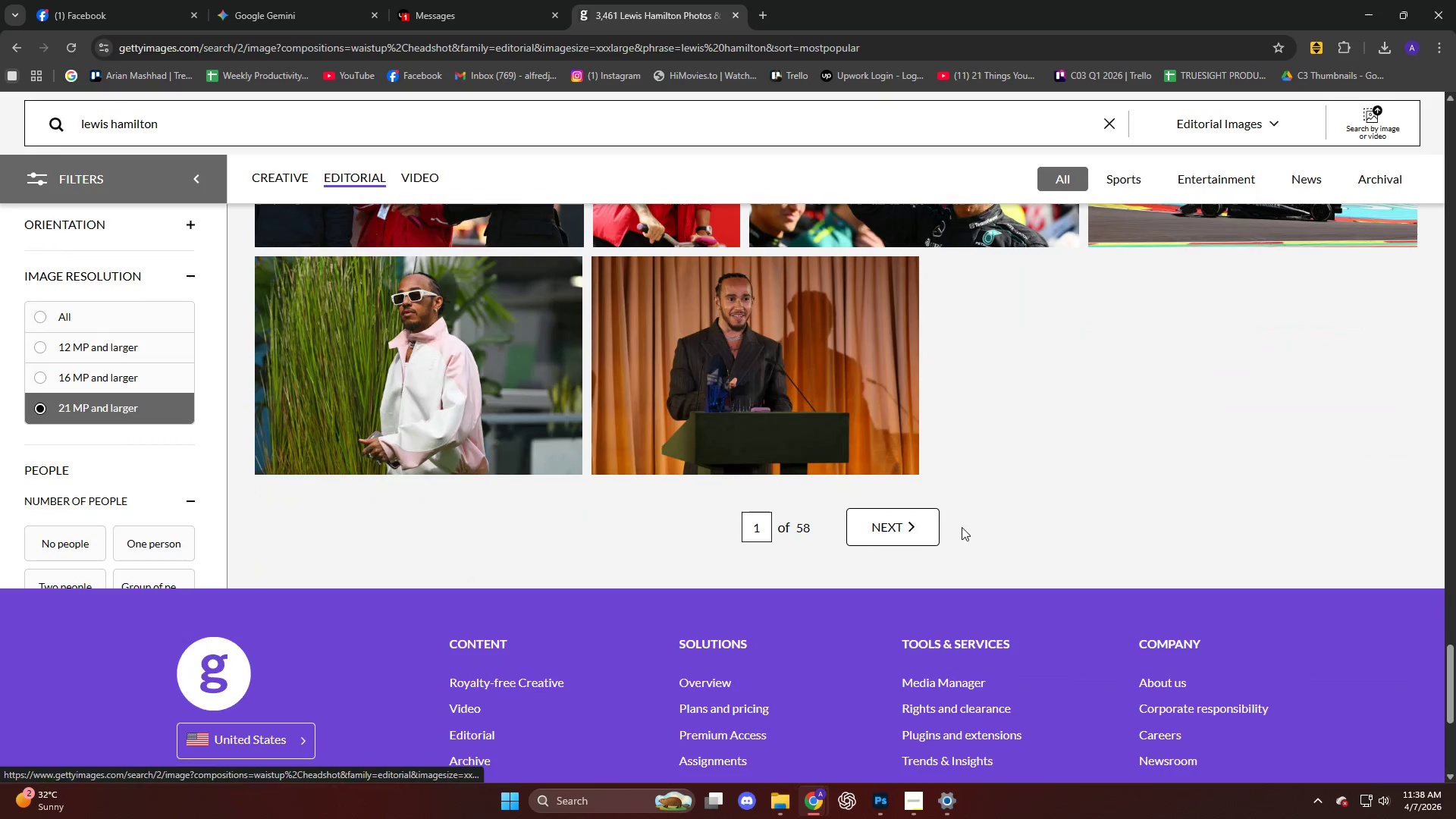 
double_click([905, 531])
 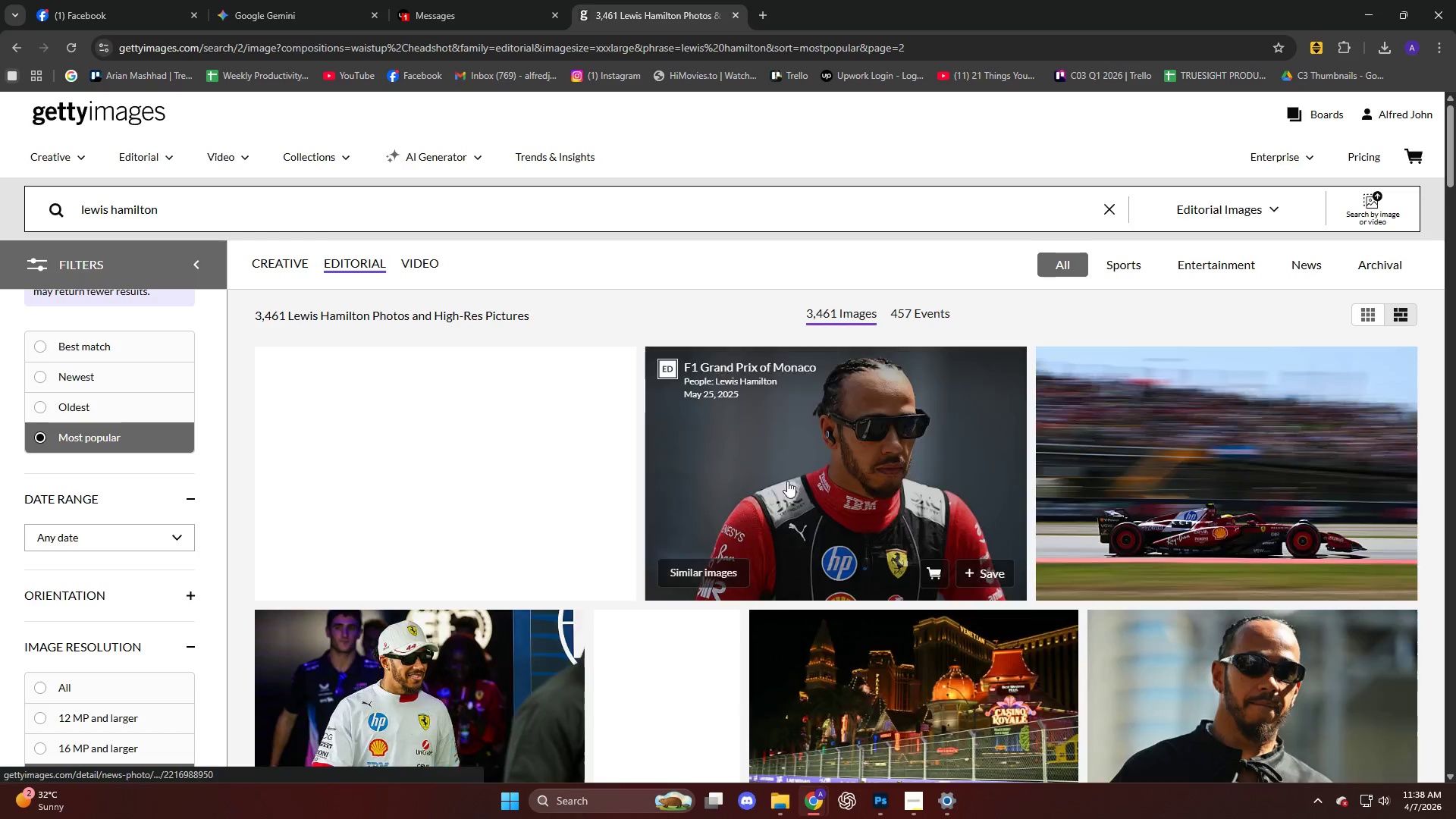 
scroll: coordinate [935, 495], scroll_direction: down, amount: 44.0
 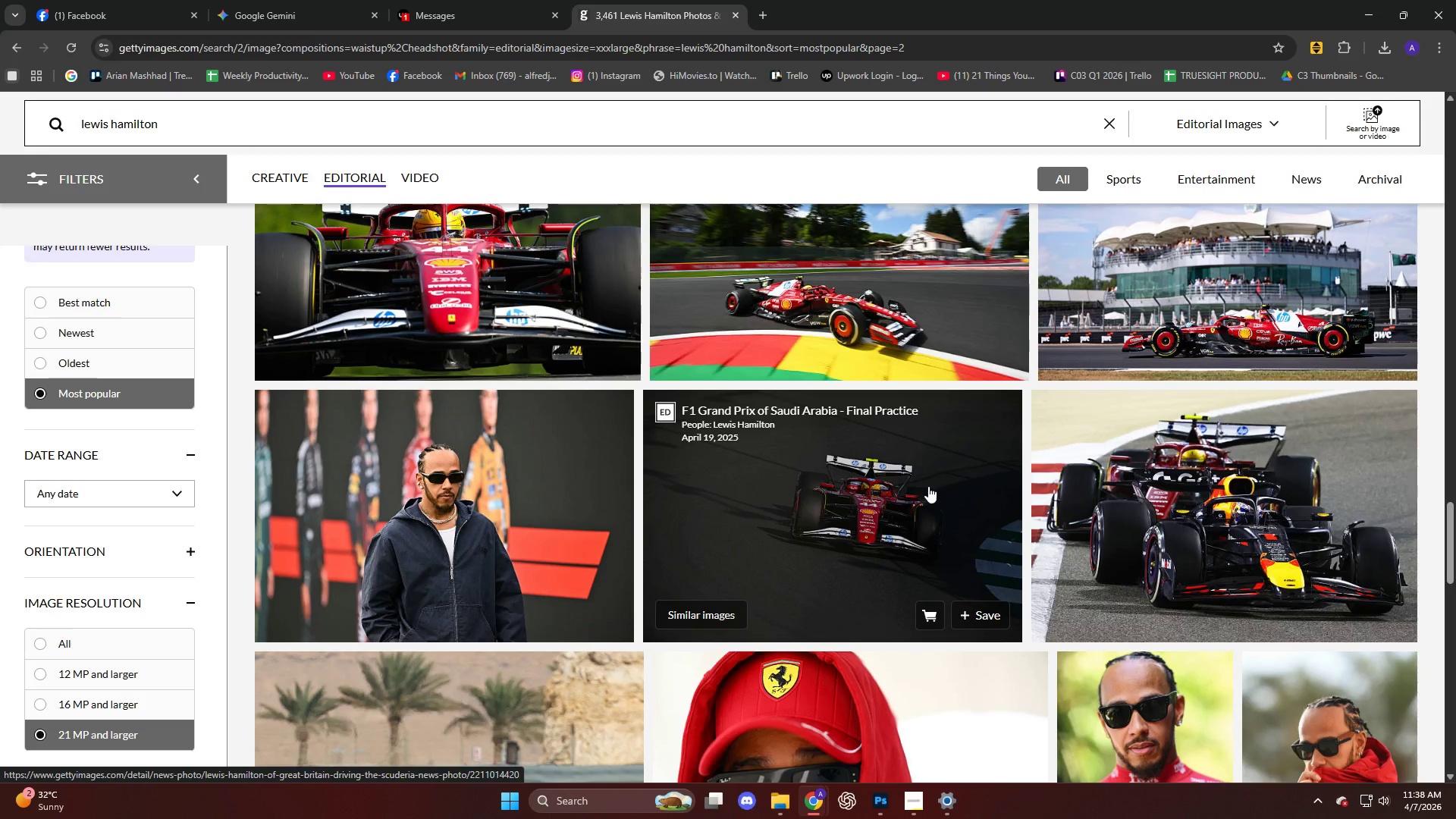 
scroll: coordinate [918, 482], scroll_direction: down, amount: 15.0
 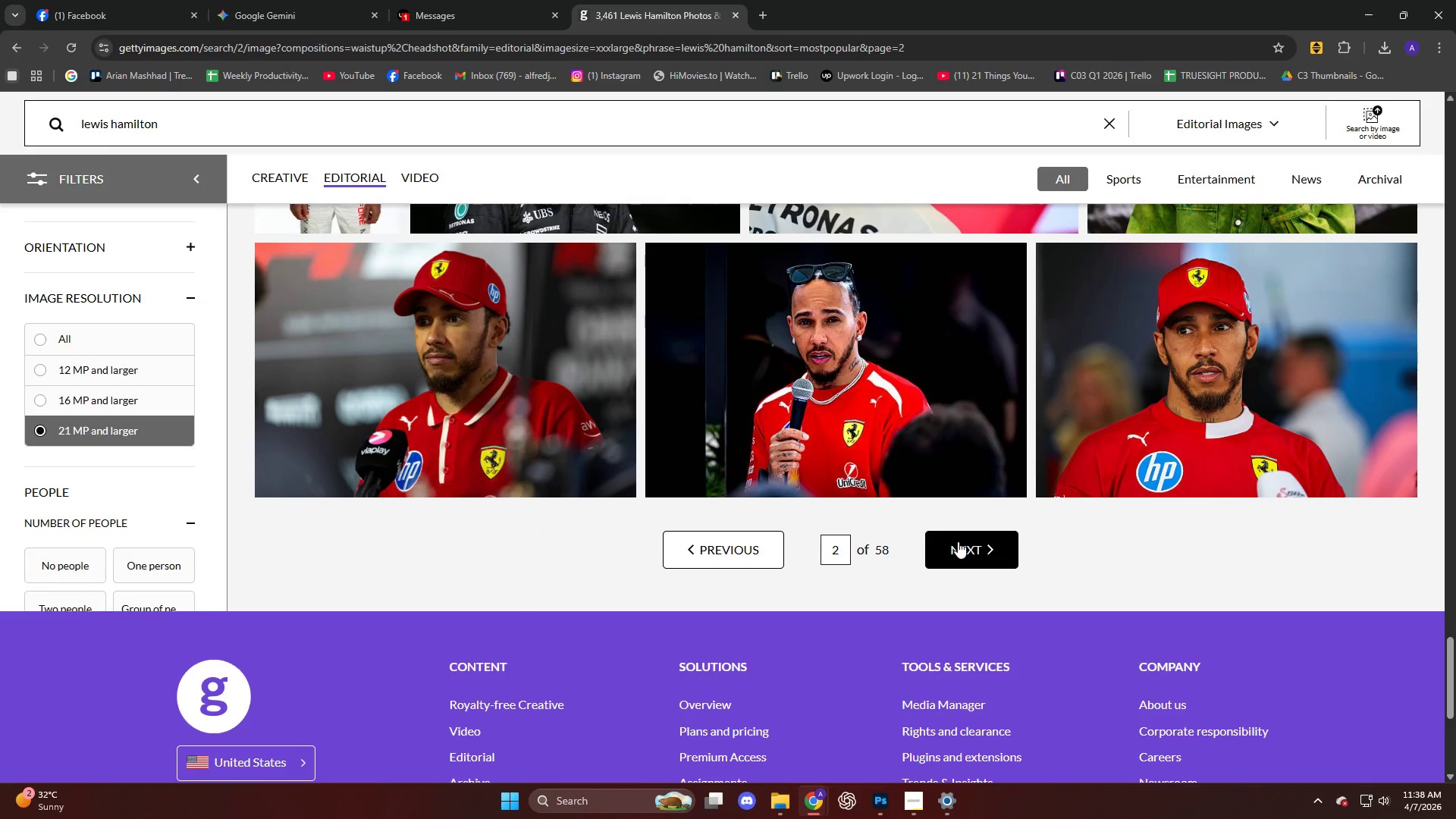 
left_click([958, 541])
 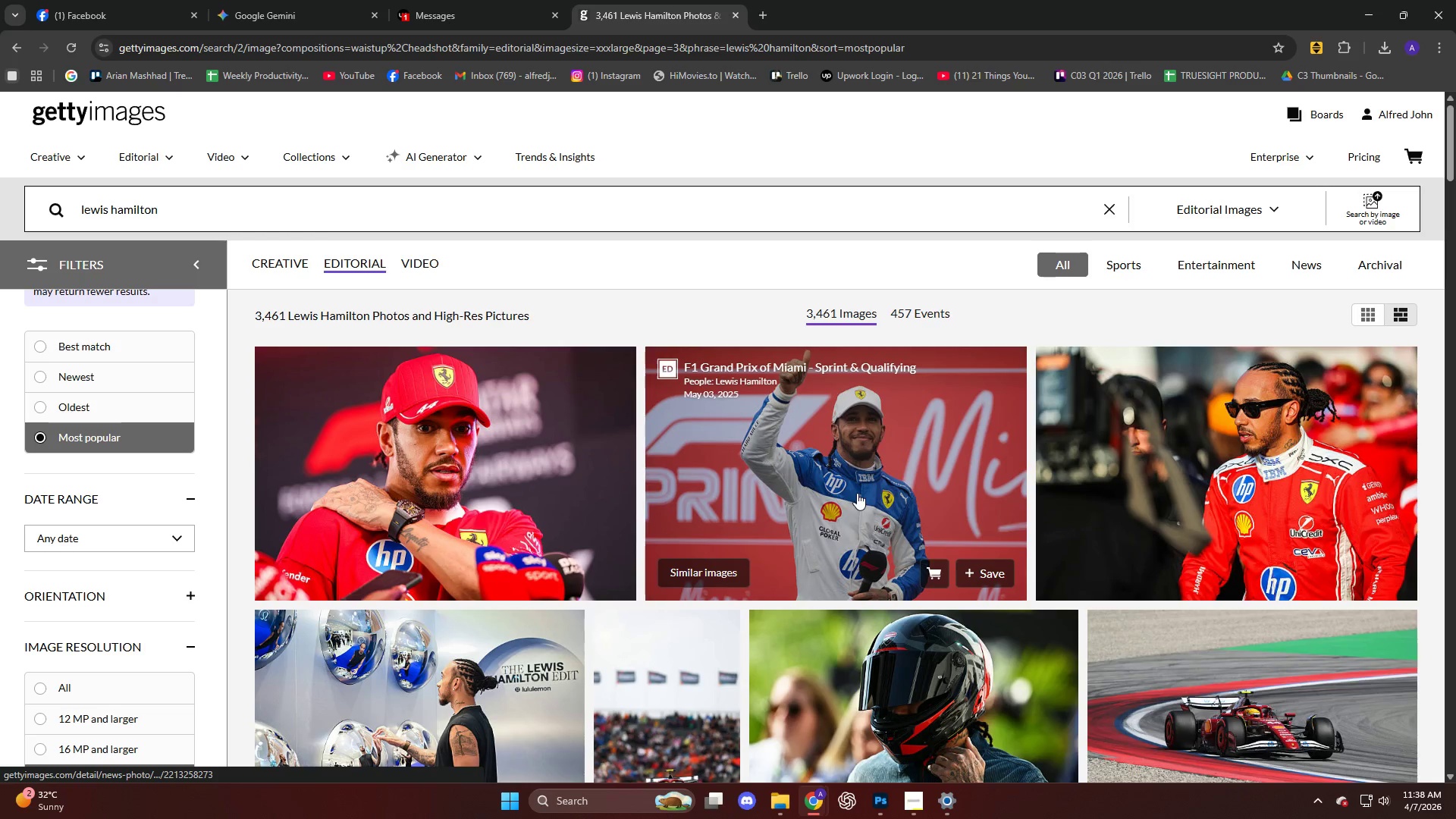 
scroll: coordinate [758, 428], scroll_direction: down, amount: 32.0
 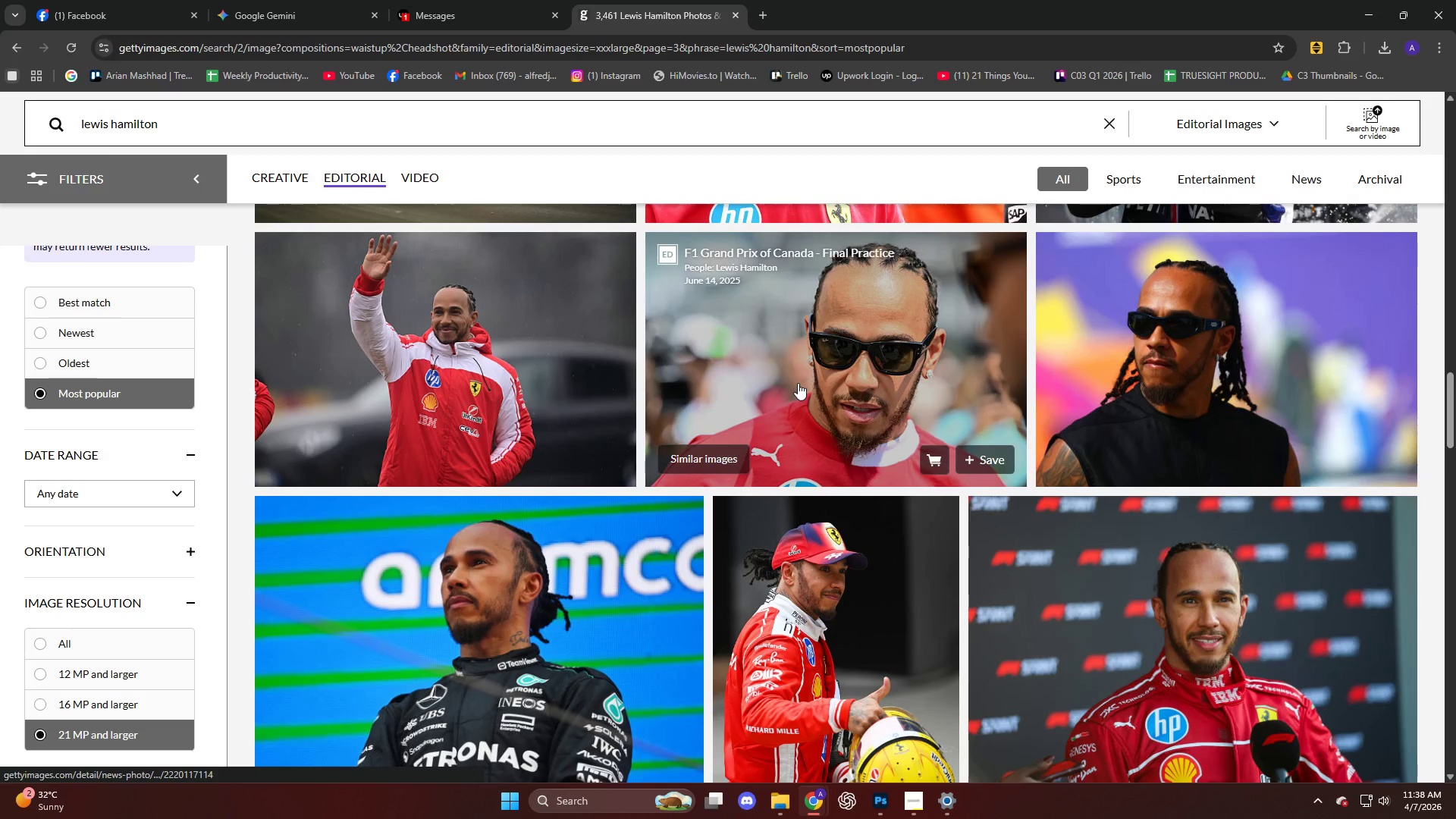 
scroll: coordinate [798, 383], scroll_direction: down, amount: 3.0
 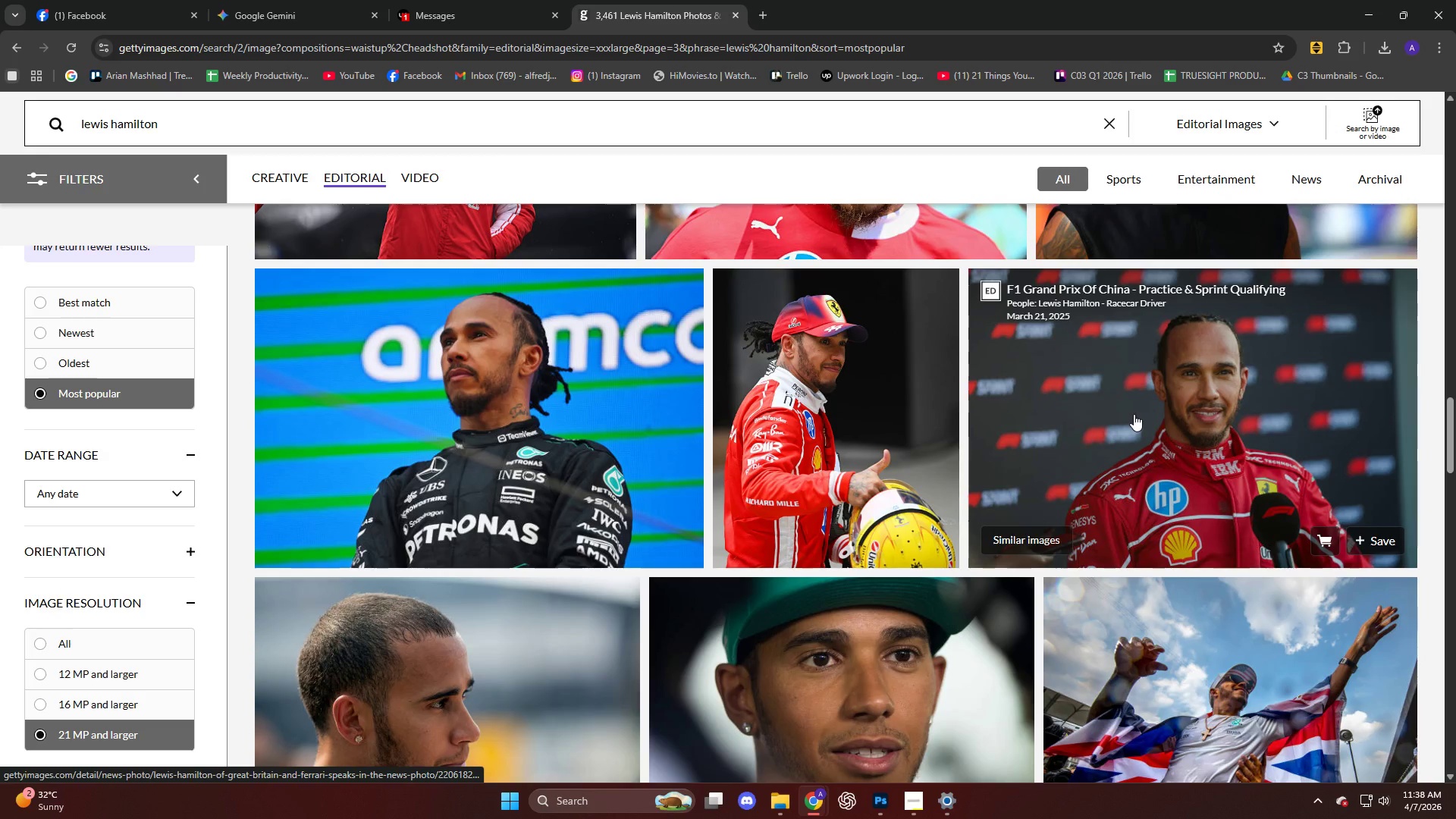 
left_click([1134, 414])
 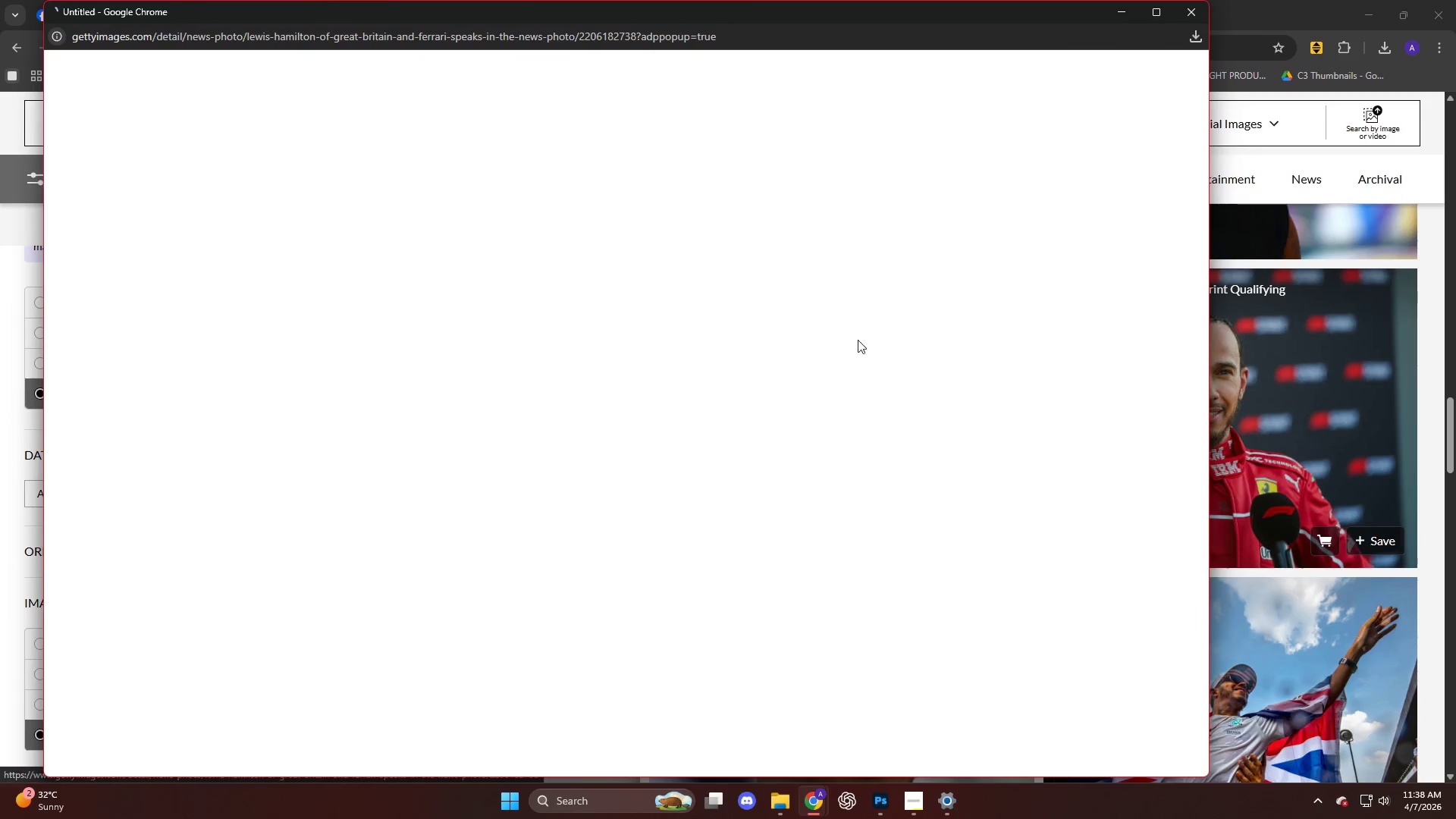 
left_click([551, 216])
 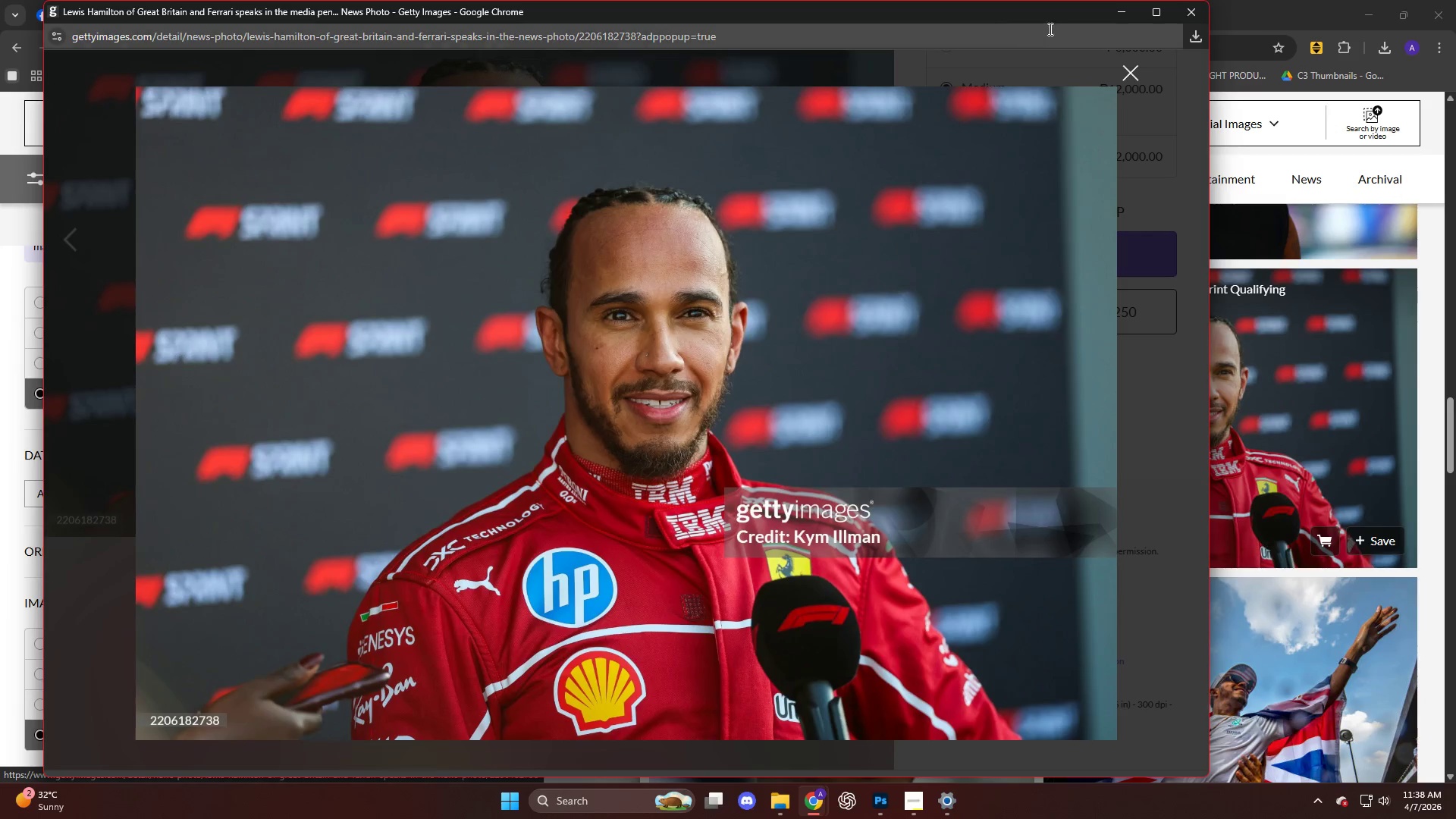 
scroll: coordinate [539, 272], scroll_direction: down, amount: 4.0
 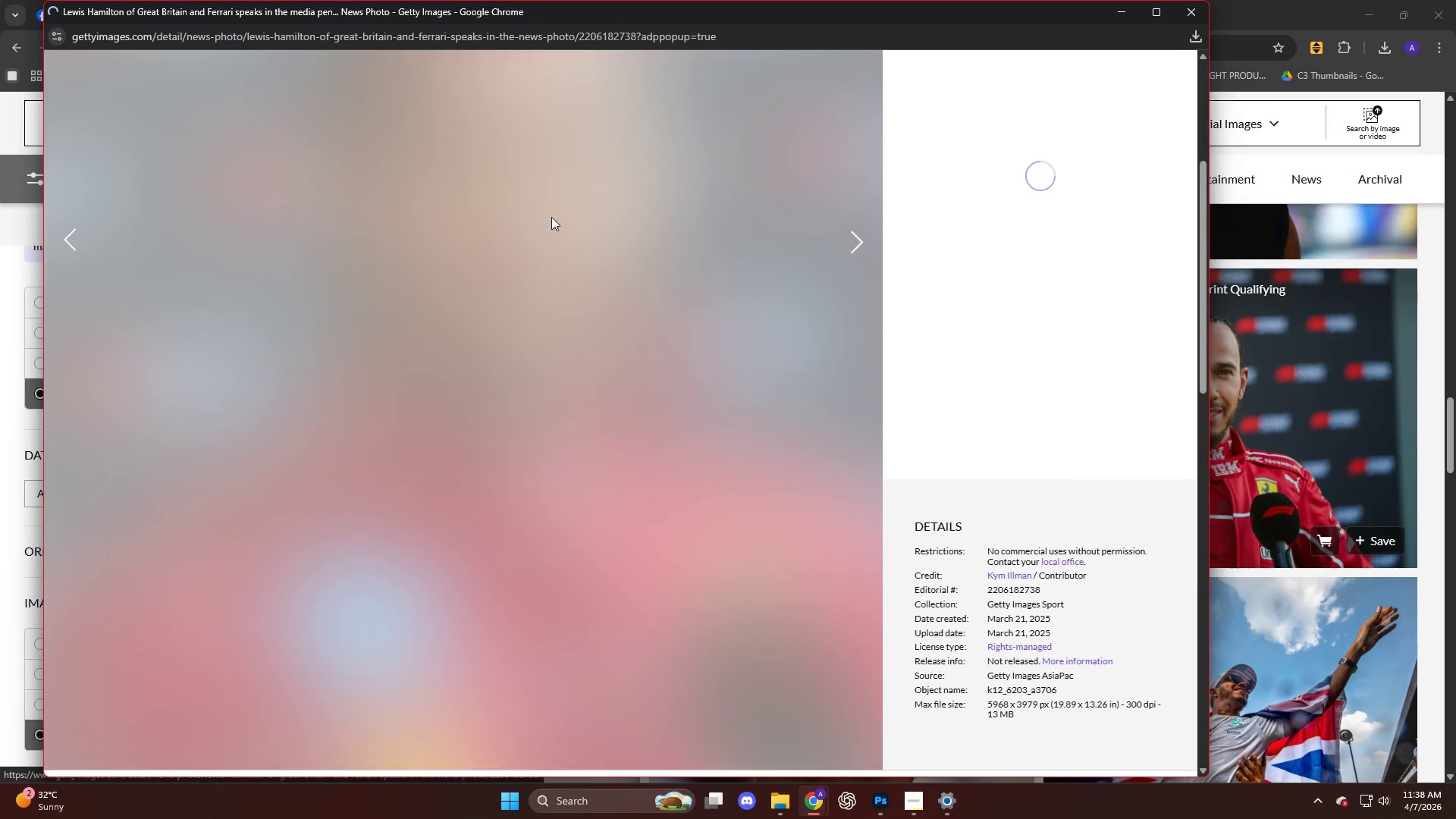 
left_click([1119, 24])
 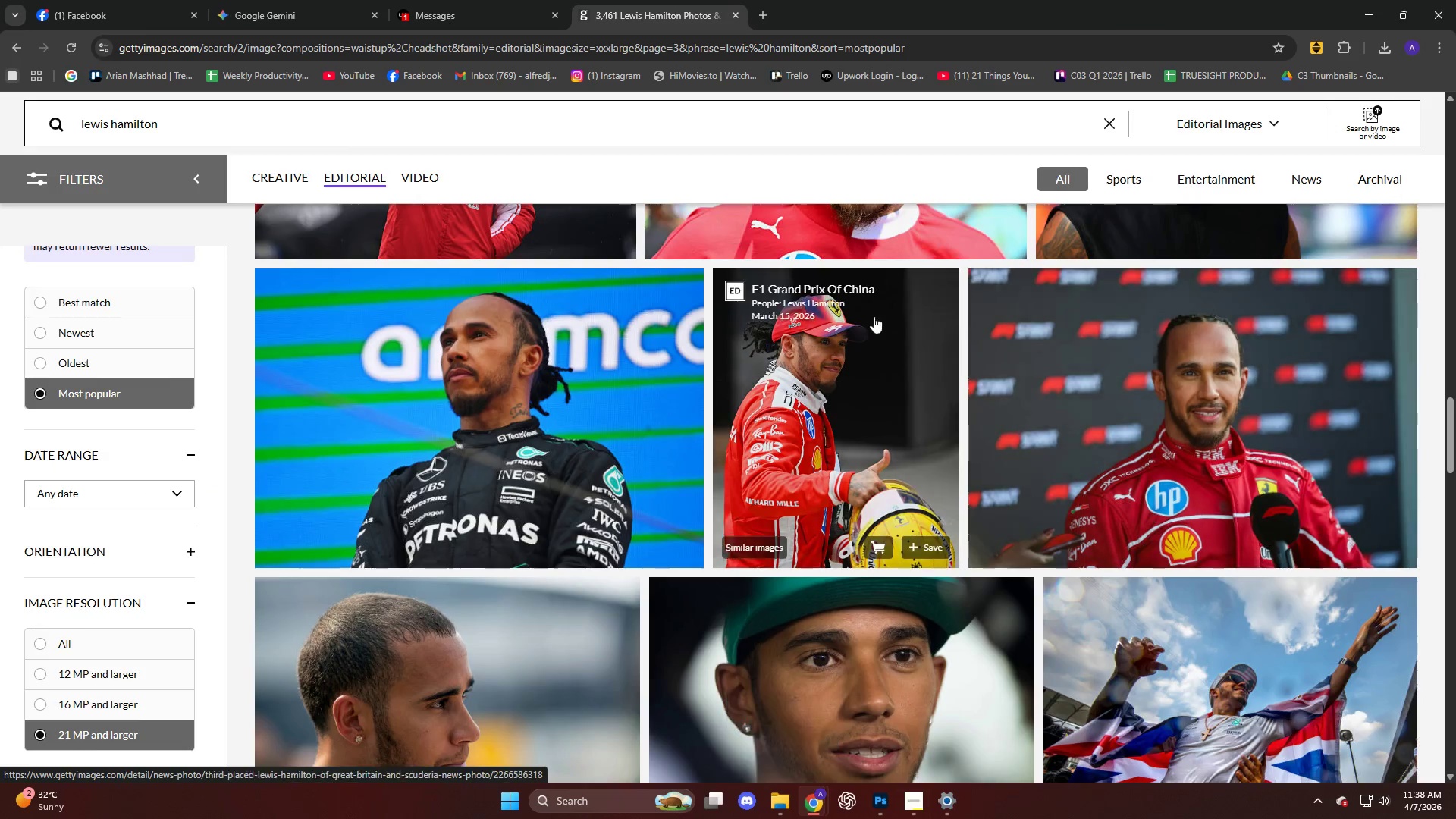 
scroll: coordinate [841, 331], scroll_direction: down, amount: 15.0
 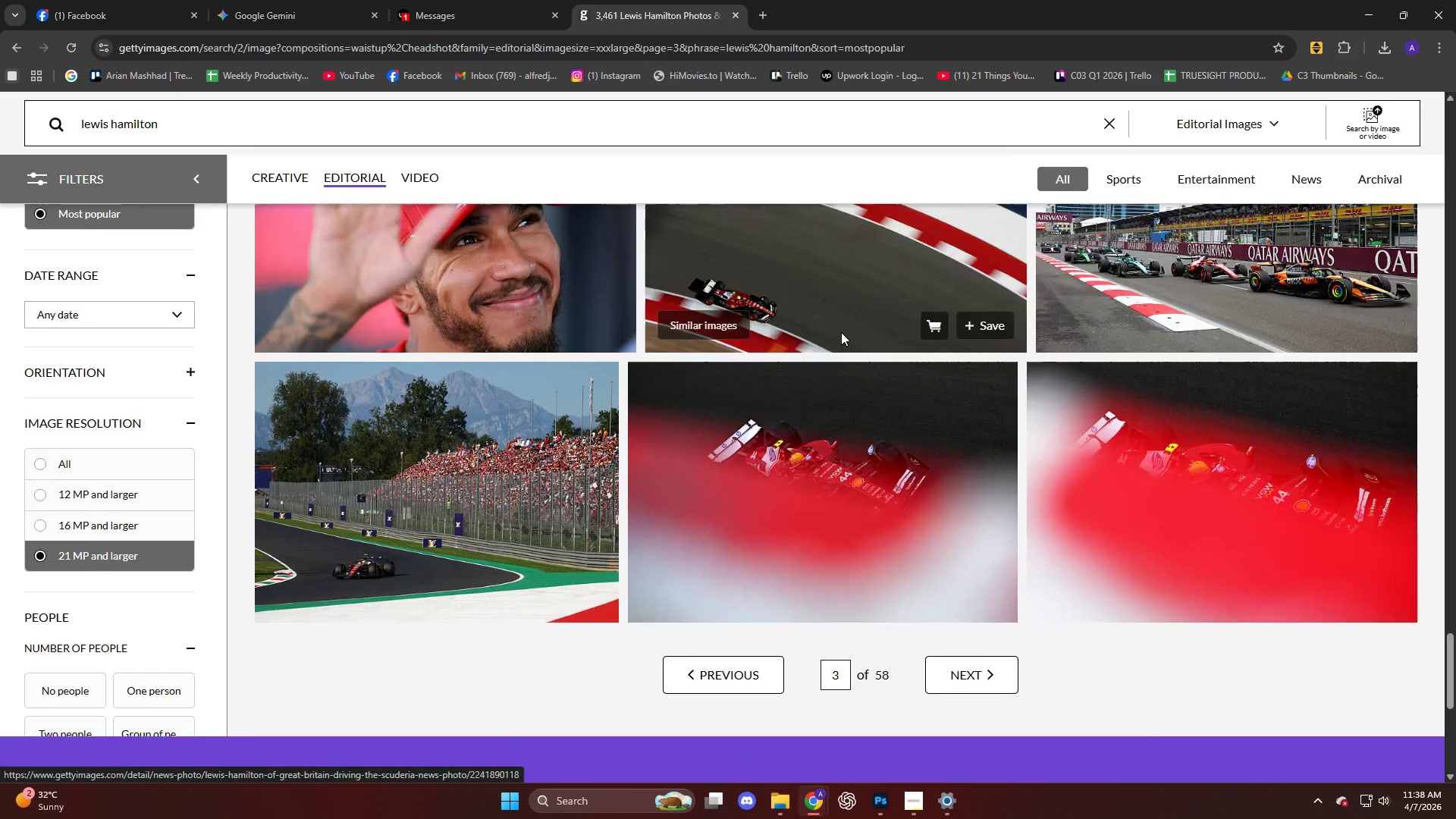 
double_click([982, 460])
 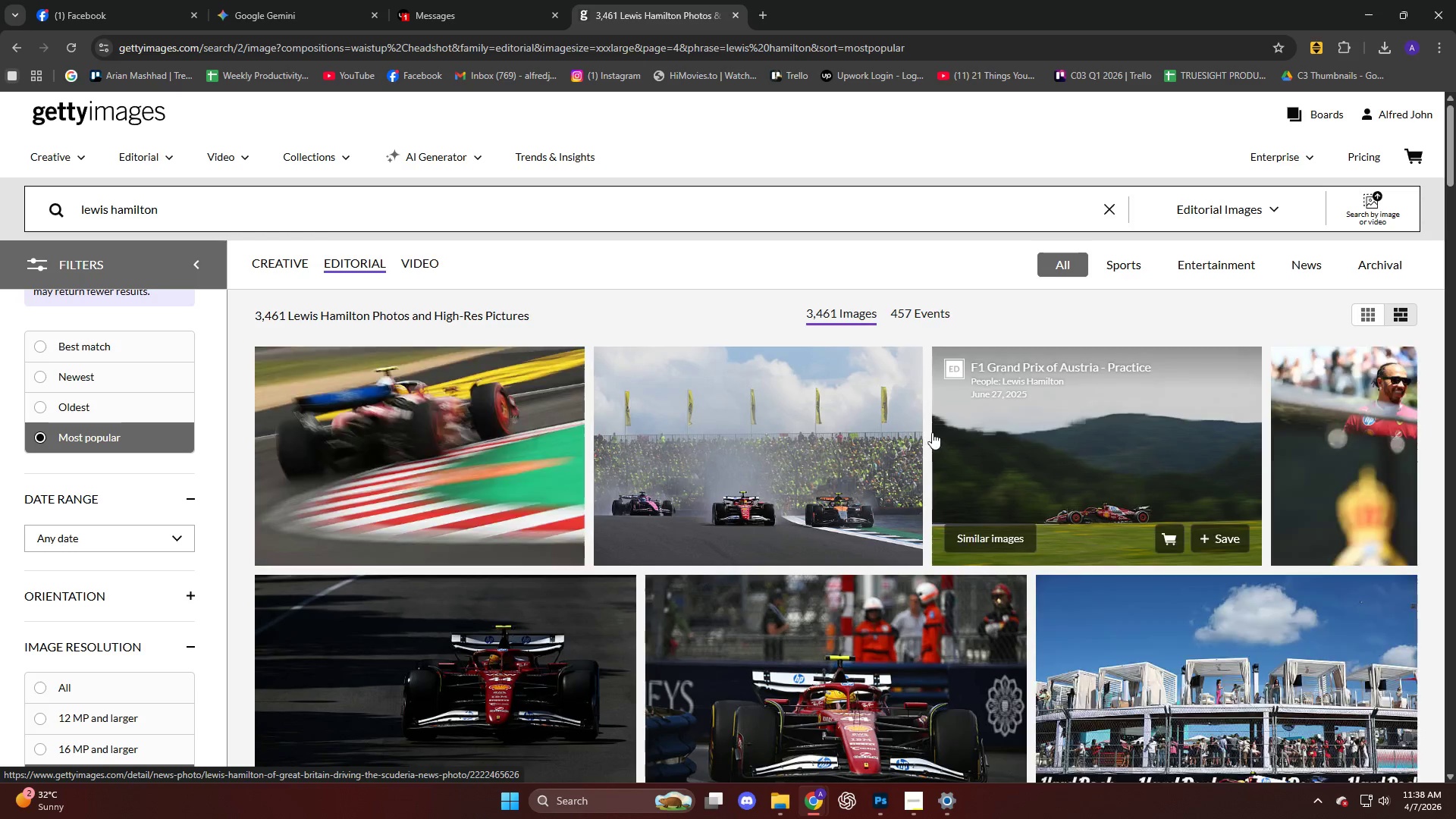 
scroll: coordinate [927, 421], scroll_direction: down, amount: 31.0
 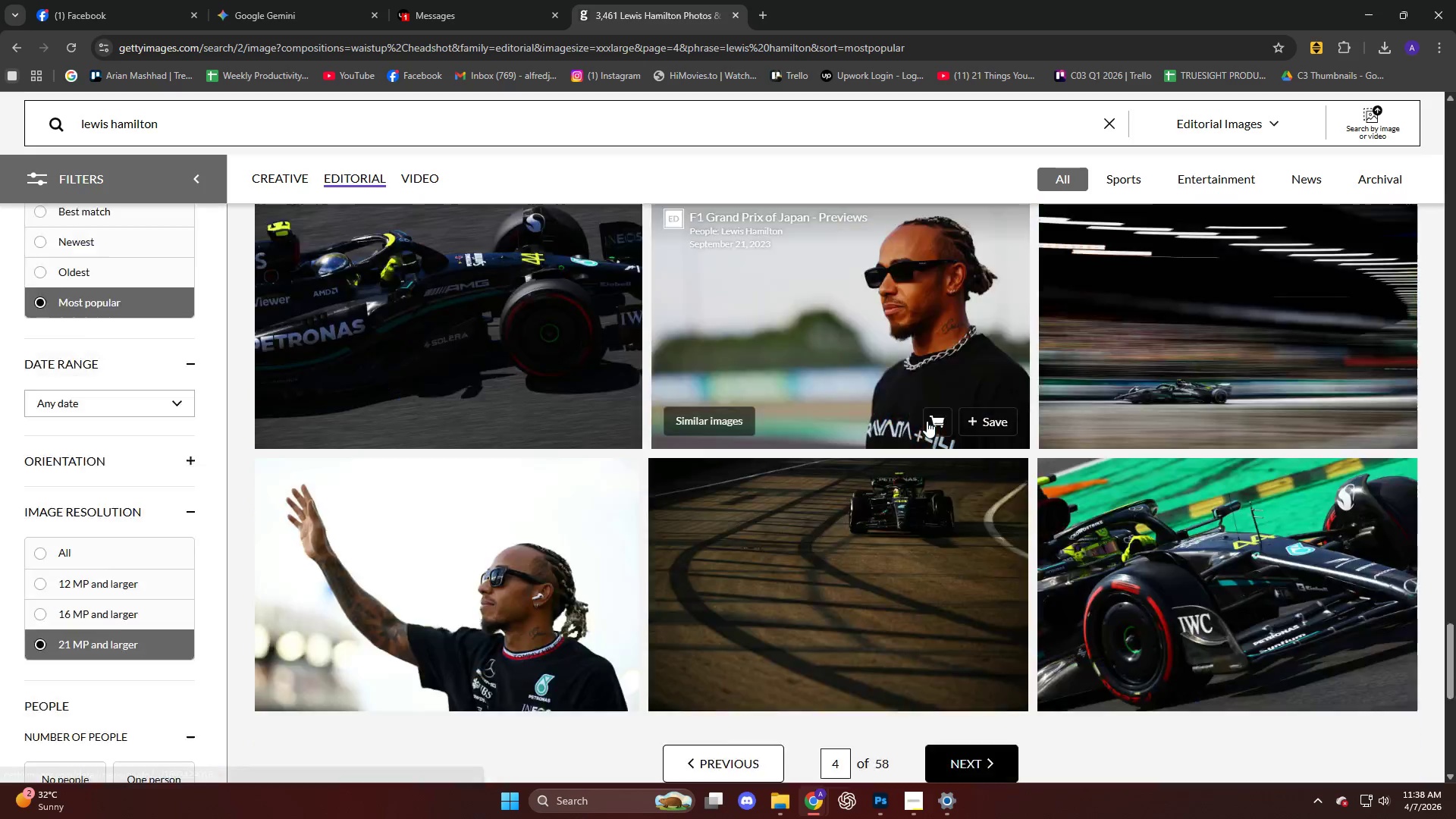 
left_click([957, 461])
 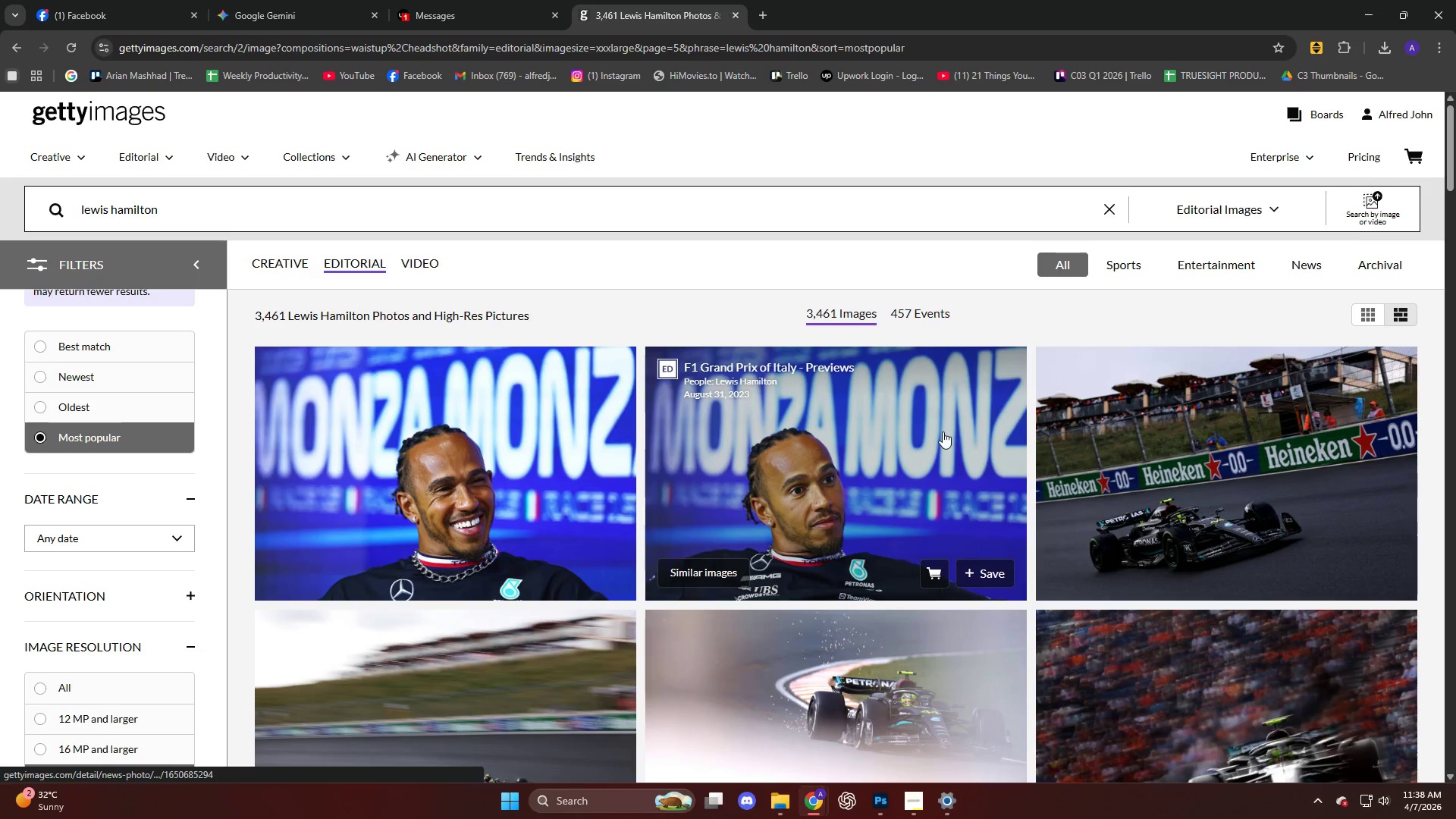 
scroll: coordinate [942, 428], scroll_direction: down, amount: 59.0
 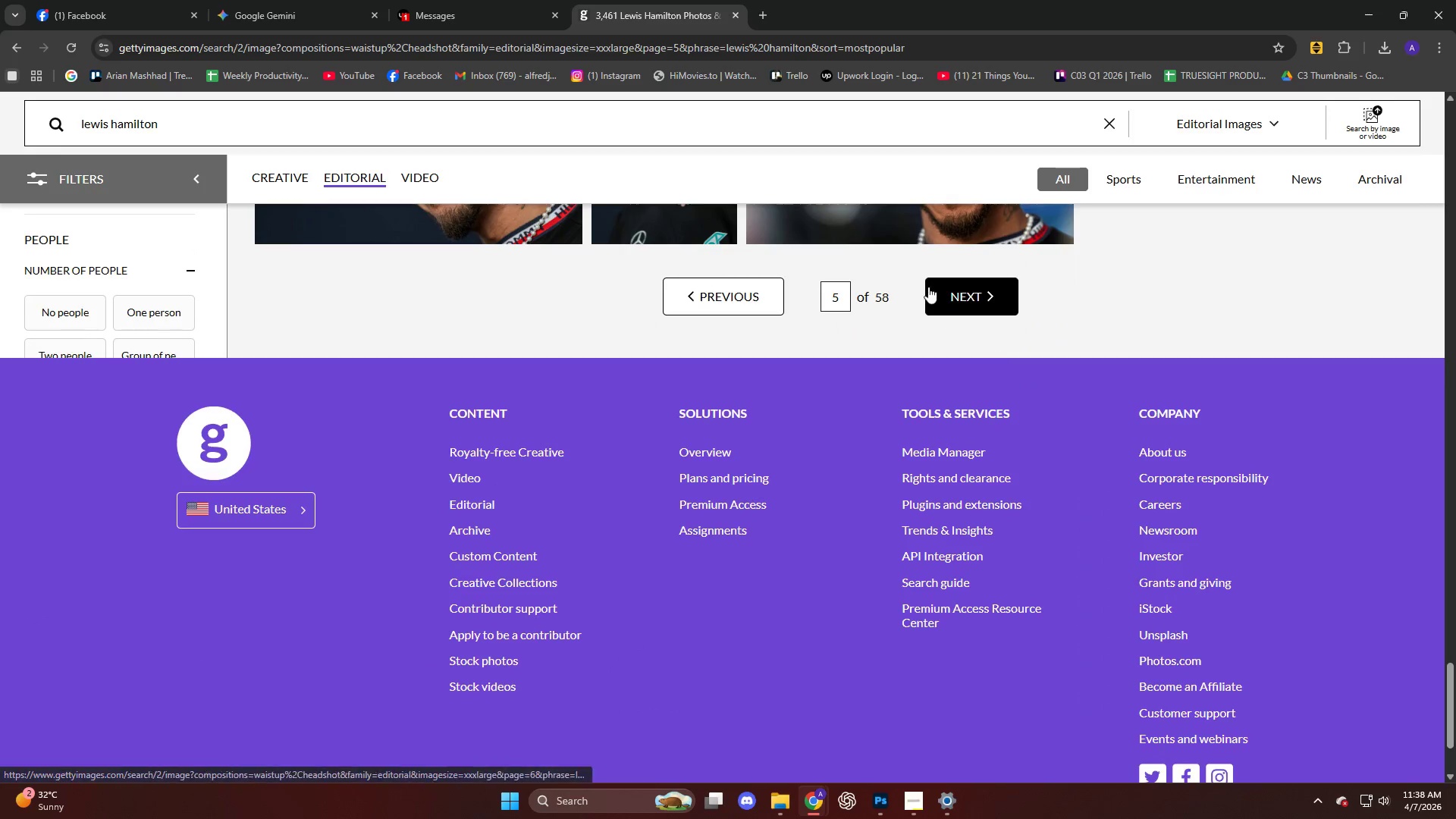 
left_click([928, 286])
 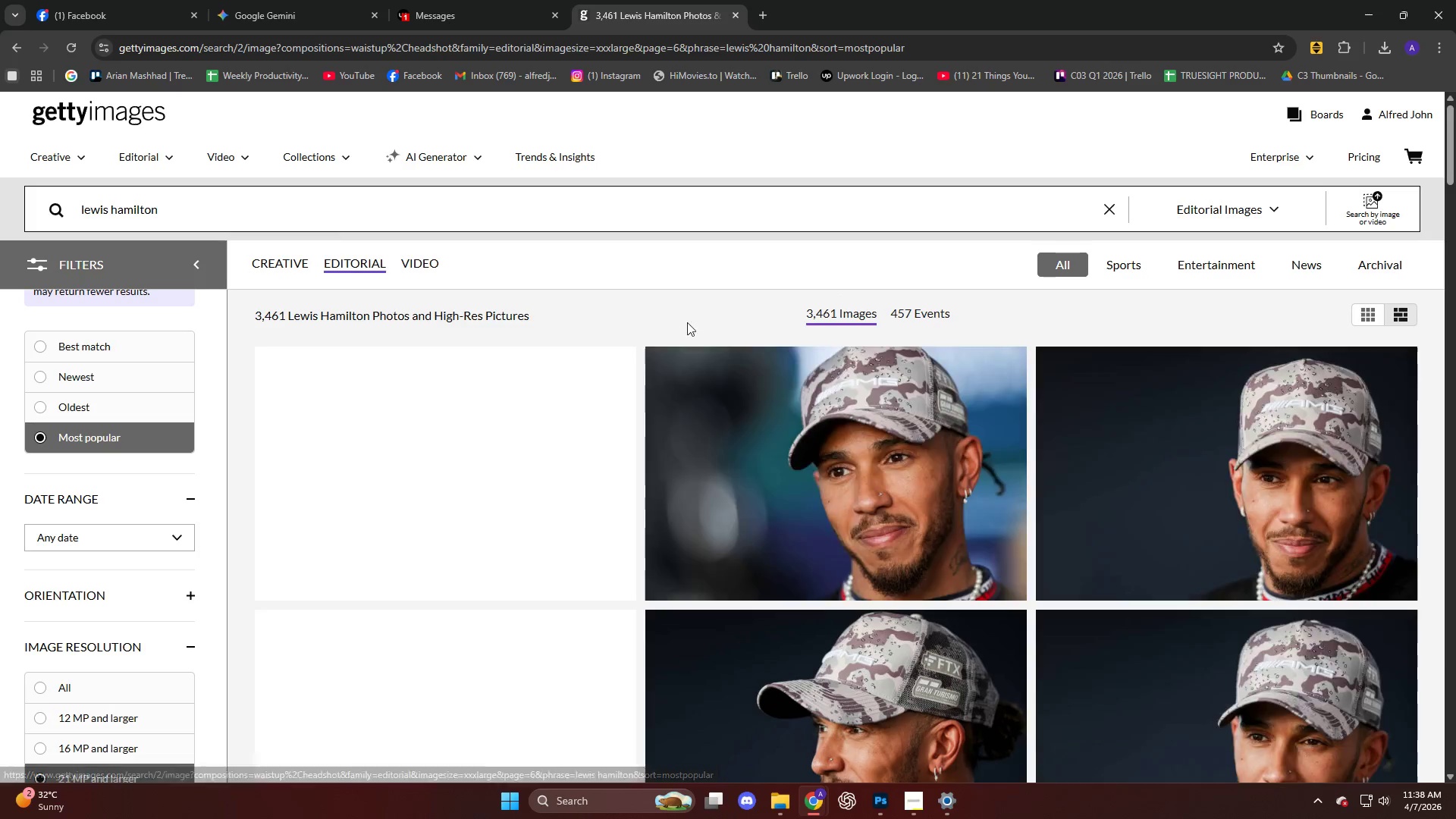 
scroll: coordinate [772, 540], scroll_direction: down, amount: 56.0
 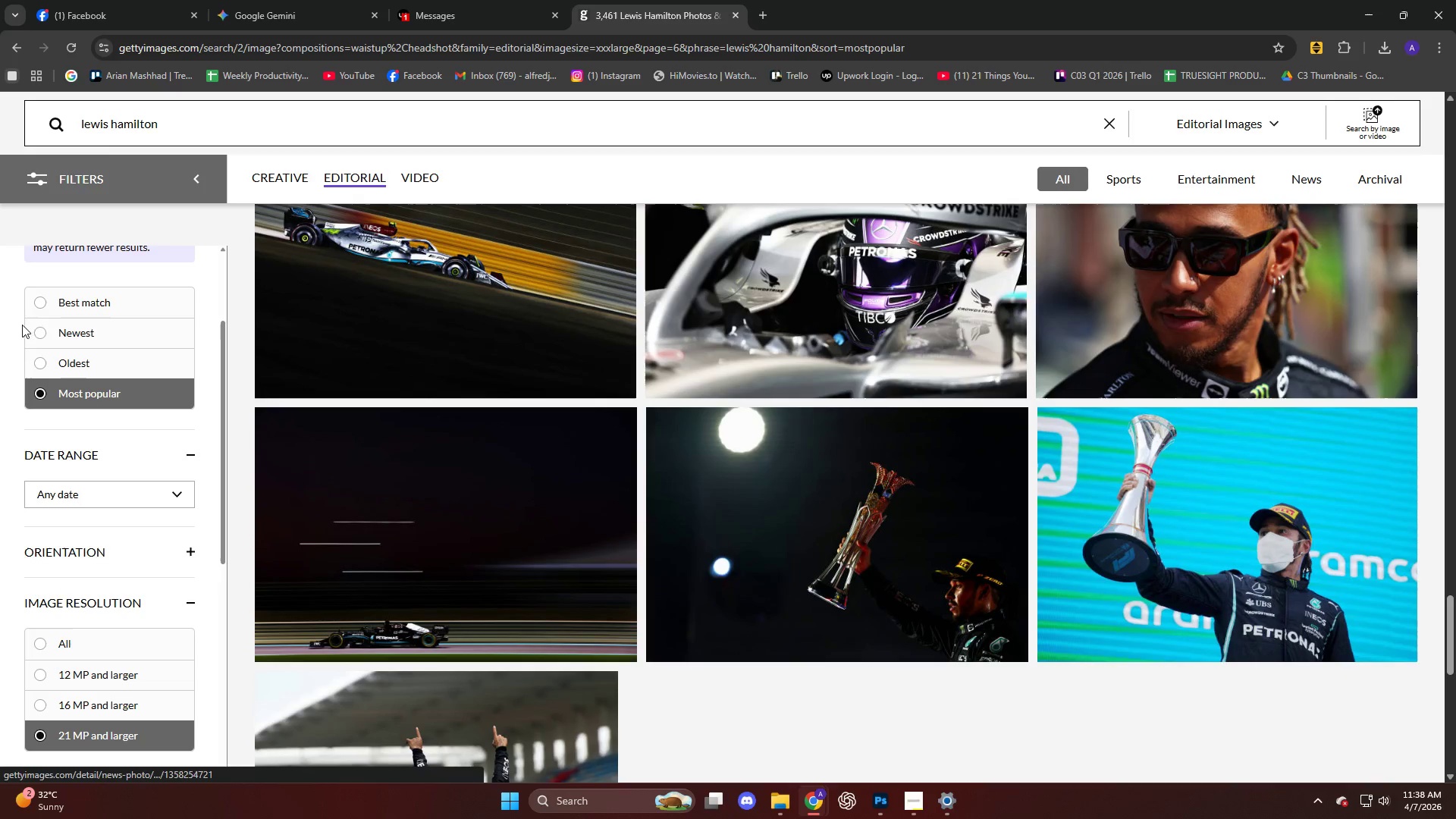 
scroll: coordinate [99, 348], scroll_direction: up, amount: 6.0
 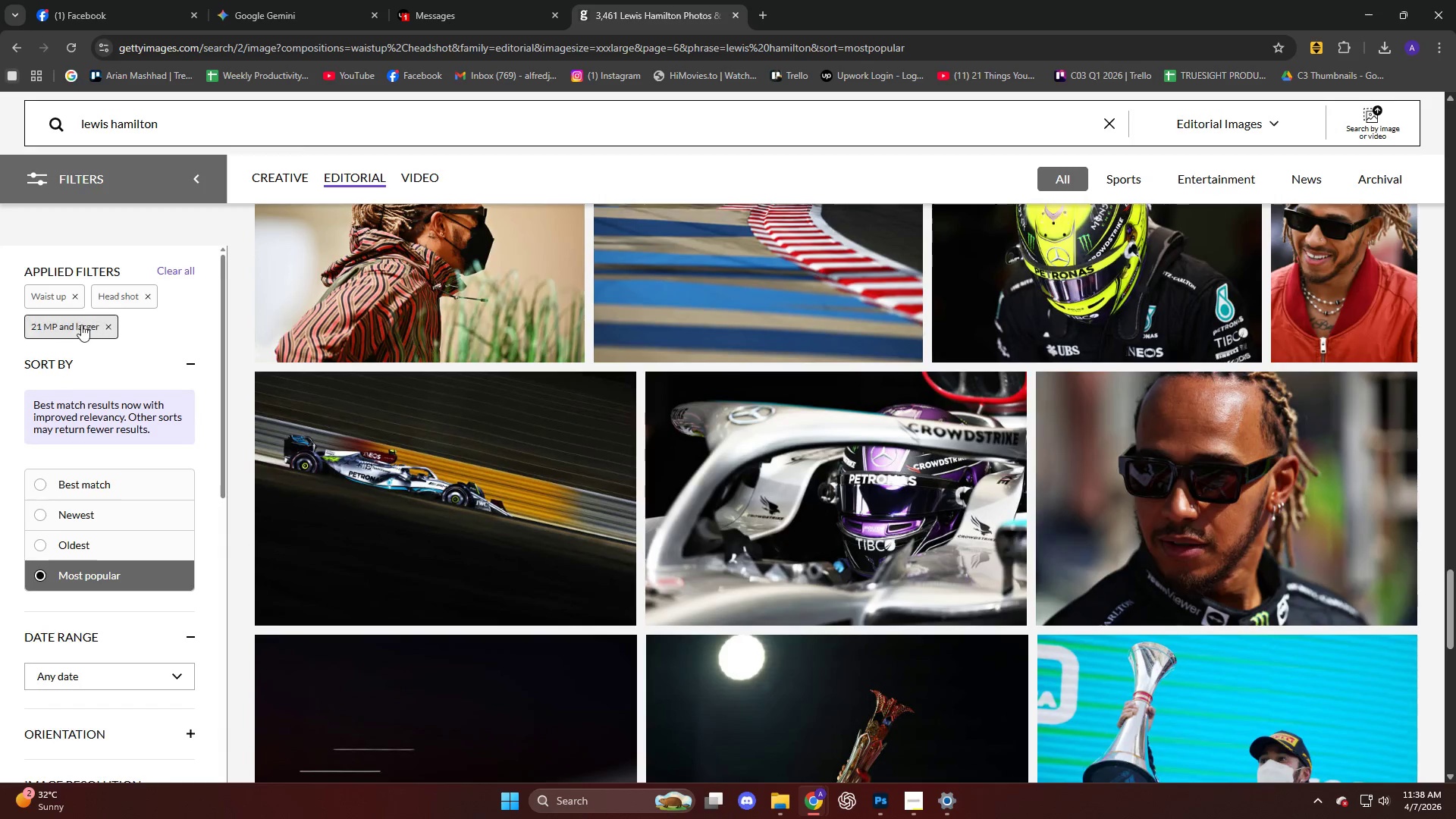 
left_click([80, 324])
 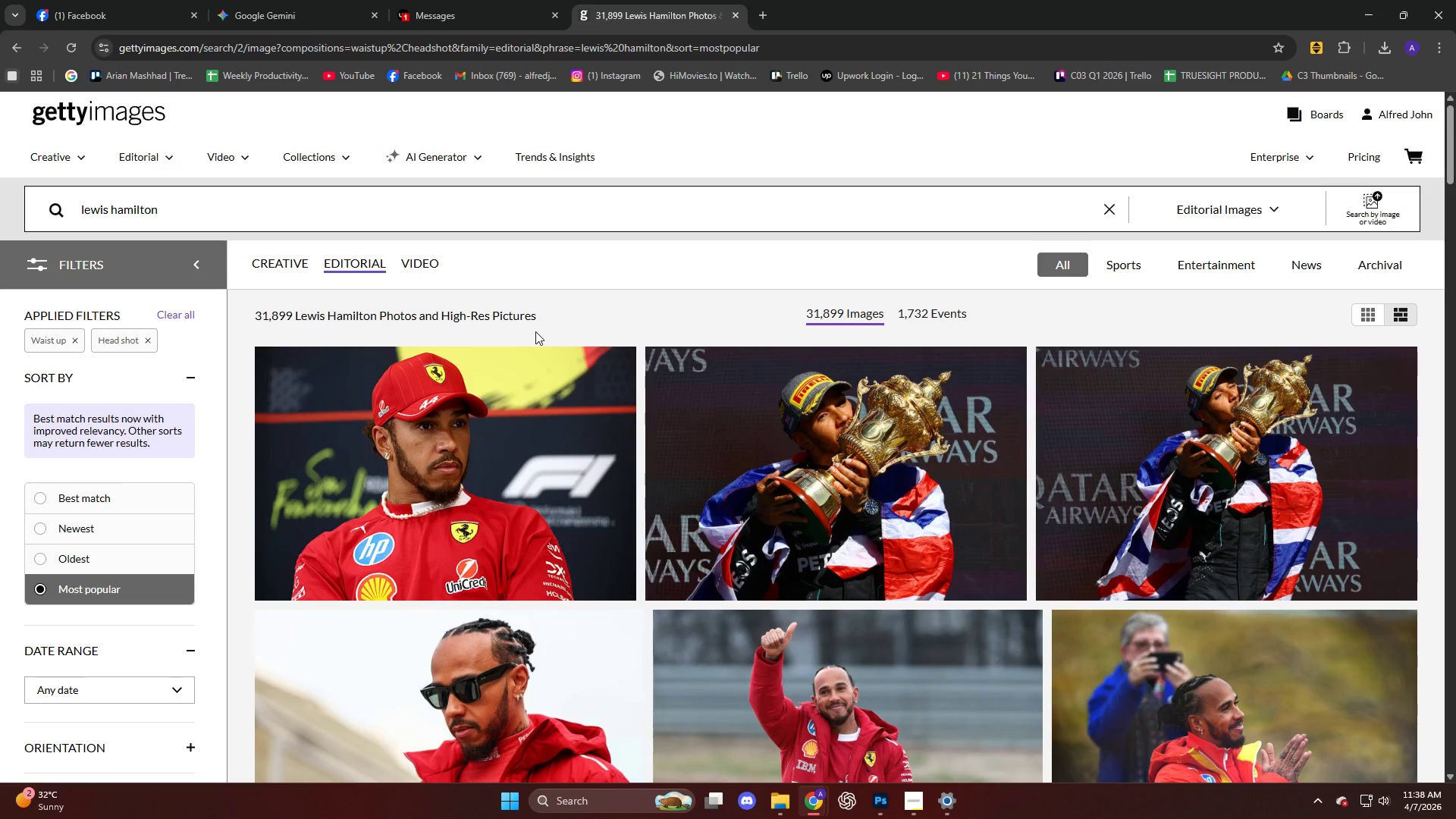 
scroll: coordinate [736, 332], scroll_direction: down, amount: 34.0
 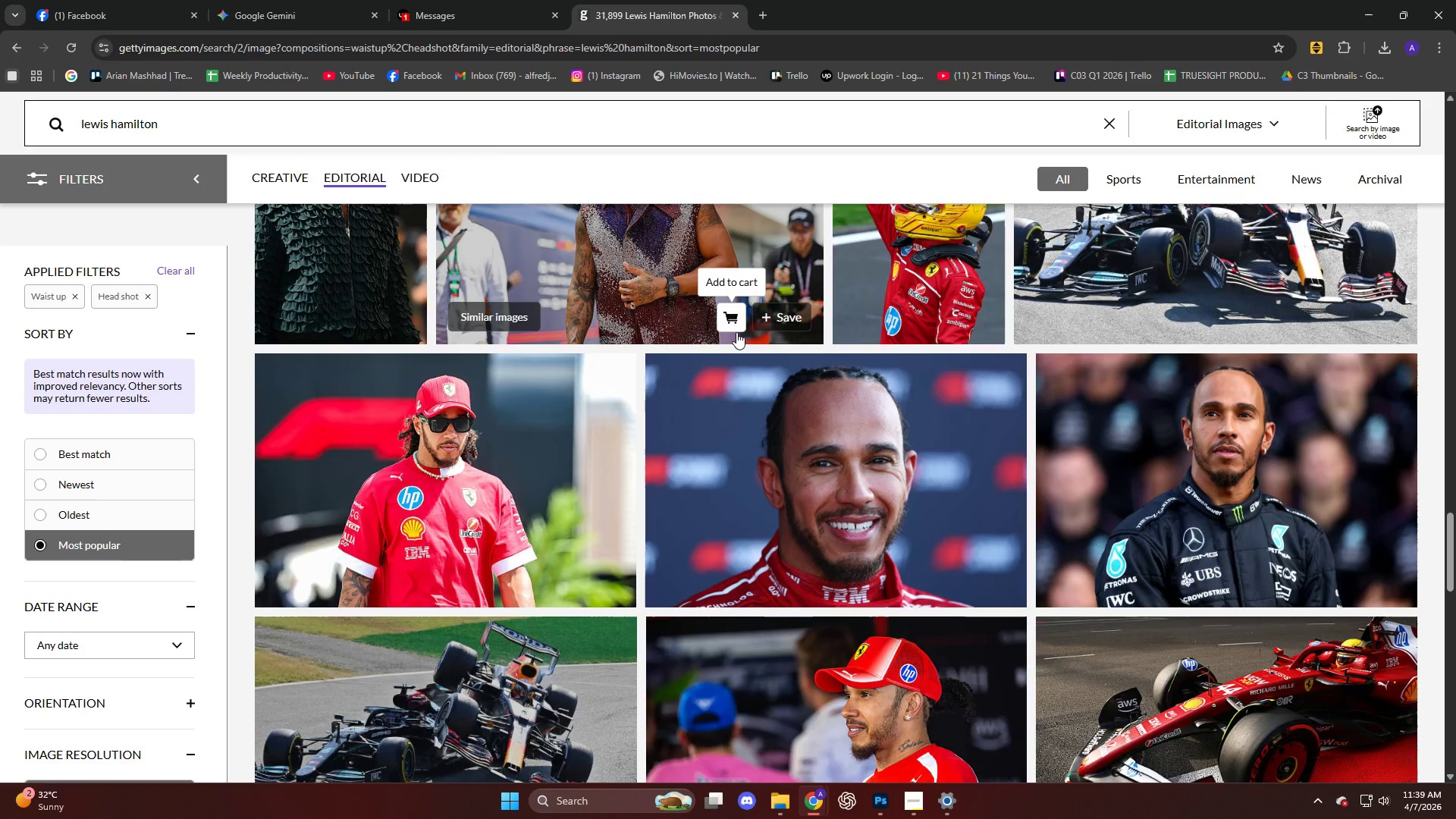 
scroll: coordinate [736, 332], scroll_direction: down, amount: 6.0
 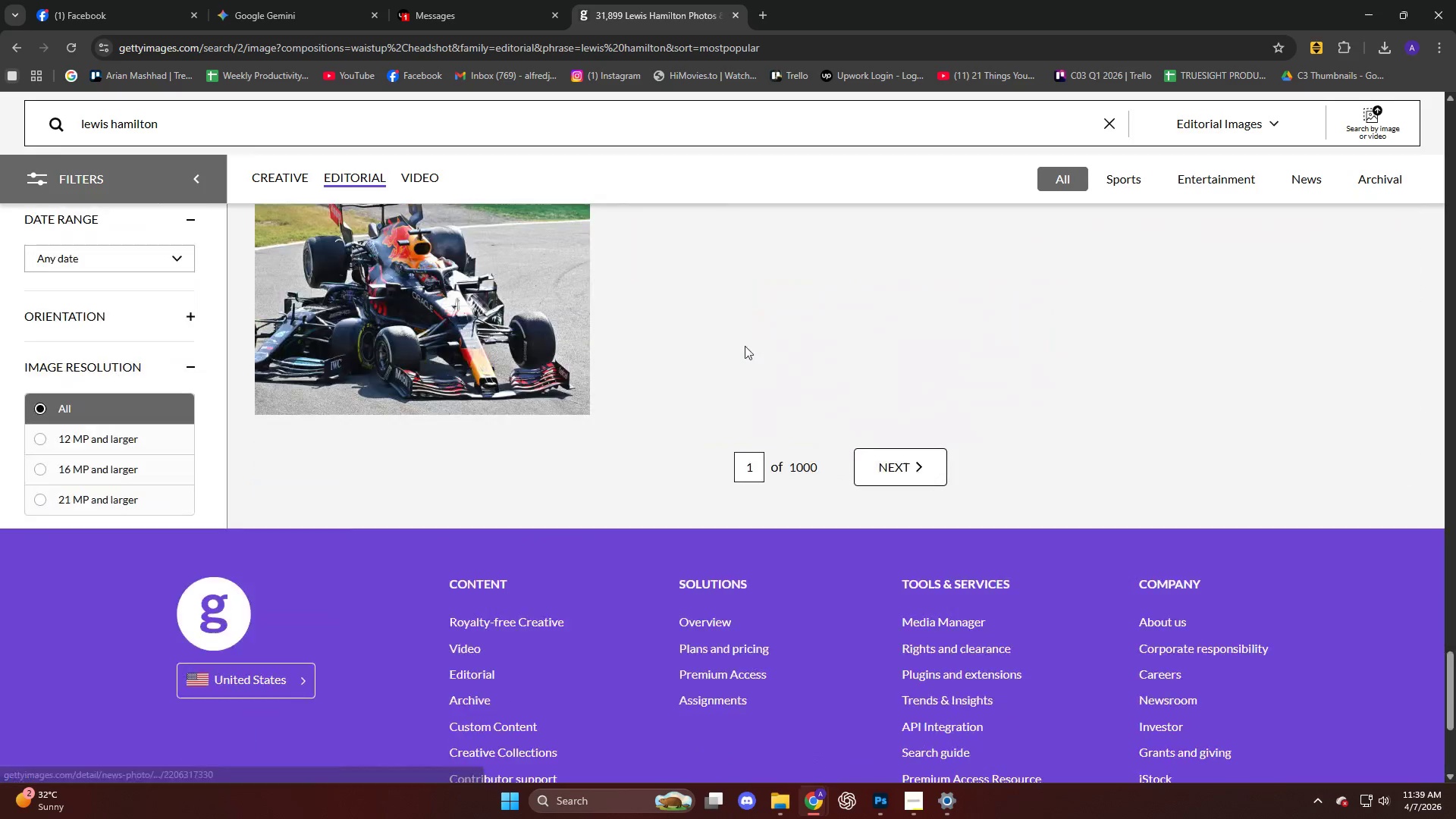 
left_click([904, 464])
 